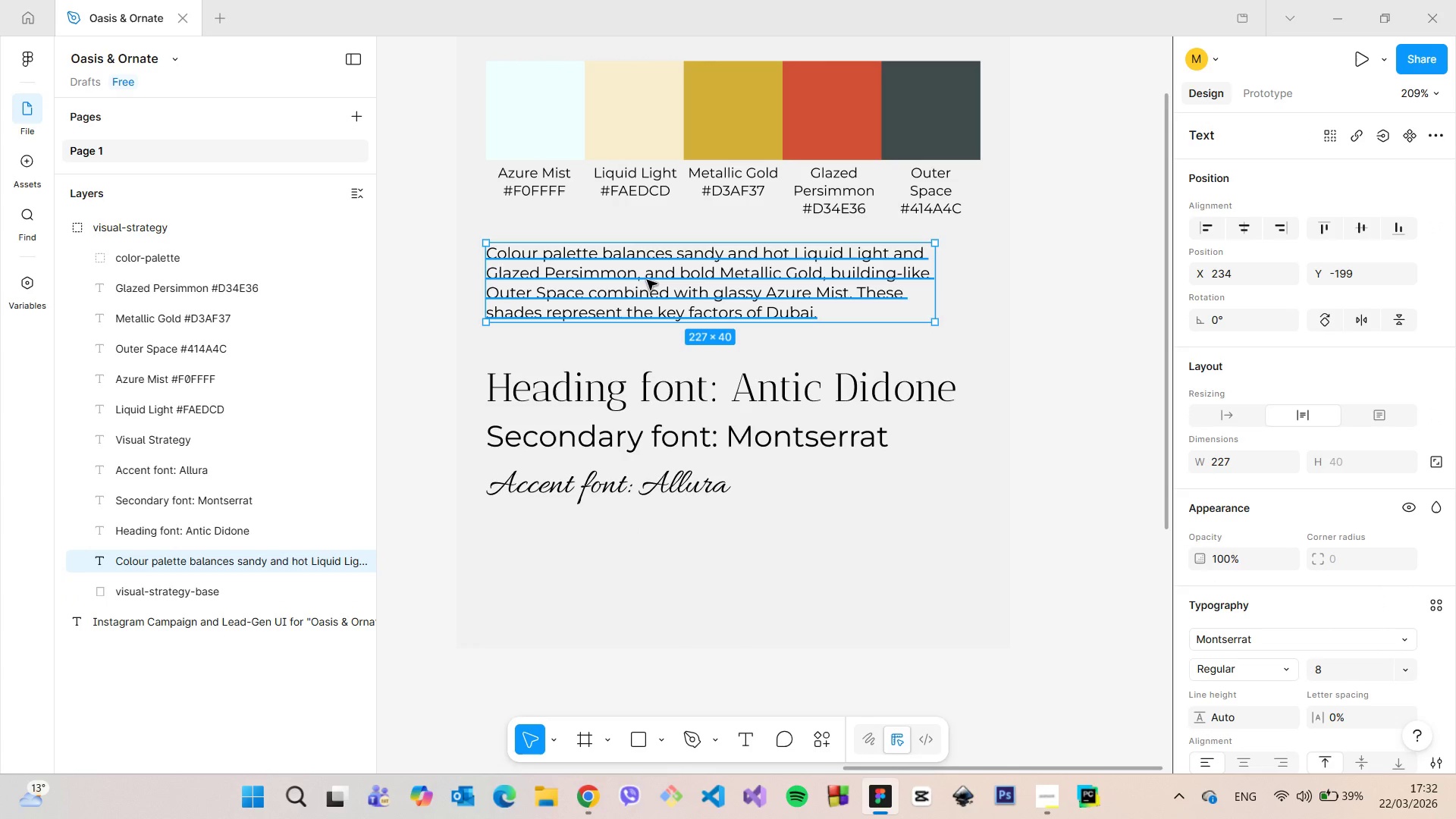 
hold_key(key=AltLeft, duration=1.5)
left_click_drag(start_coordinate=[647, 280], to_coordinate=[646, 560])
 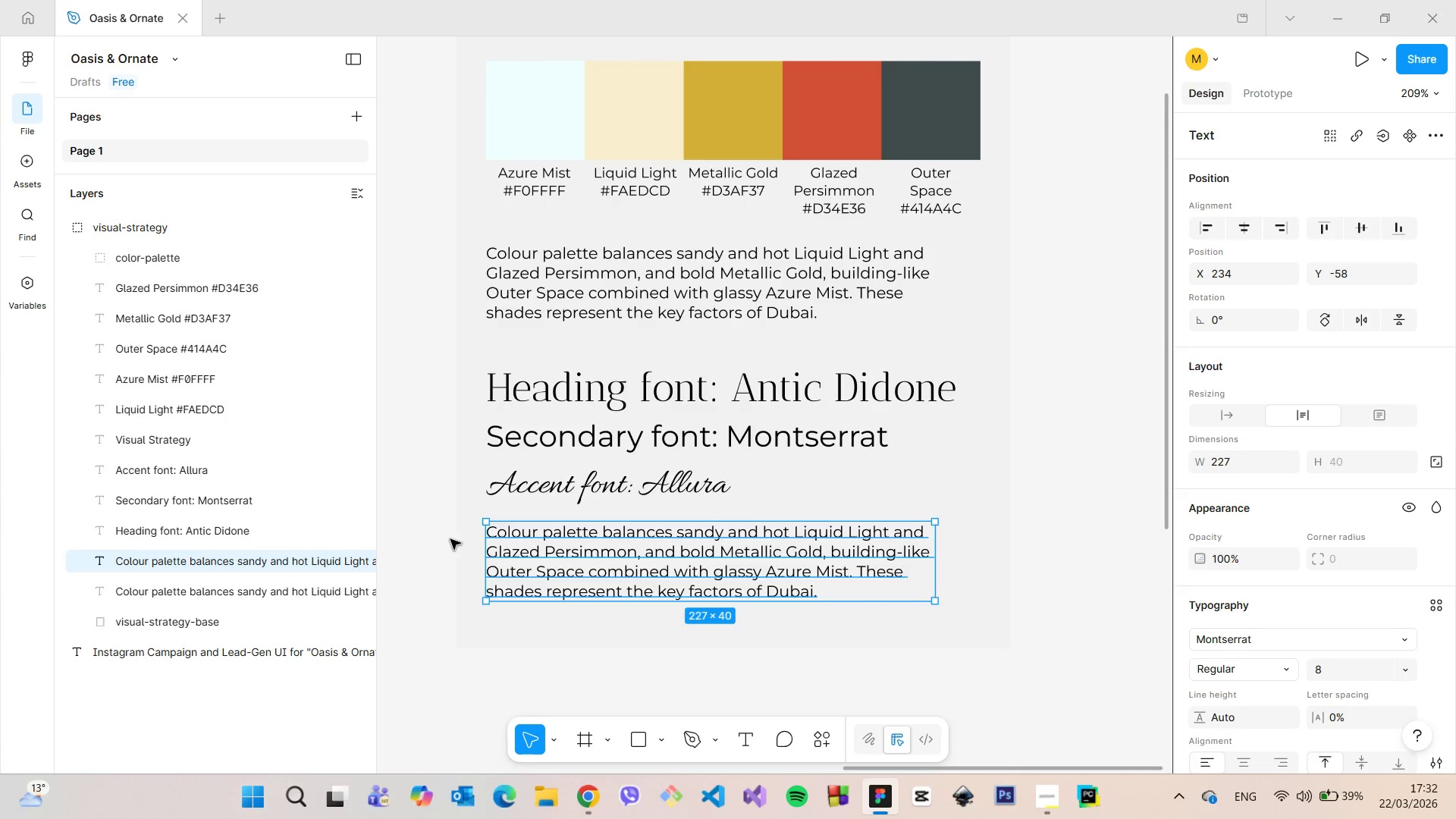 
hold_key(key=AltLeft, duration=1.51)
 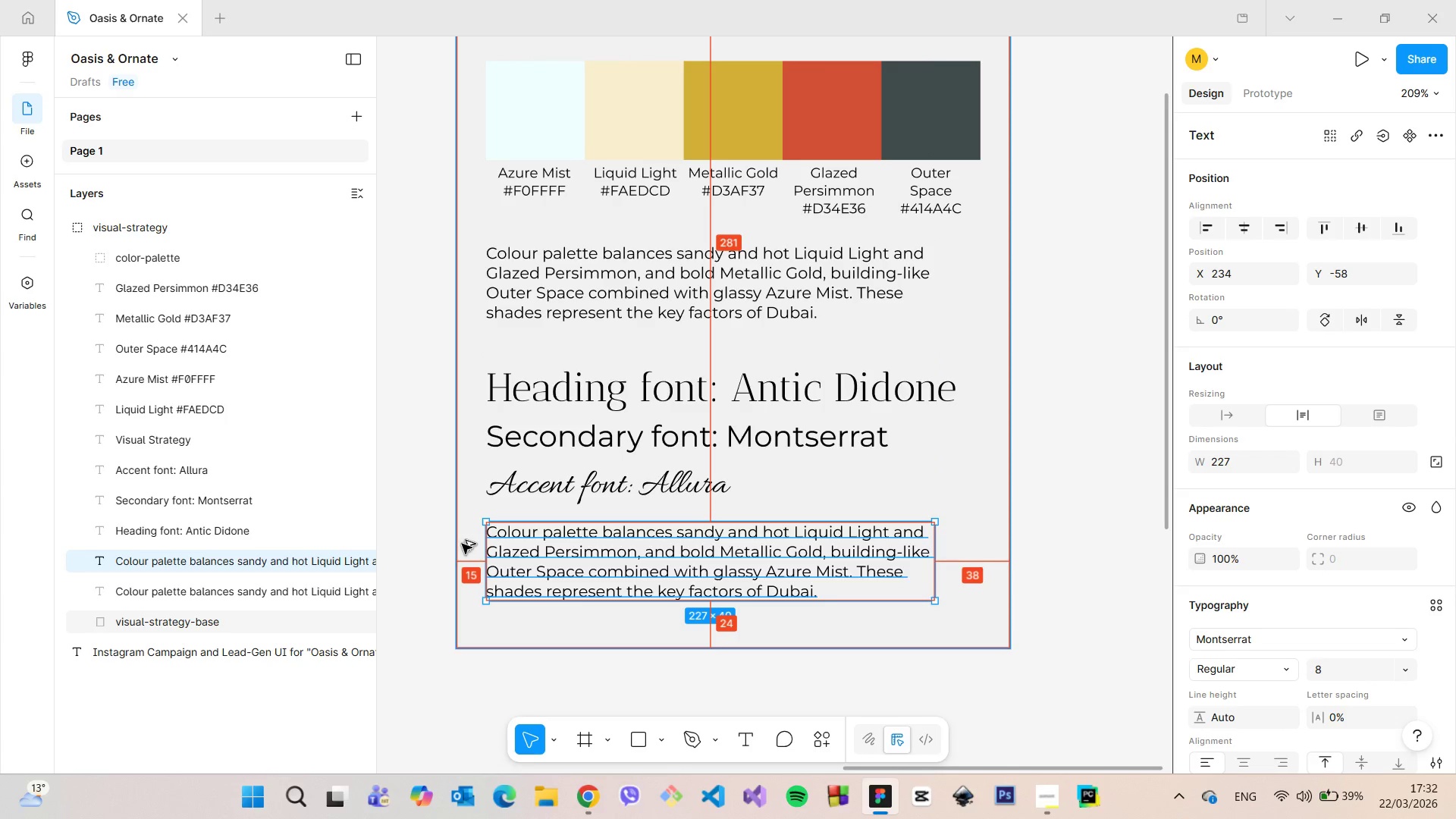 
hold_key(key=AltLeft, duration=1.5)
 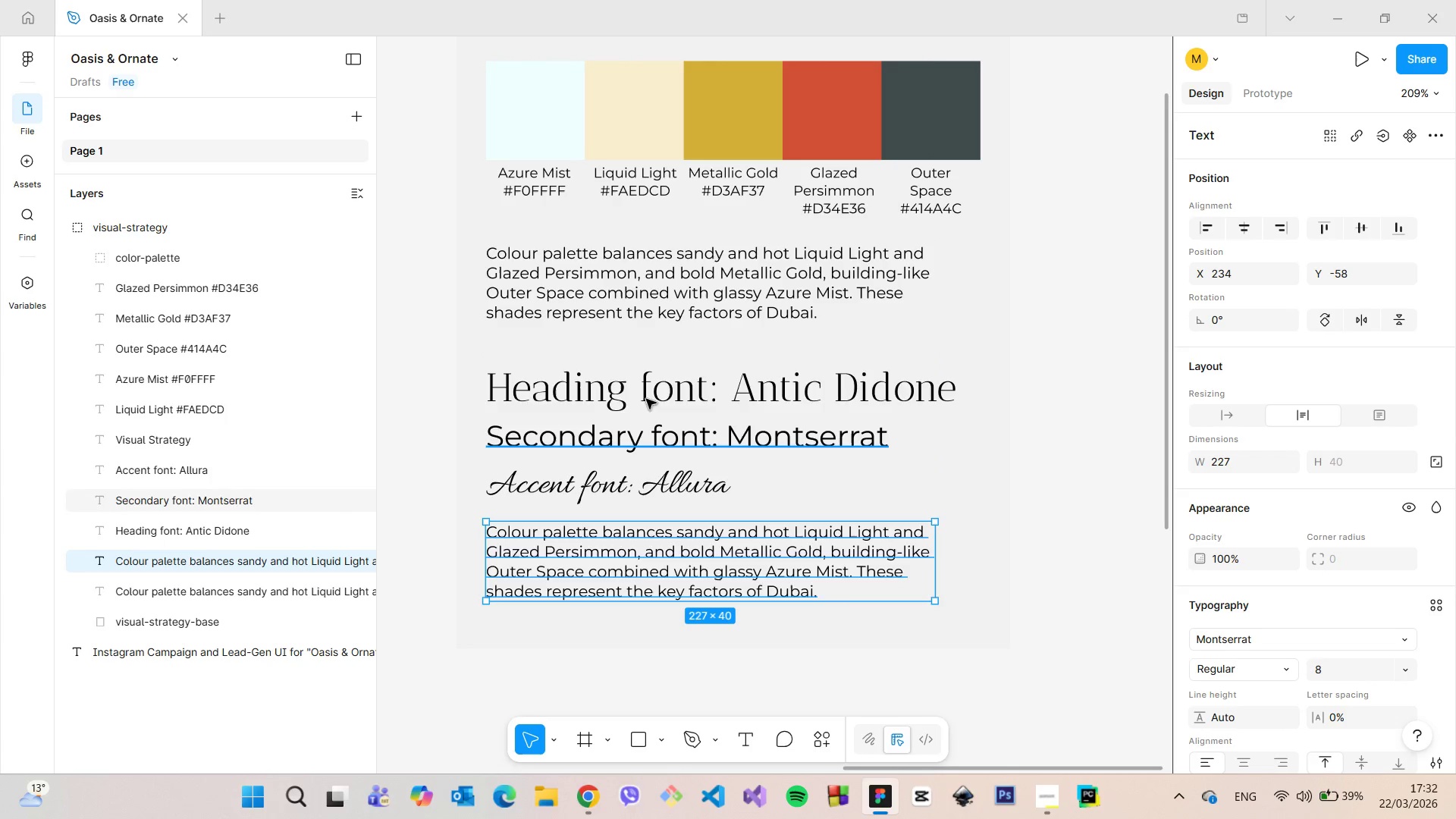 
key(Alt+AltLeft)
 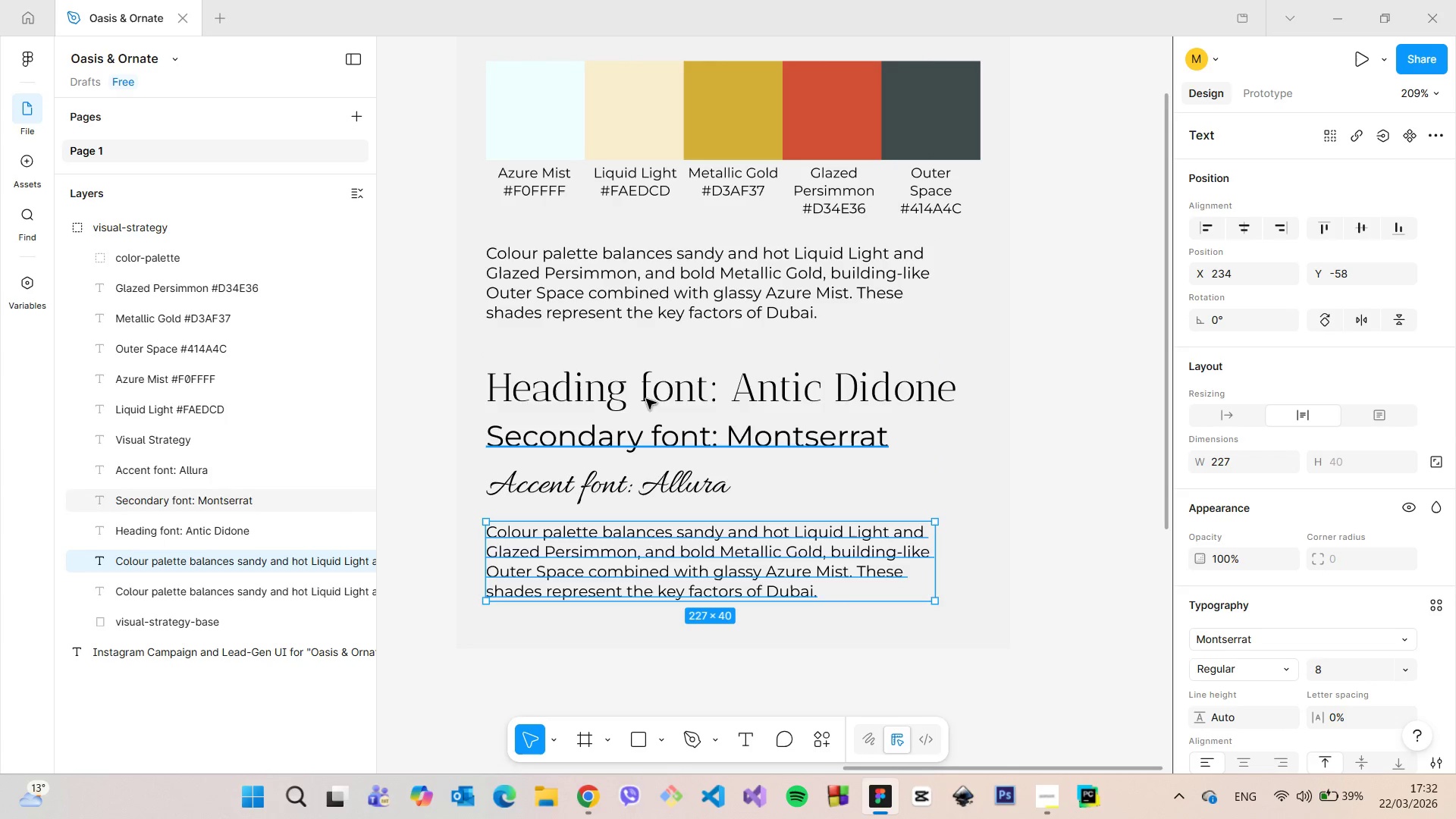 
key(Alt+AltLeft)
 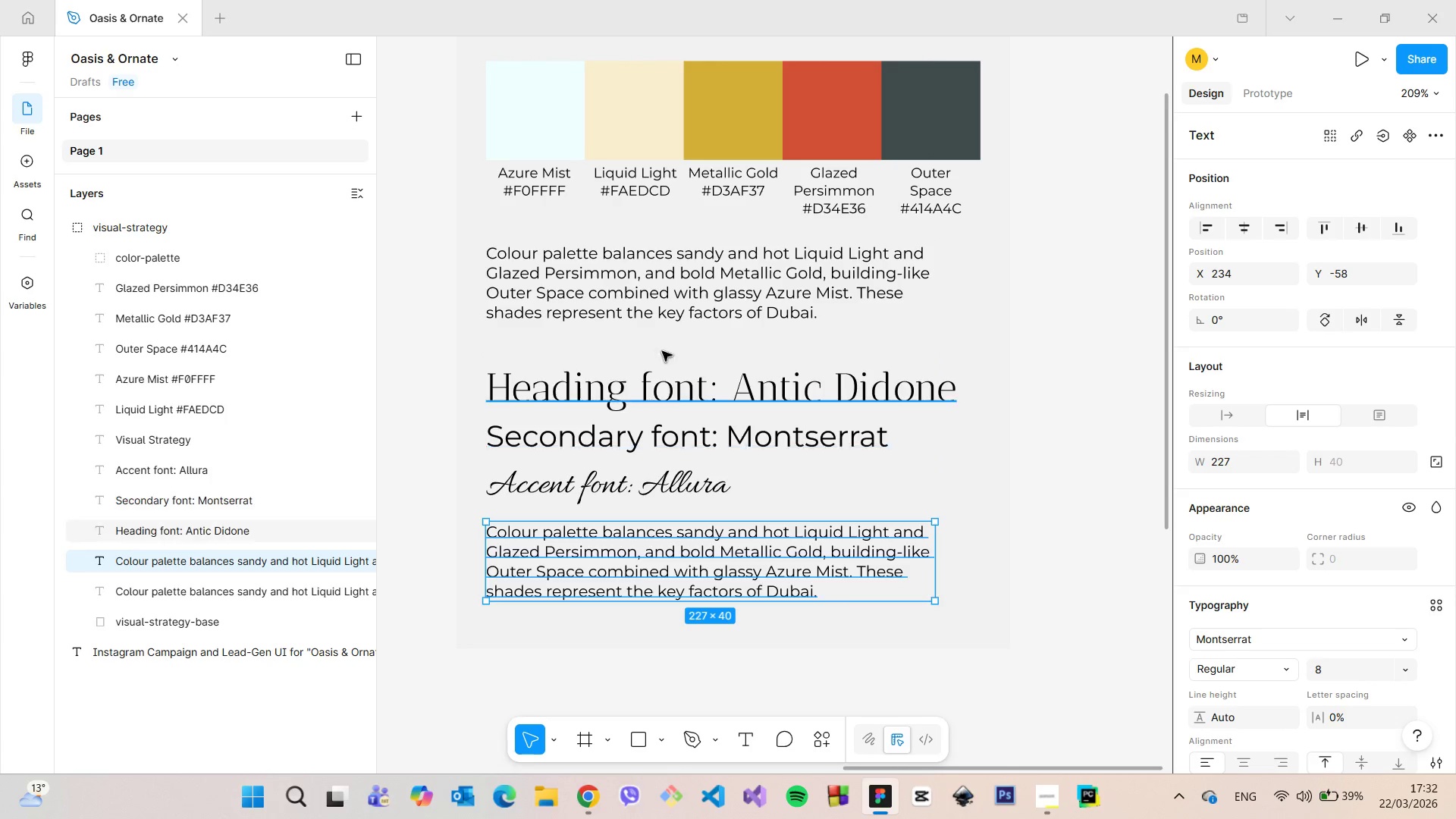 
key(Alt+AltLeft)
 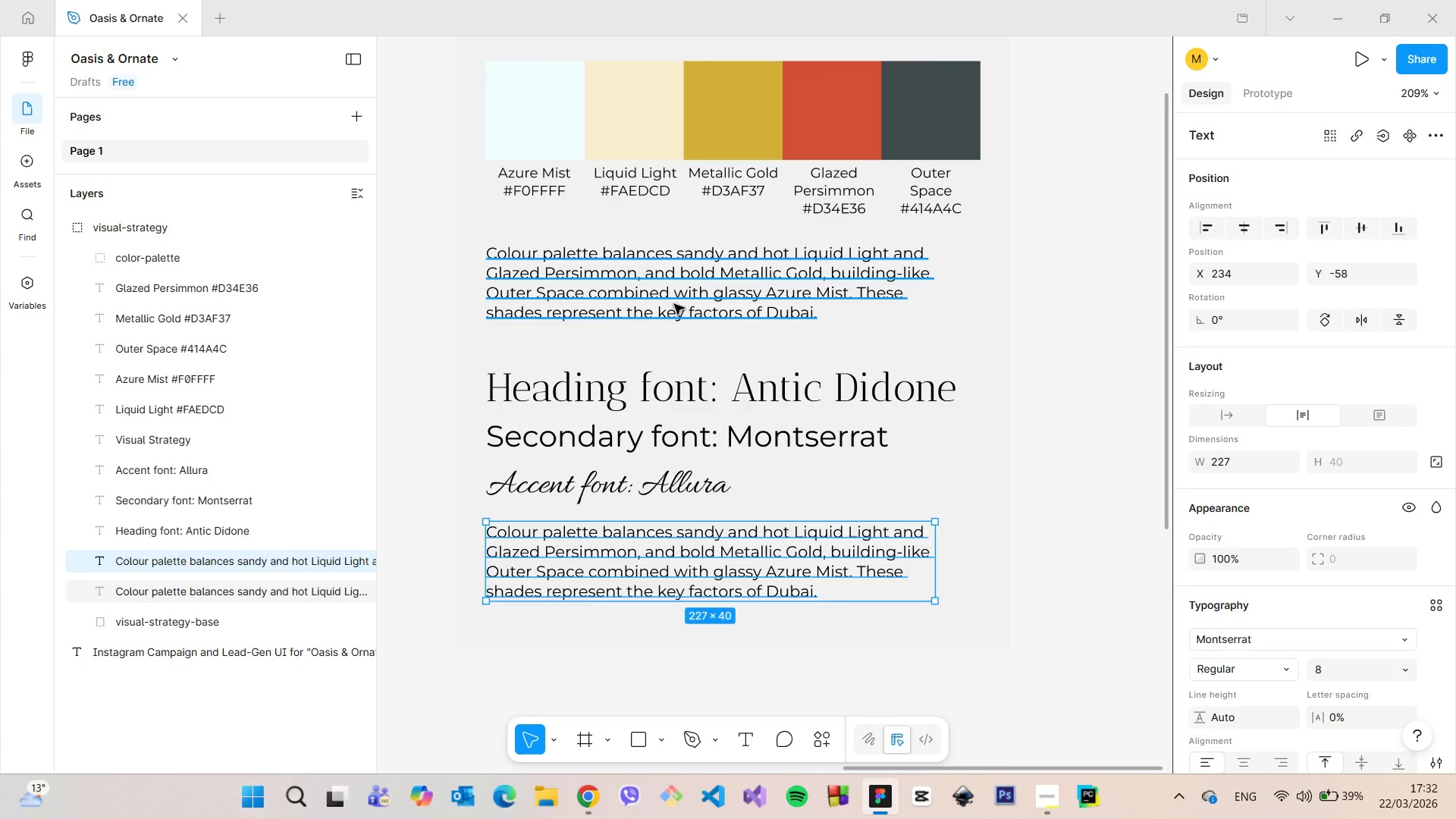 
left_click([674, 304])
 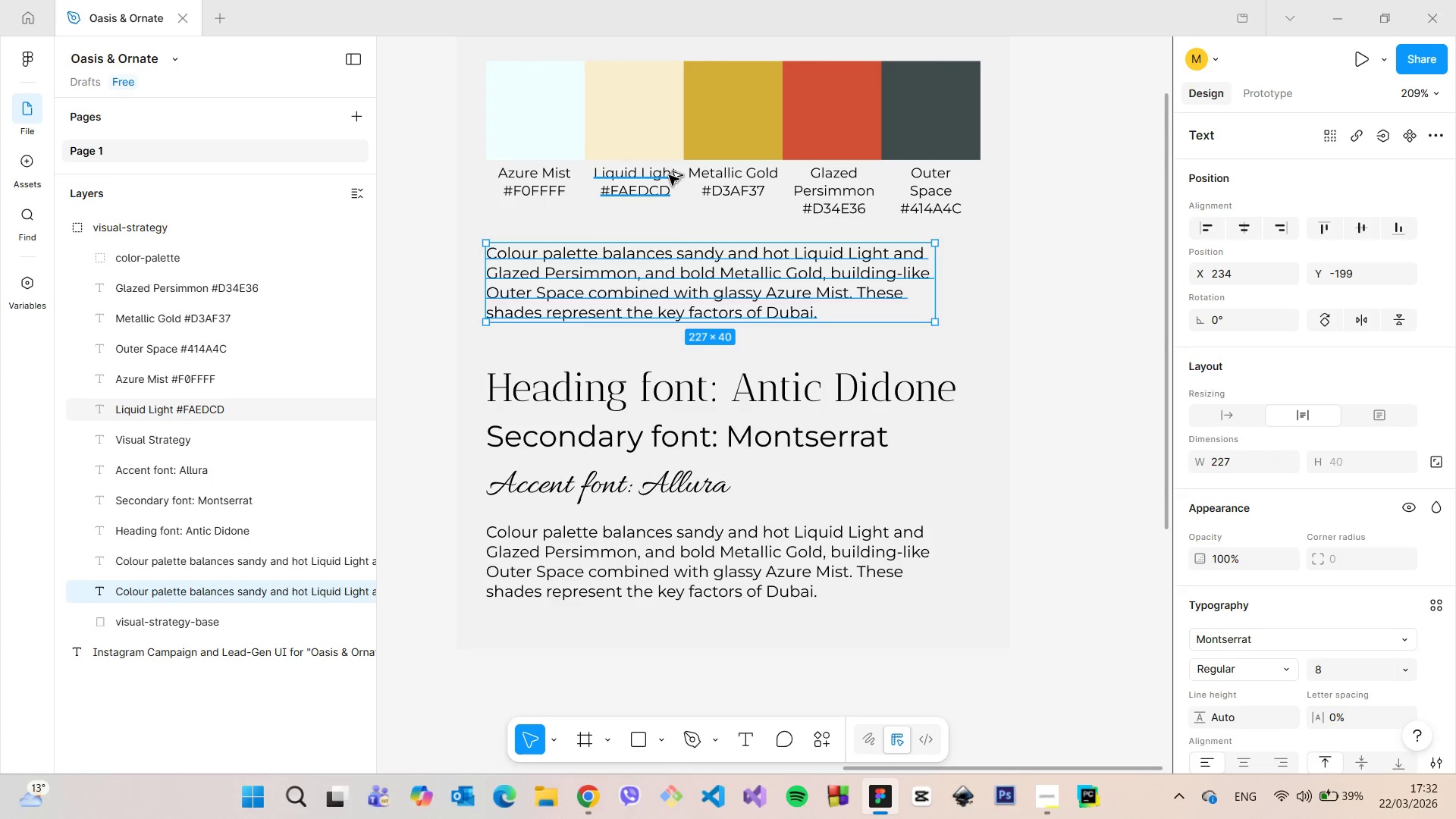 
hold_key(key=AltLeft, duration=0.47)
 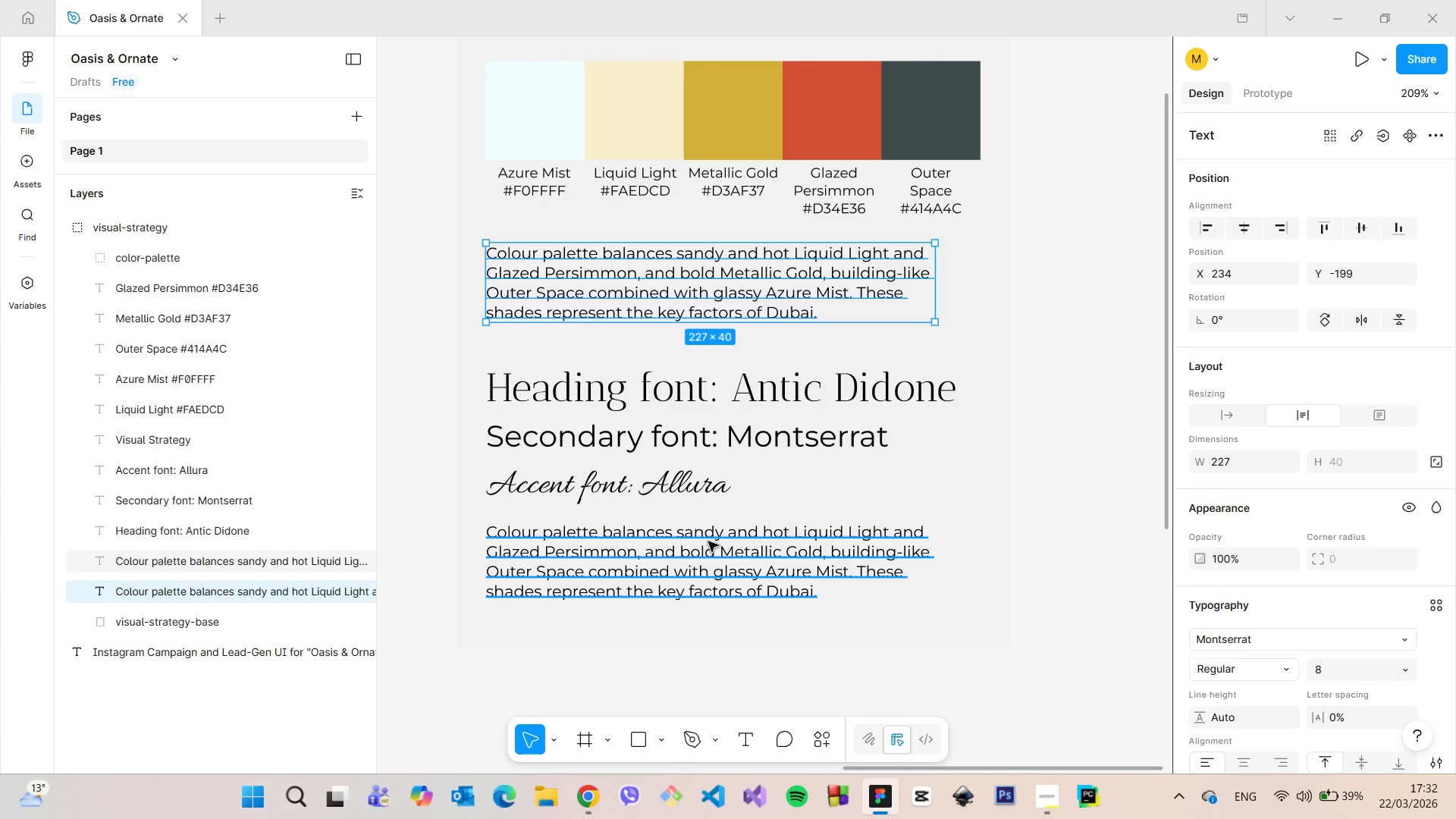 
left_click([708, 541])
 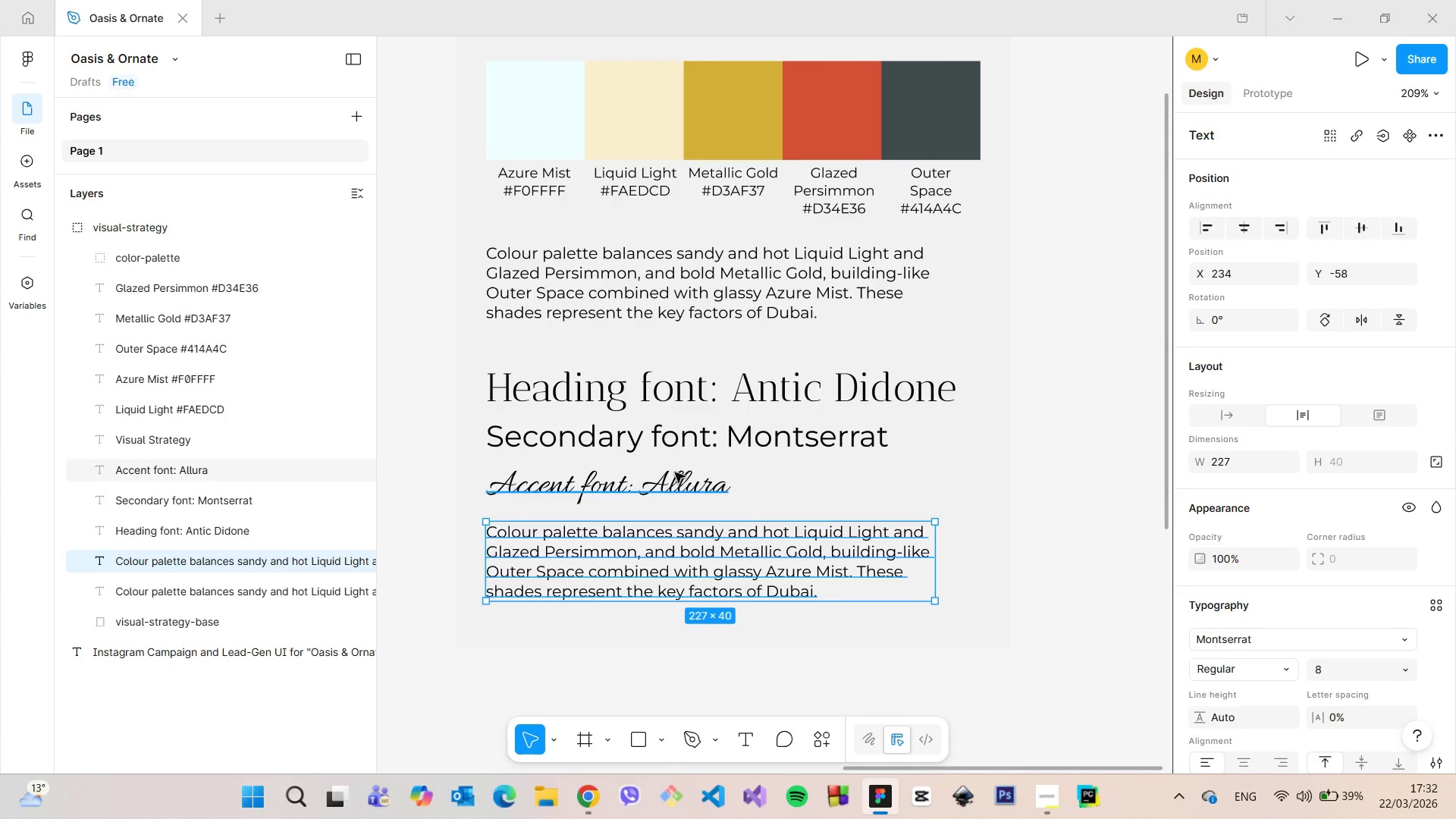 
hold_key(key=AltLeft, duration=0.42)
 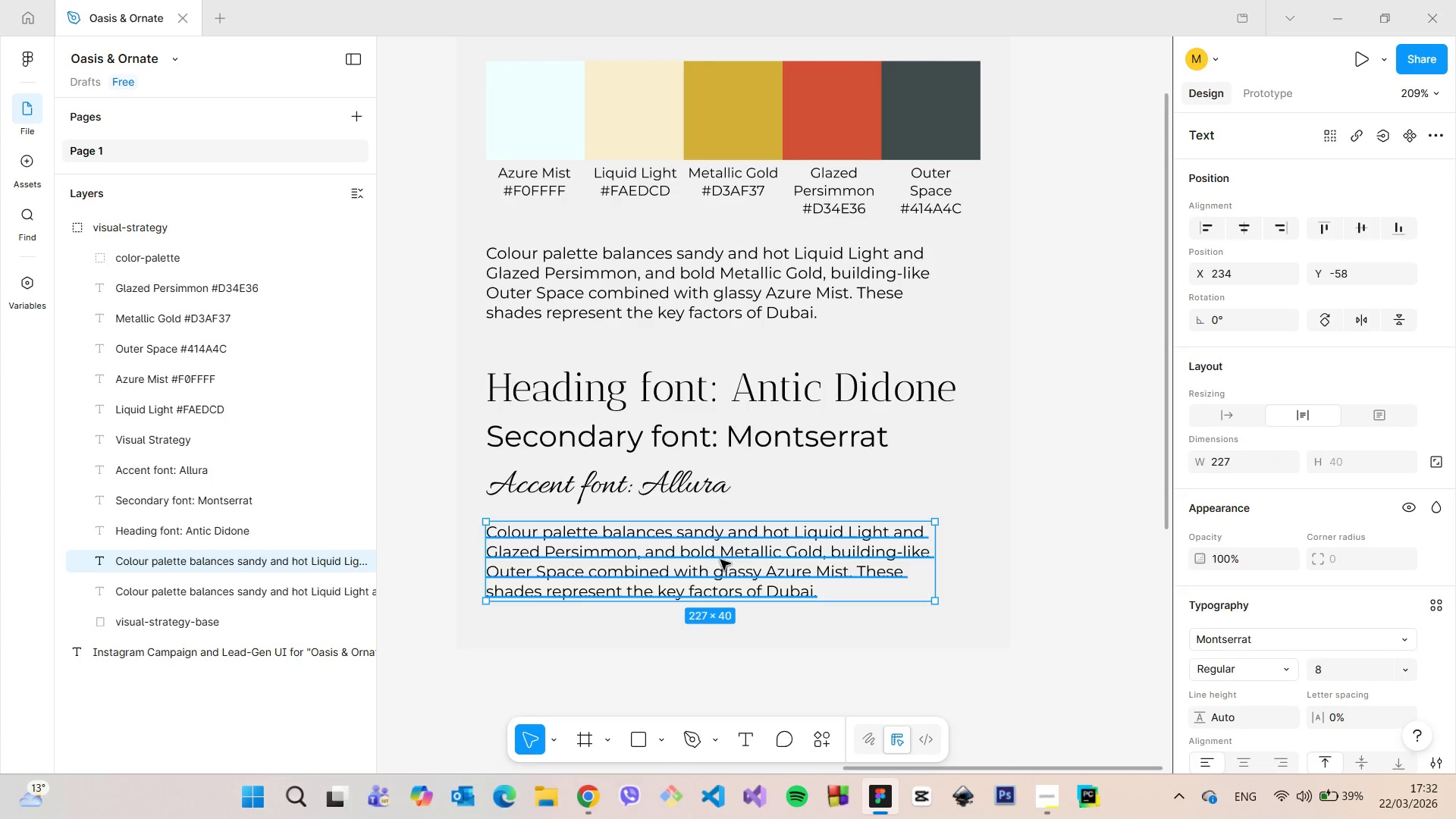 
left_click_drag(start_coordinate=[720, 560], to_coordinate=[719, 570])
 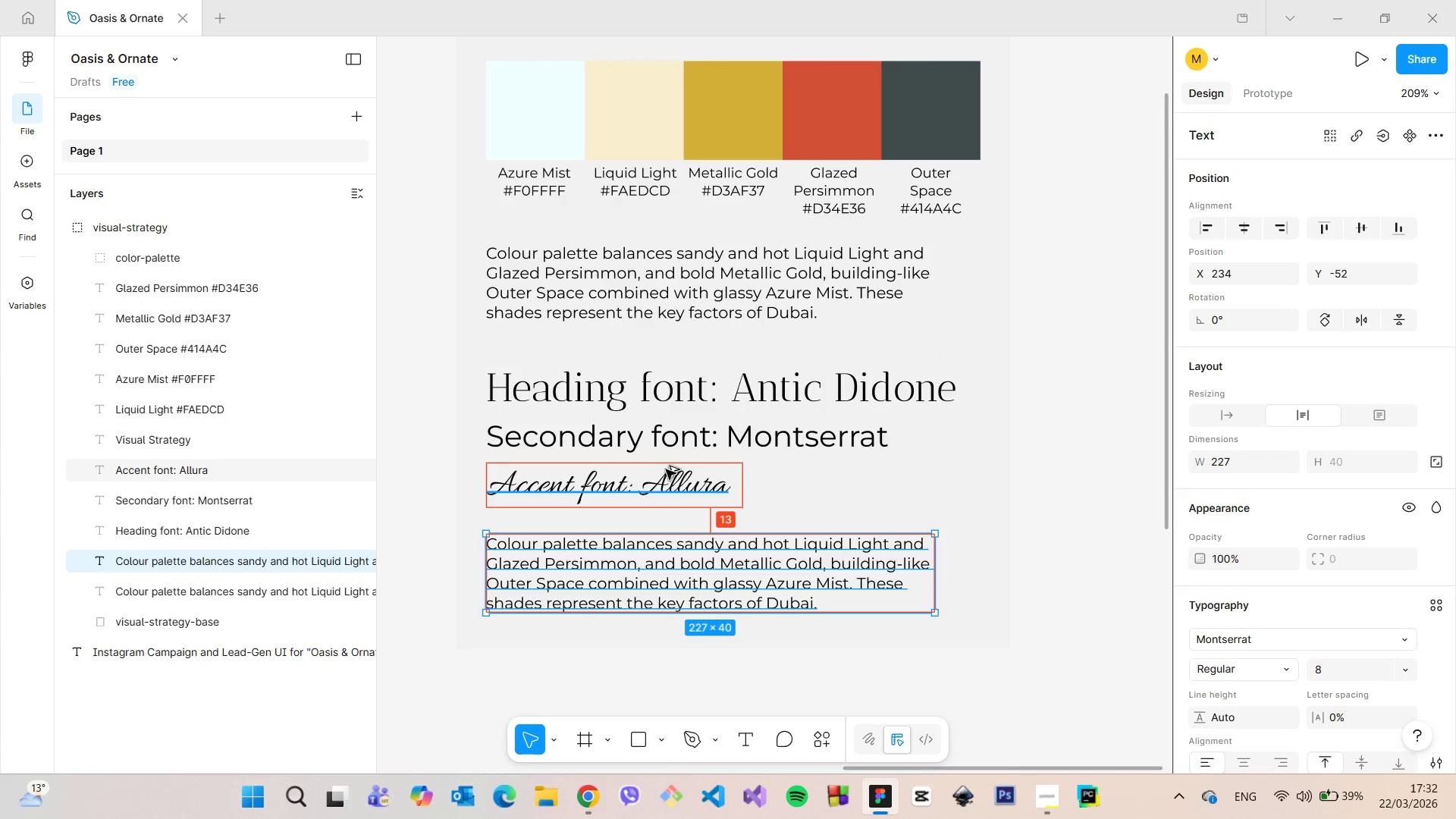 
hold_key(key=AltLeft, duration=0.41)
 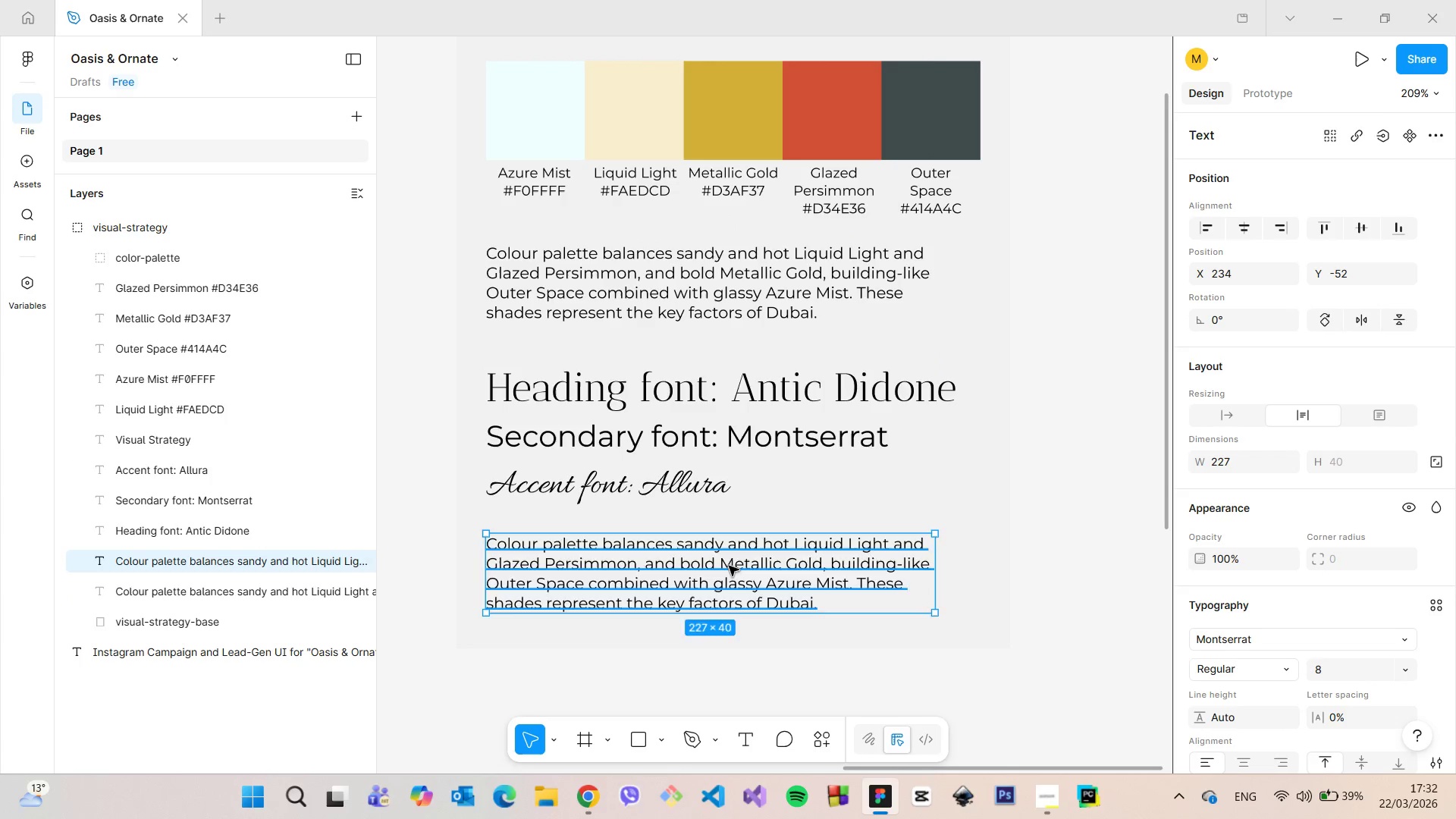 
double_click([729, 566])
 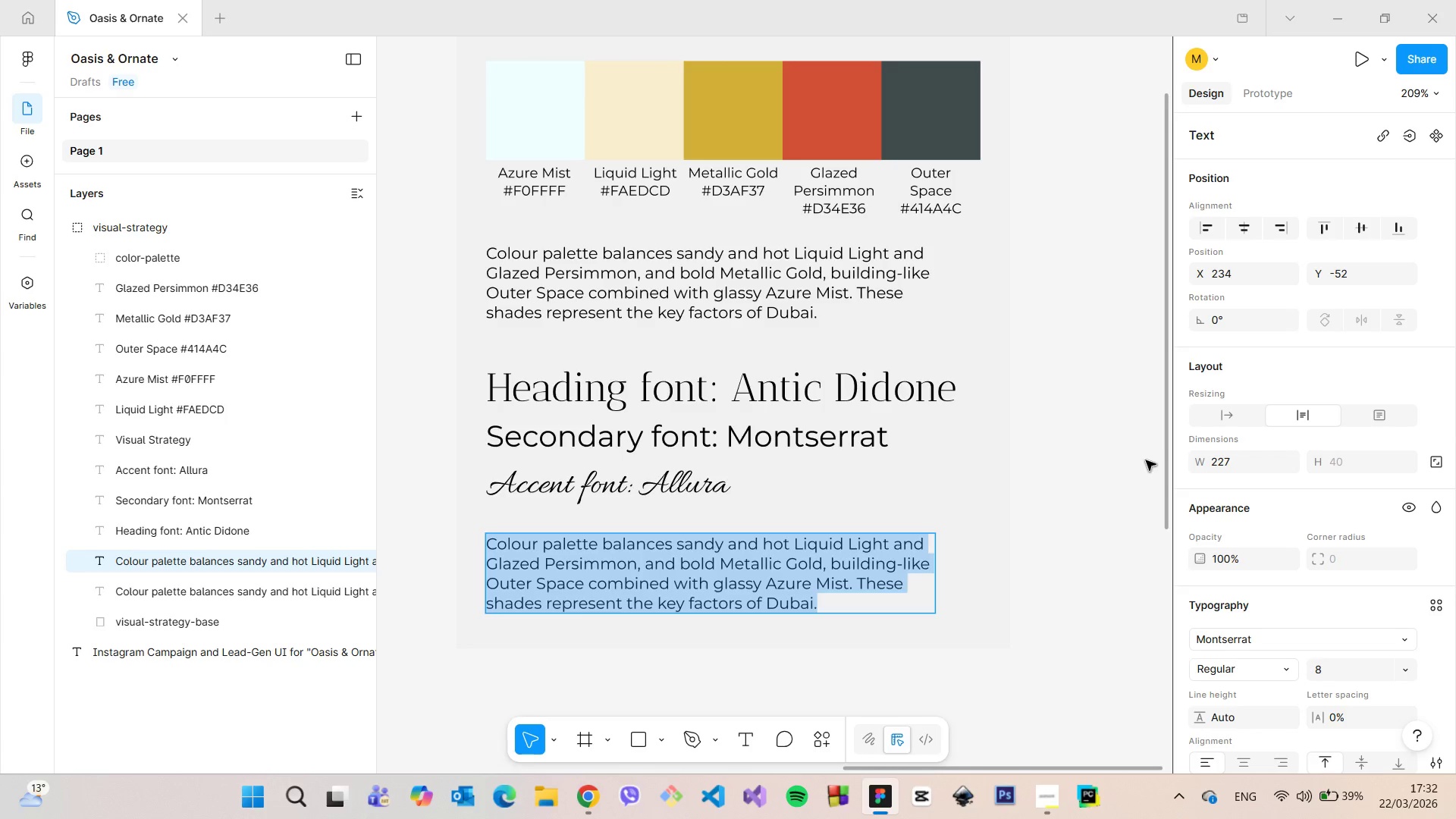 
left_click_drag(start_coordinate=[1160, 444], to_coordinate=[1147, 375])
 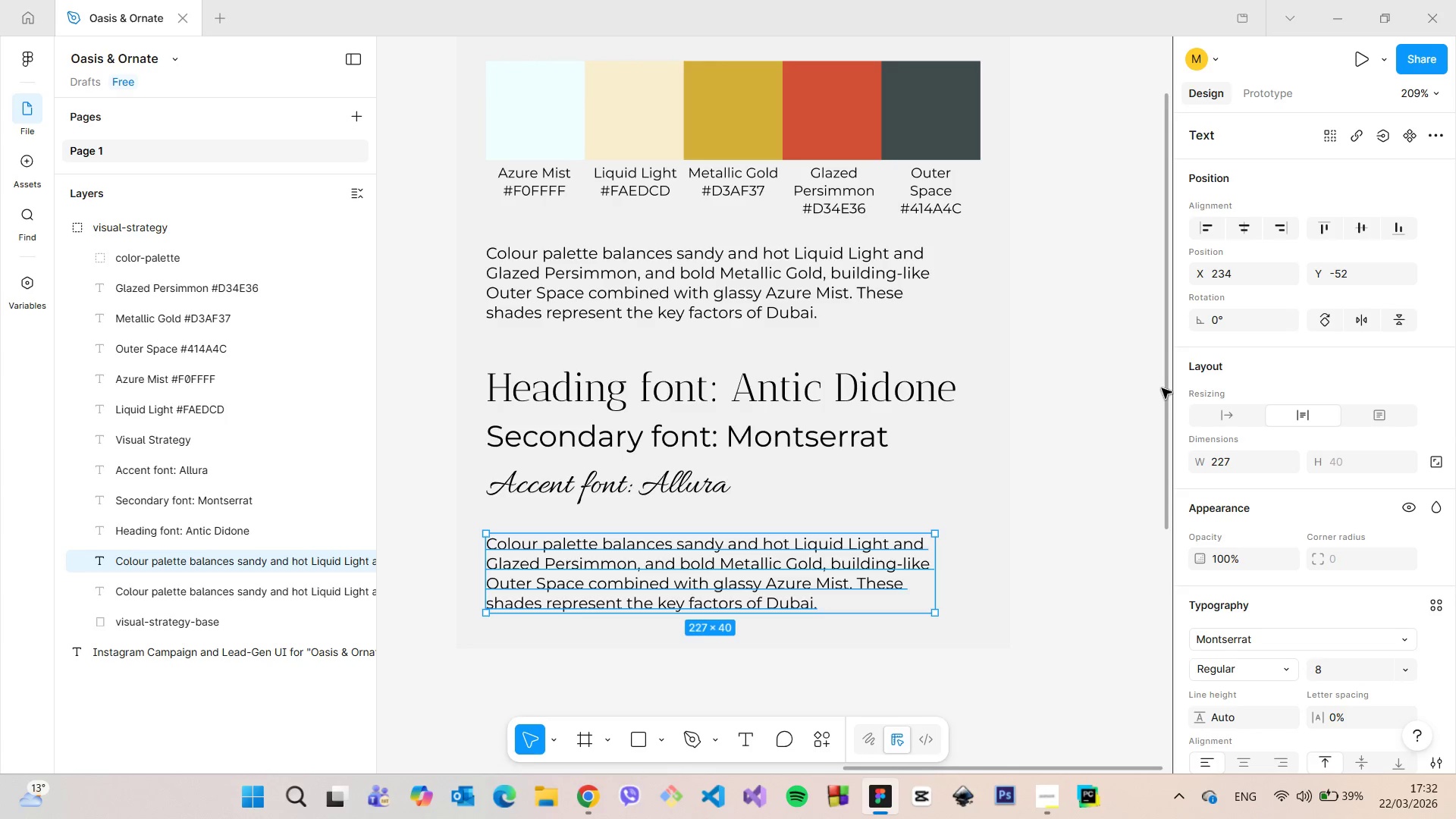 
left_click_drag(start_coordinate=[1162, 388], to_coordinate=[1150, 275])
 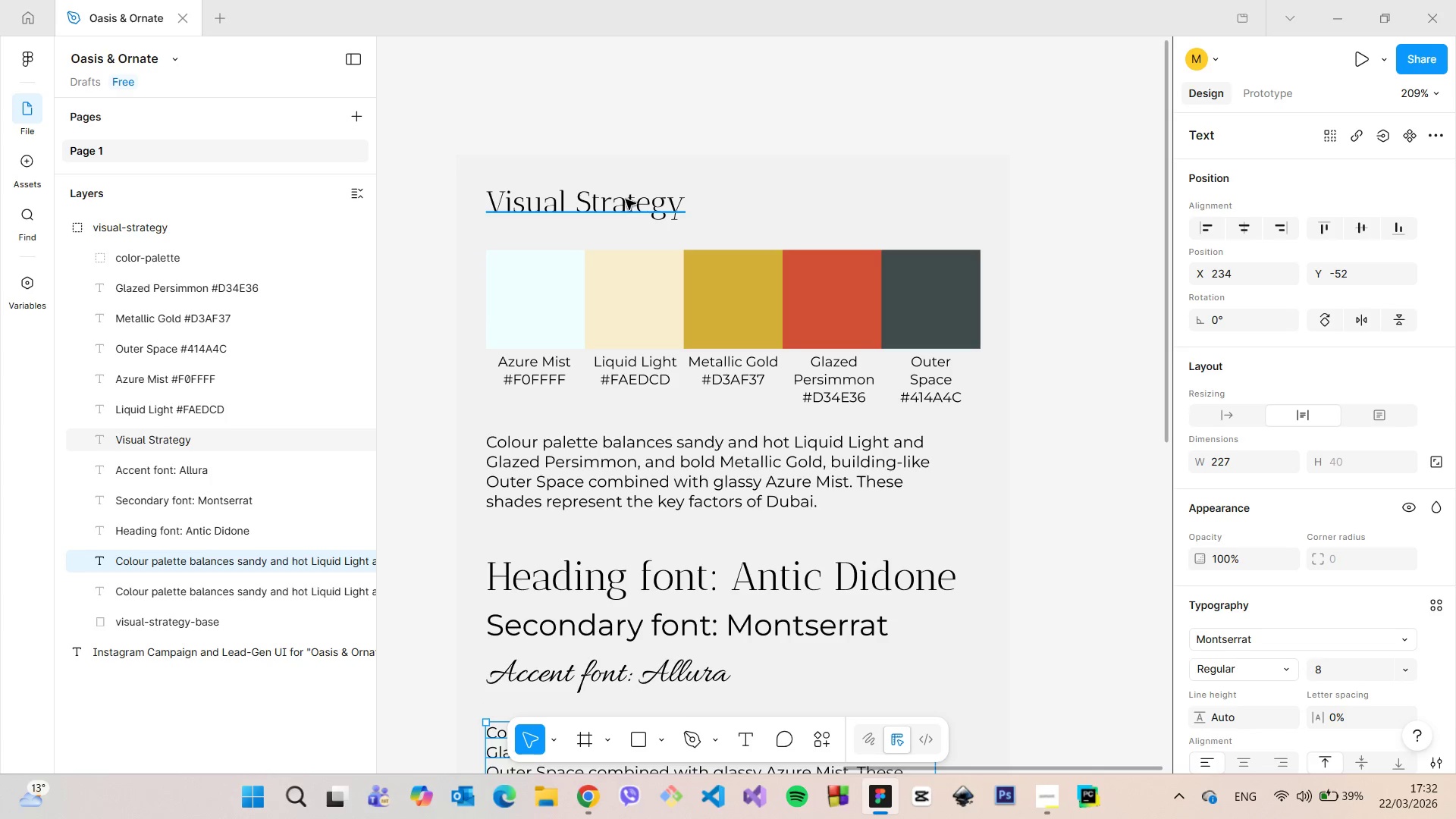 
left_click([626, 199])
 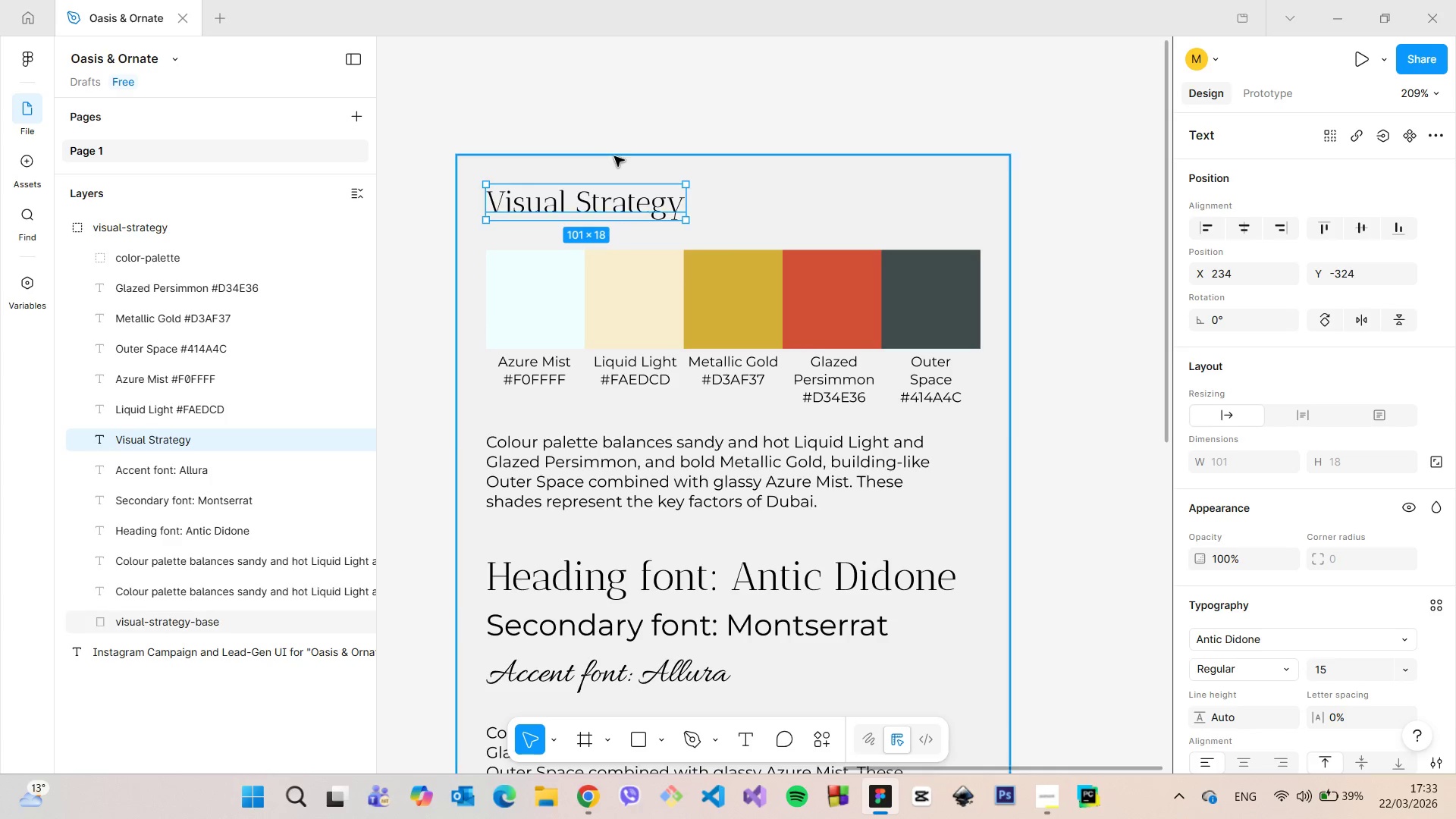 
hold_key(key=AltLeft, duration=0.41)
 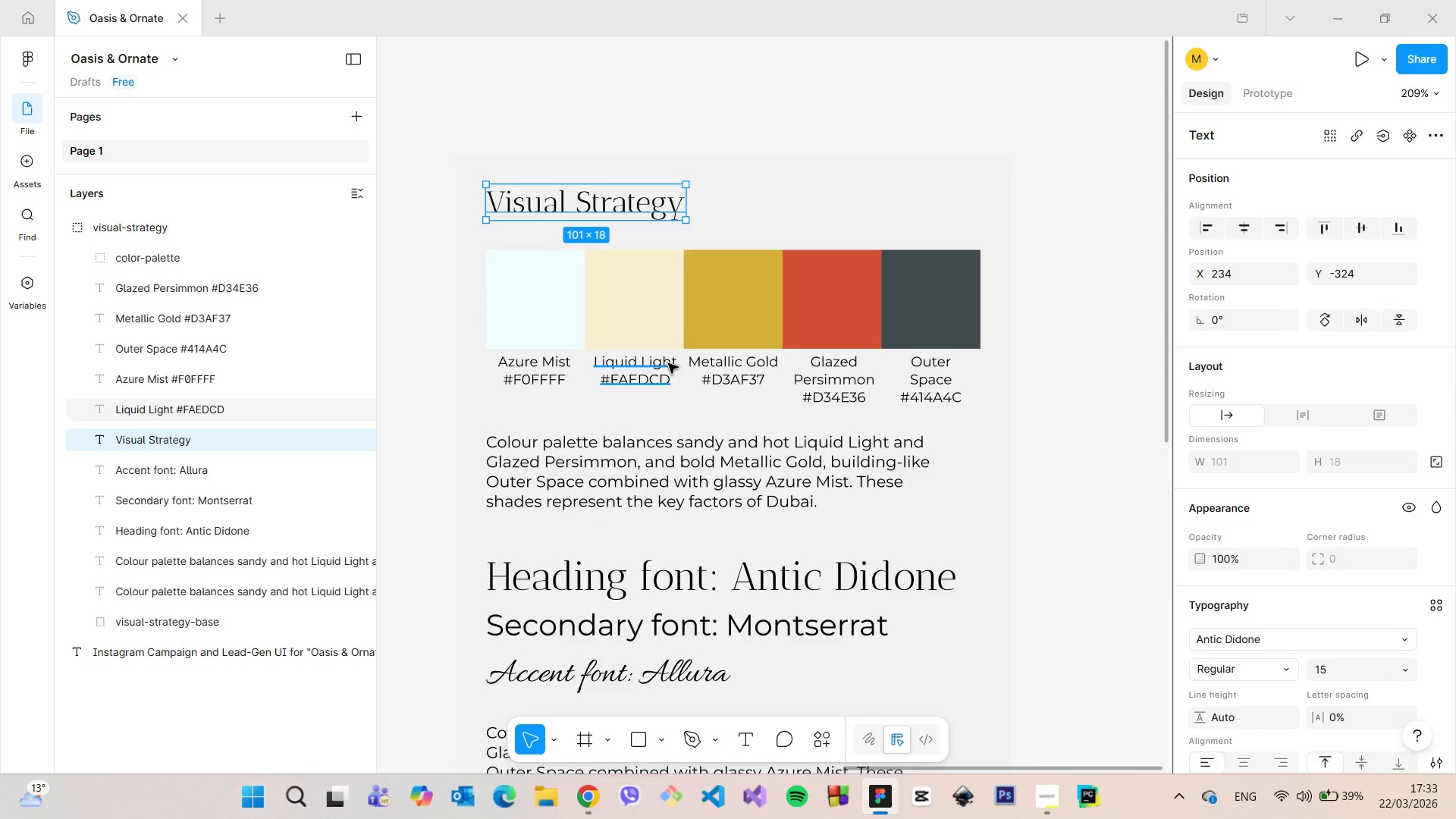 
scroll: coordinate [679, 412], scroll_direction: down, amount: 11.0
 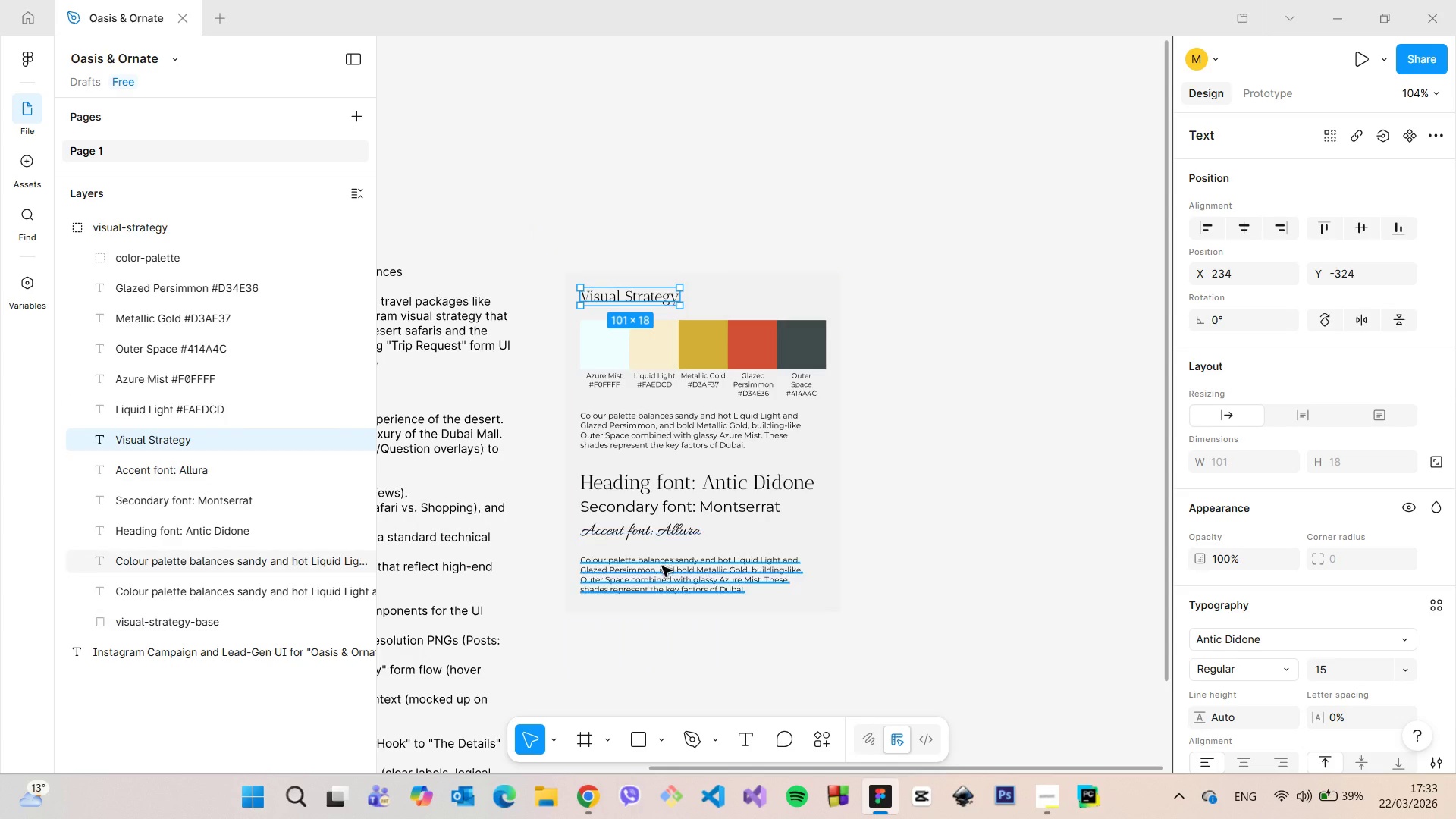 
scroll: coordinate [660, 567], scroll_direction: up, amount: 5.0
 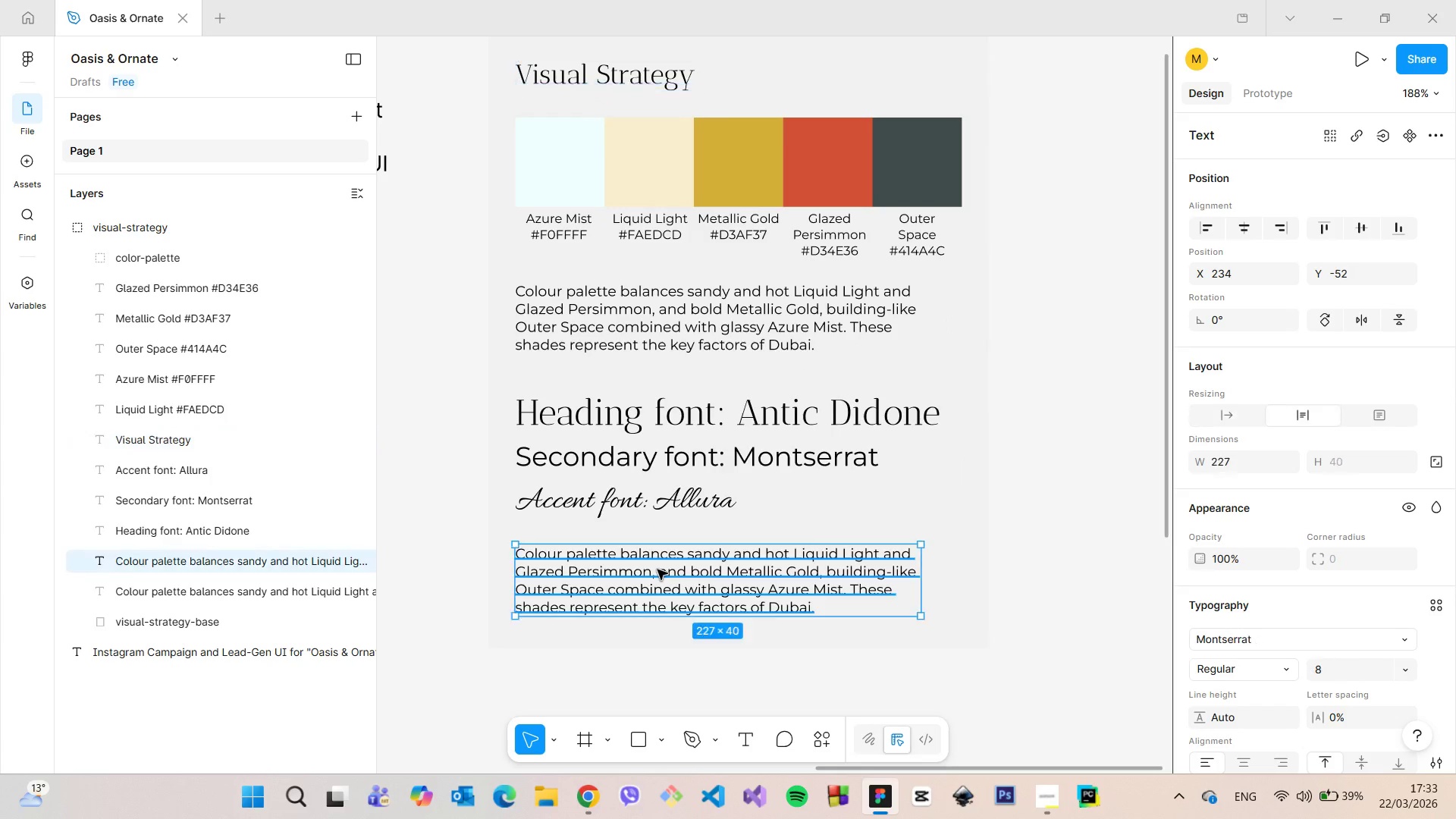 
double_click([657, 570])
 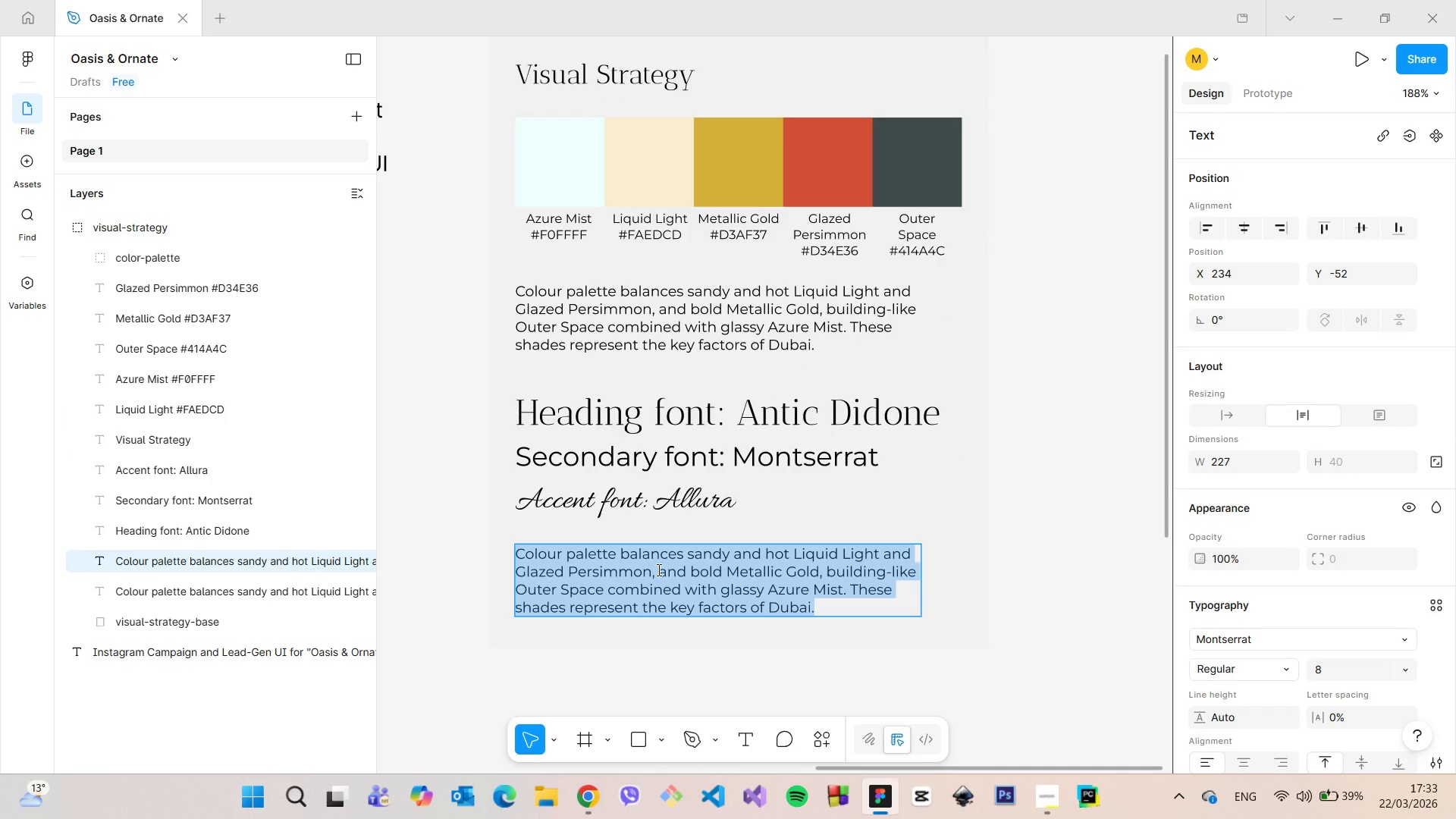 
type(Typography consists of delicate fonts that represents Dubai;)
key(Backspace)
type('s luxurious aesthetic. The accent font is there to make the )
 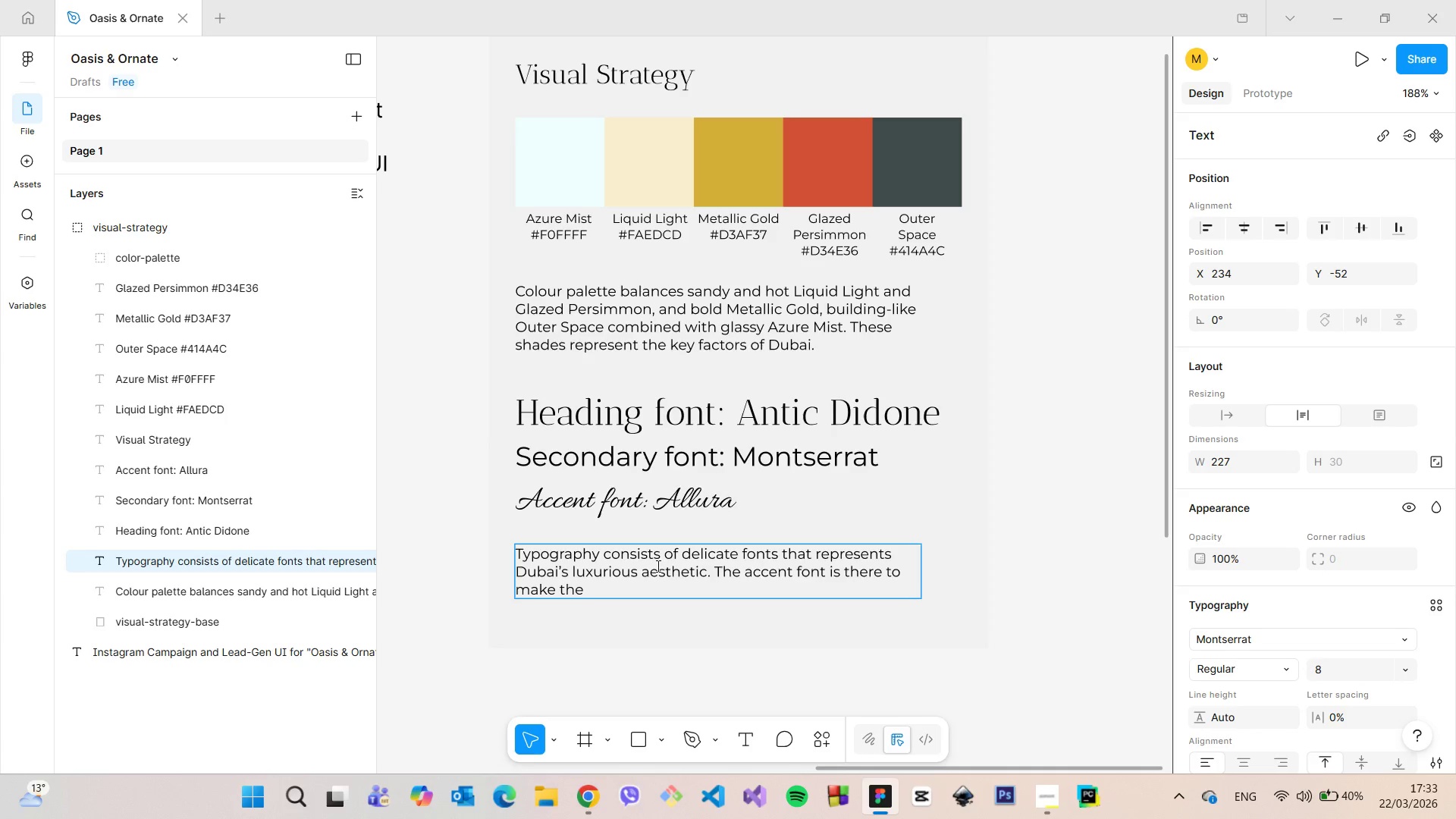 
type(promotion words special and further highlighted.)
 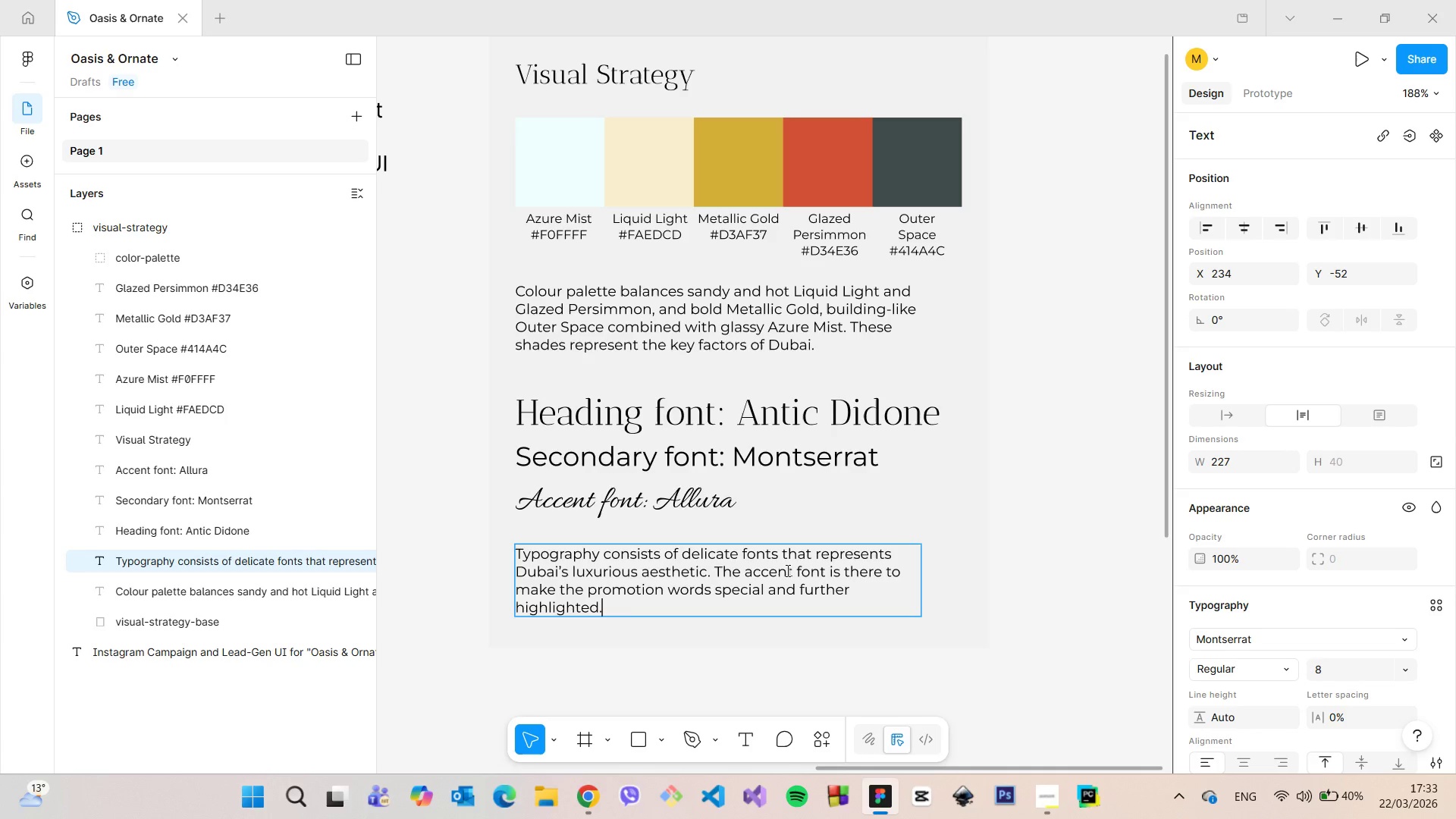 
left_click([792, 575])
 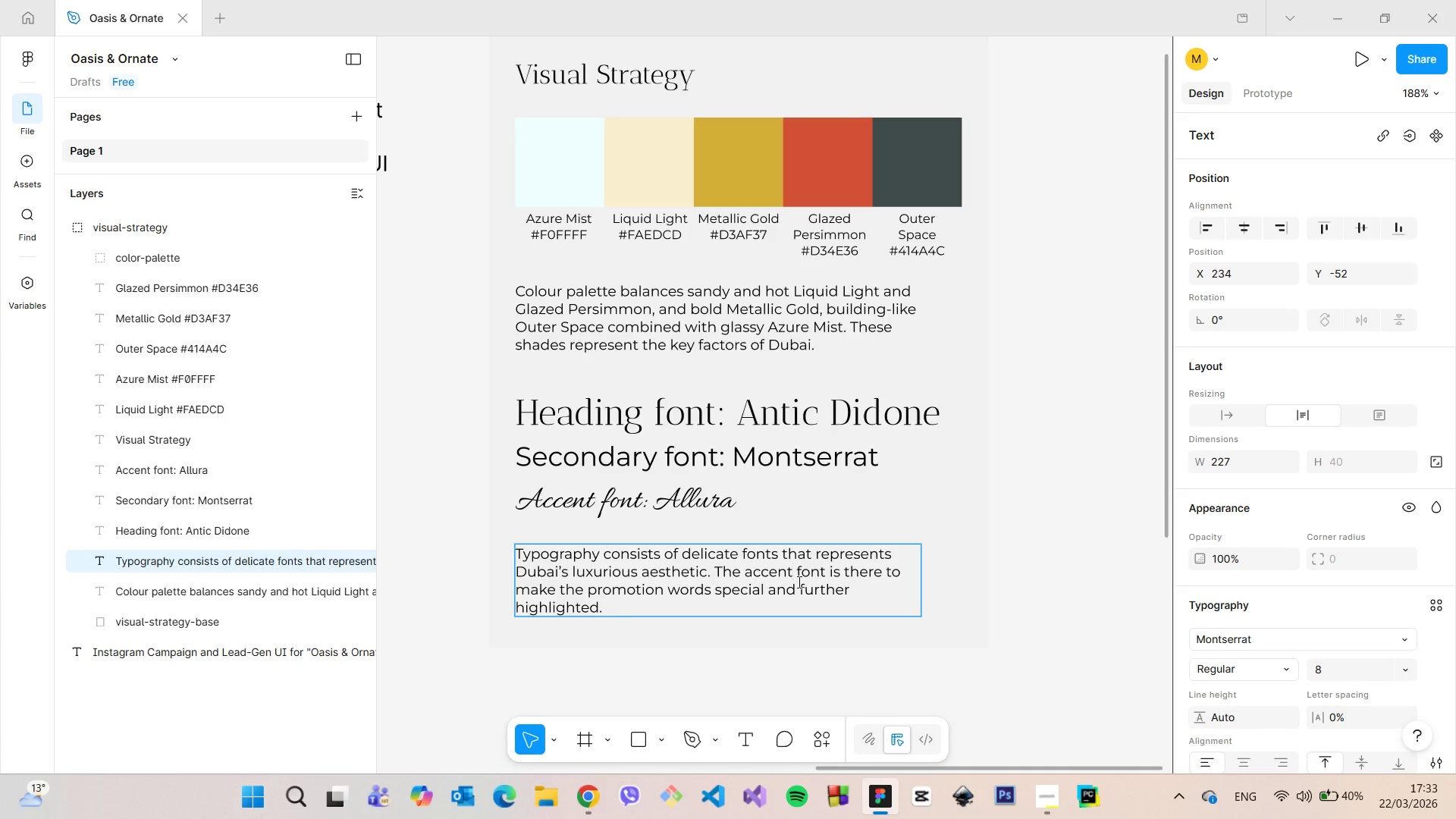 
type( handwritten)
 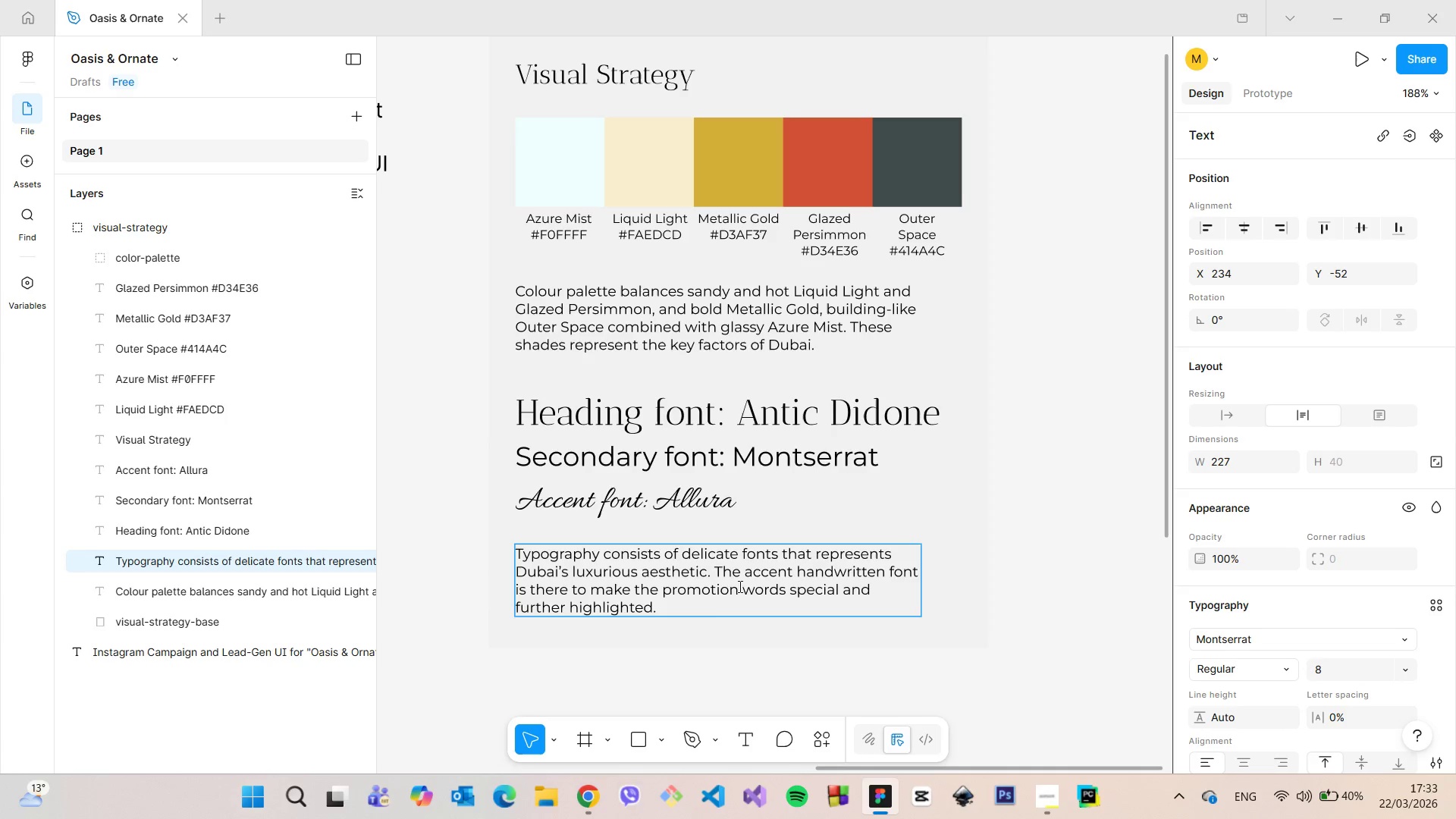 
left_click([706, 600])
 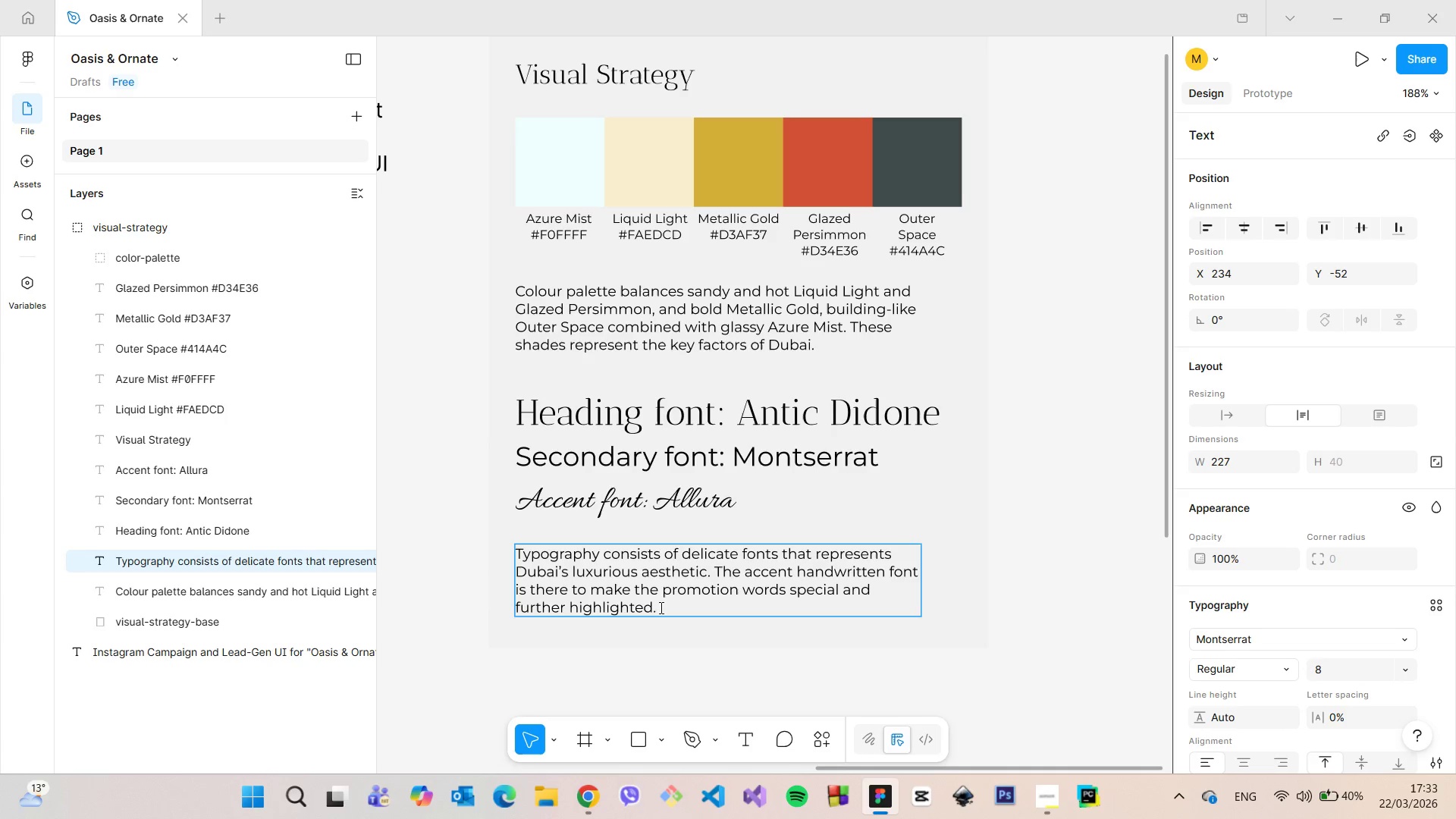 
left_click([650, 604])
 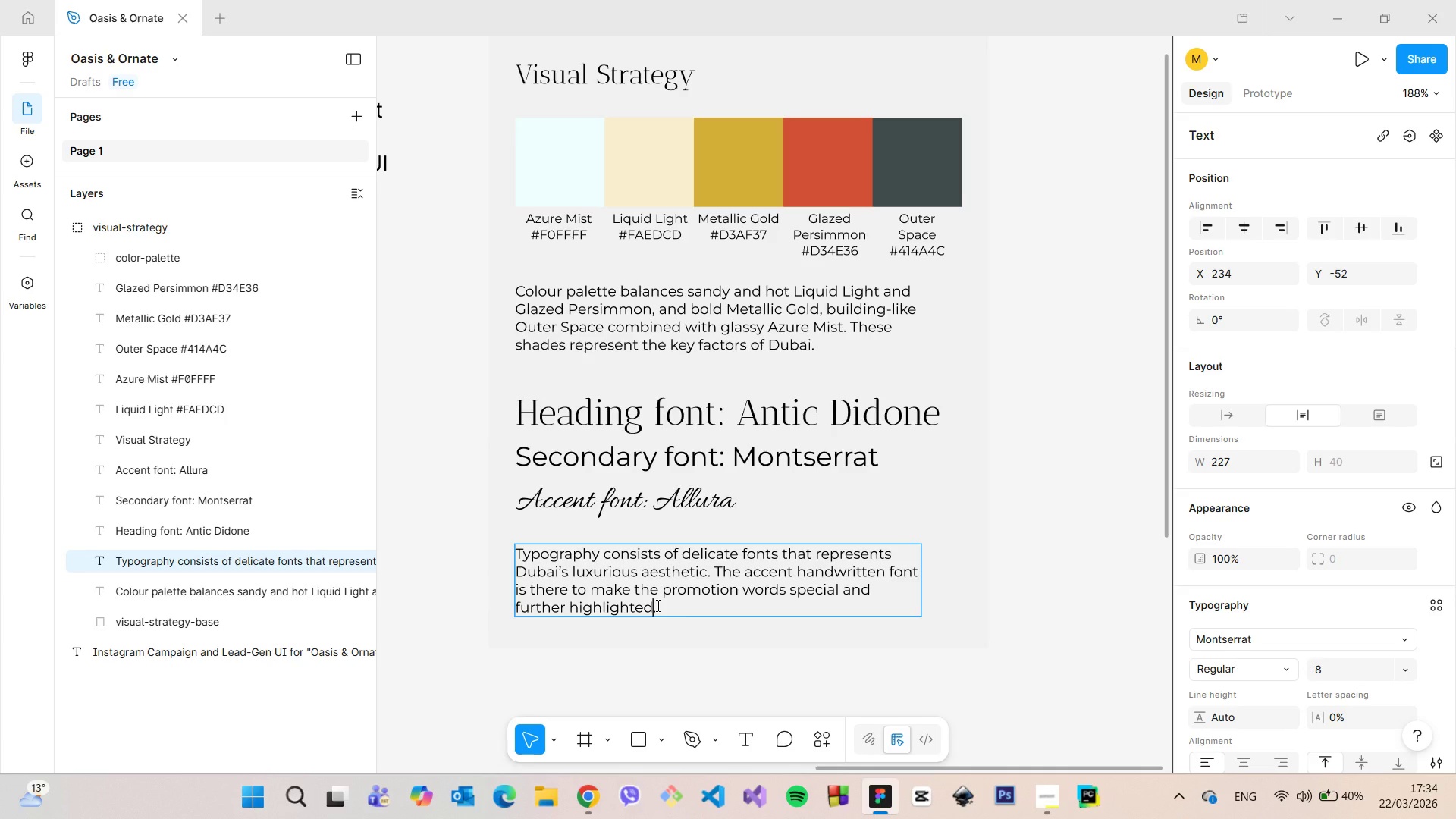 
type( as well as to add more uniqueness to the brand)
 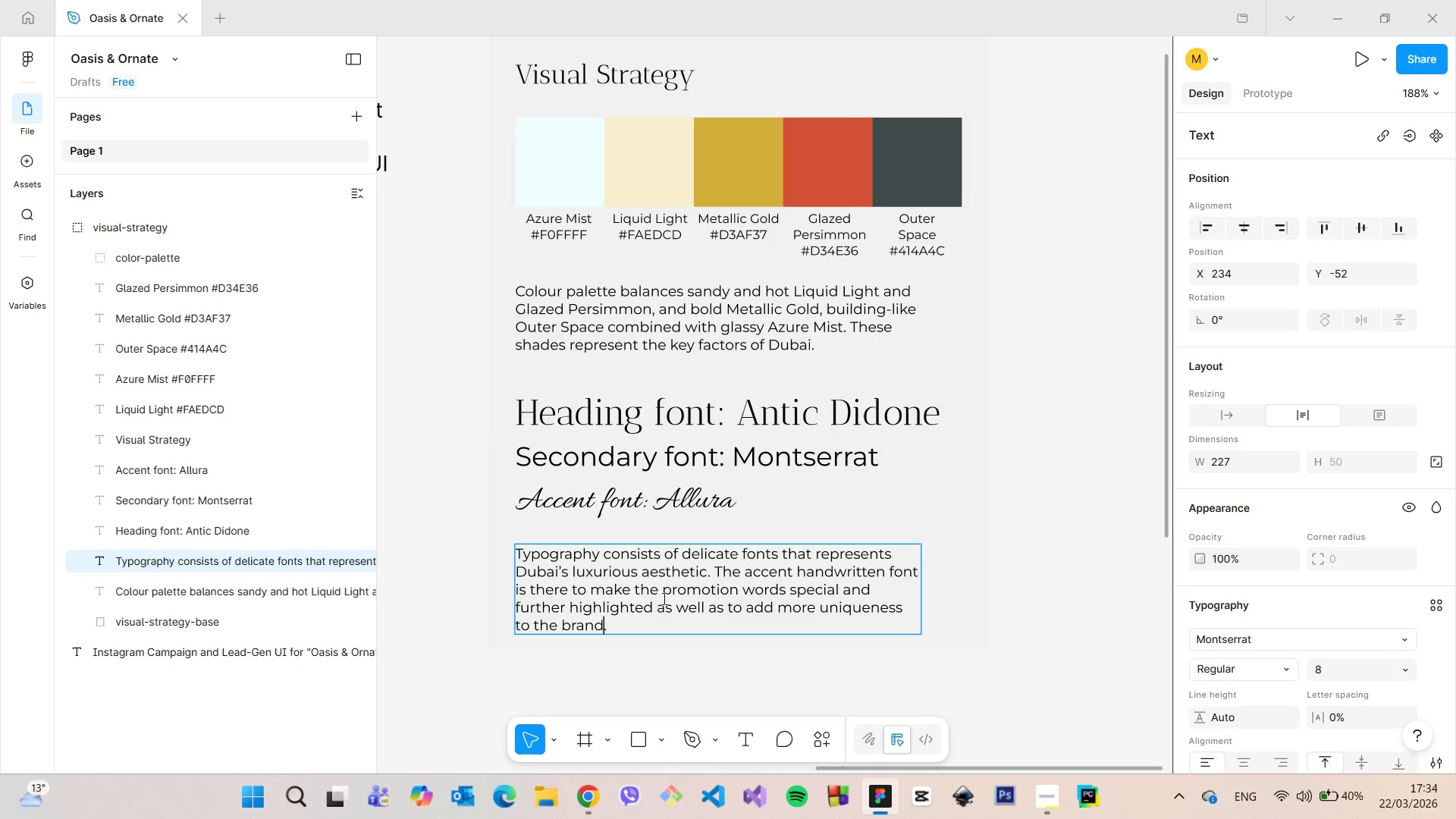 
scroll: coordinate [663, 598], scroll_direction: up, amount: 3.0
 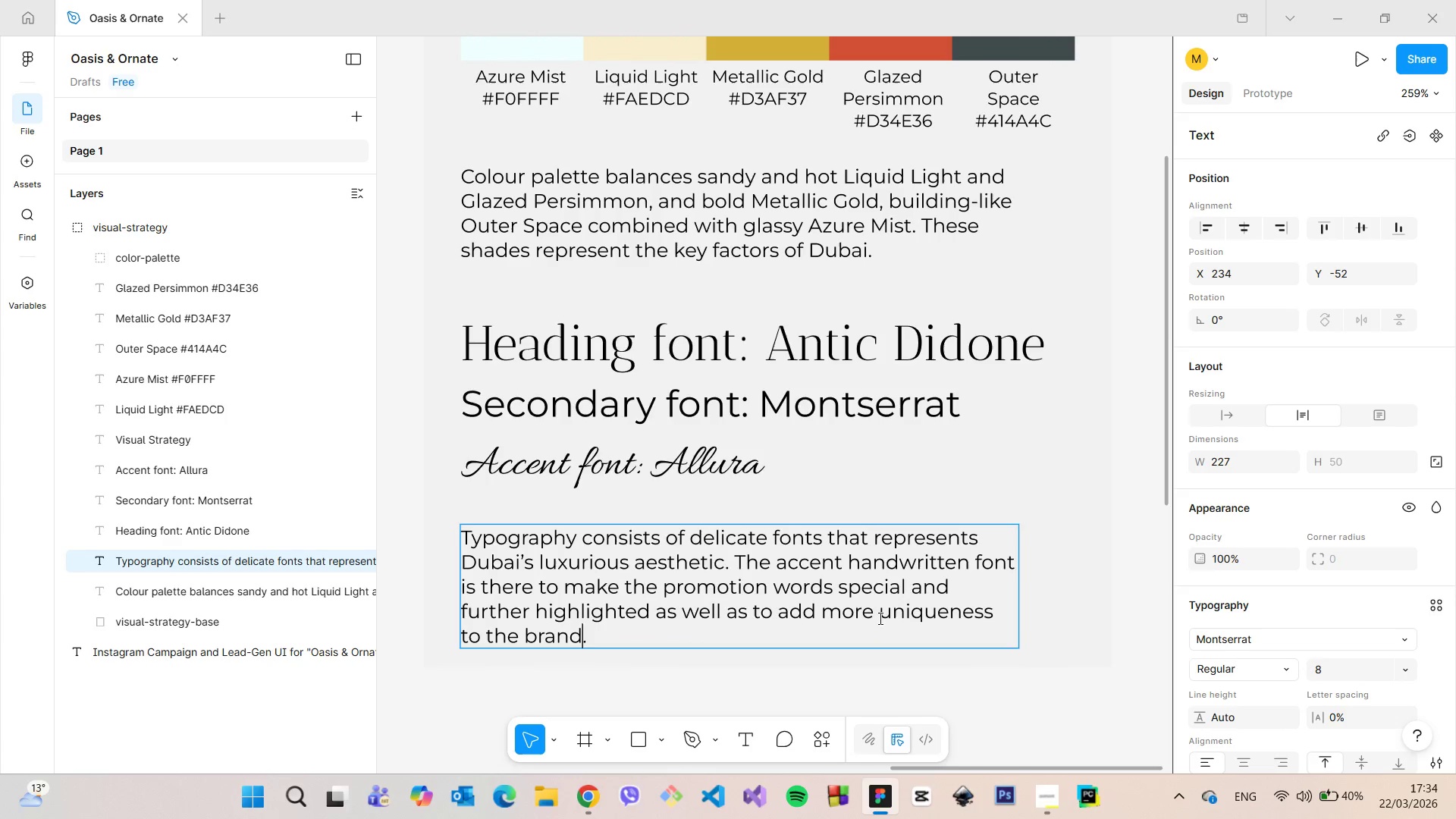 
left_click_drag(start_coordinate=[878, 617], to_coordinate=[996, 616])
 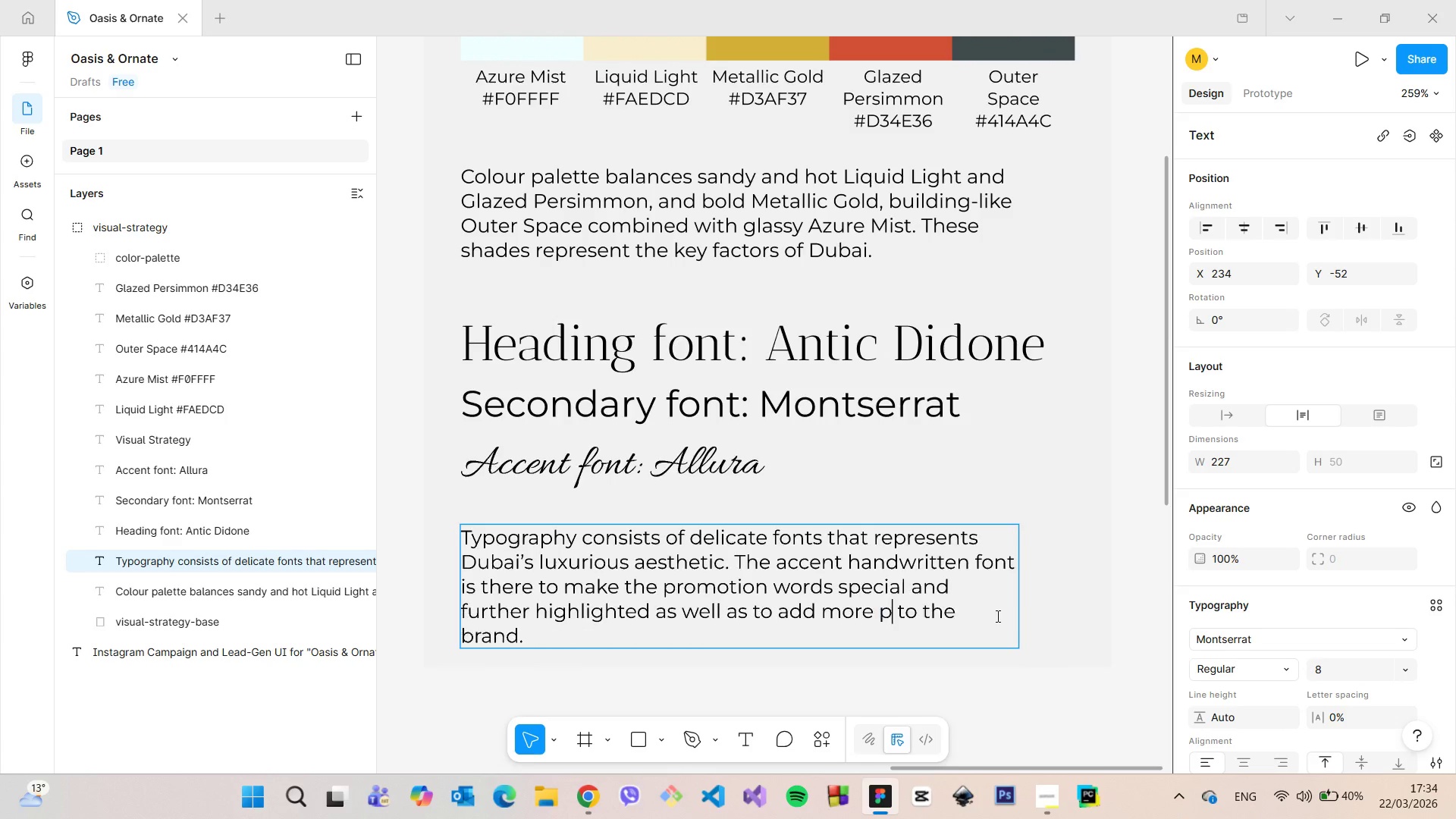 
type(personality)
 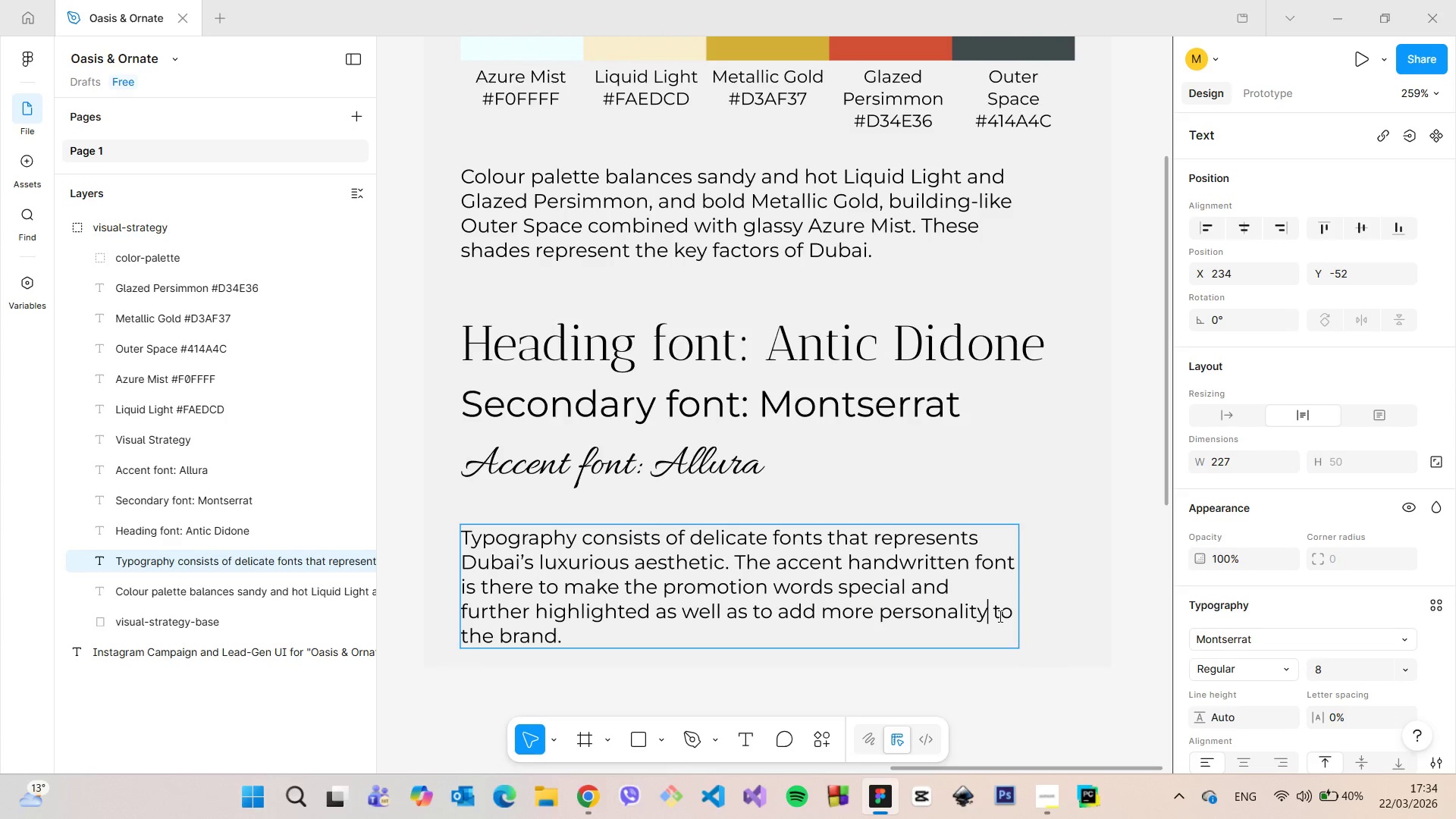 
scroll: coordinate [999, 616], scroll_direction: down, amount: 5.0
 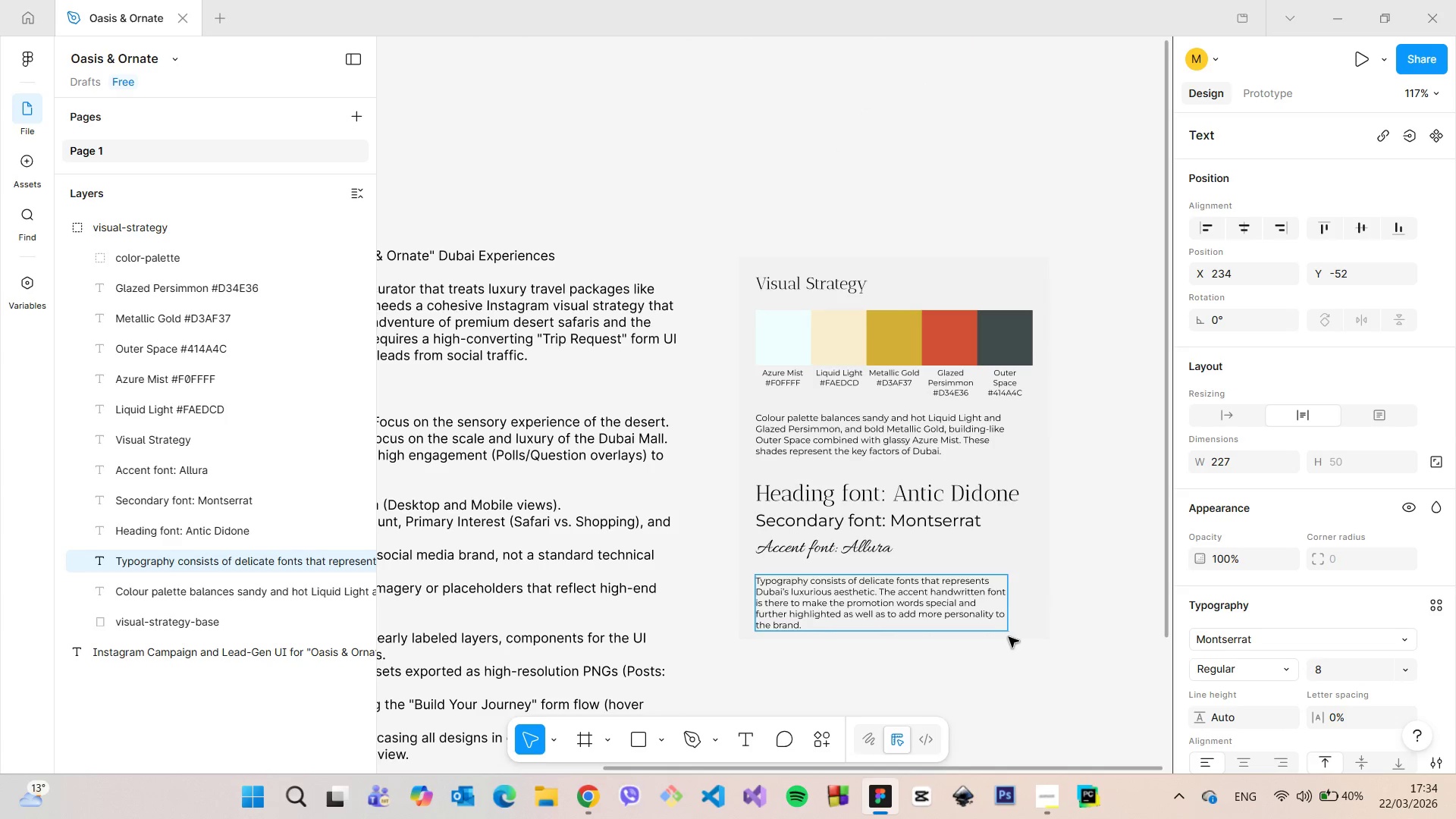 
left_click([1017, 638])
 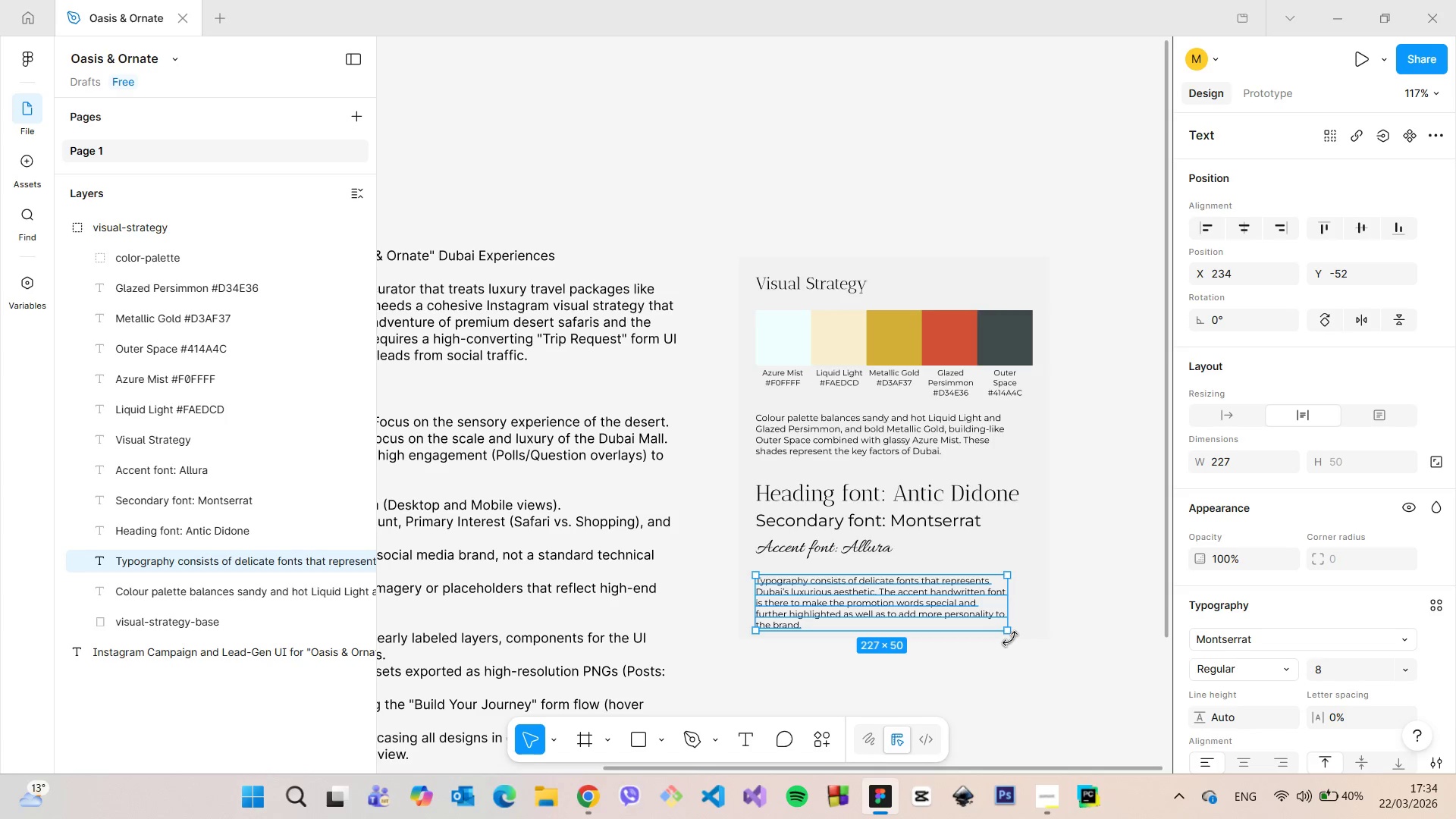 
scroll: coordinate [1009, 638], scroll_direction: up, amount: 6.0
 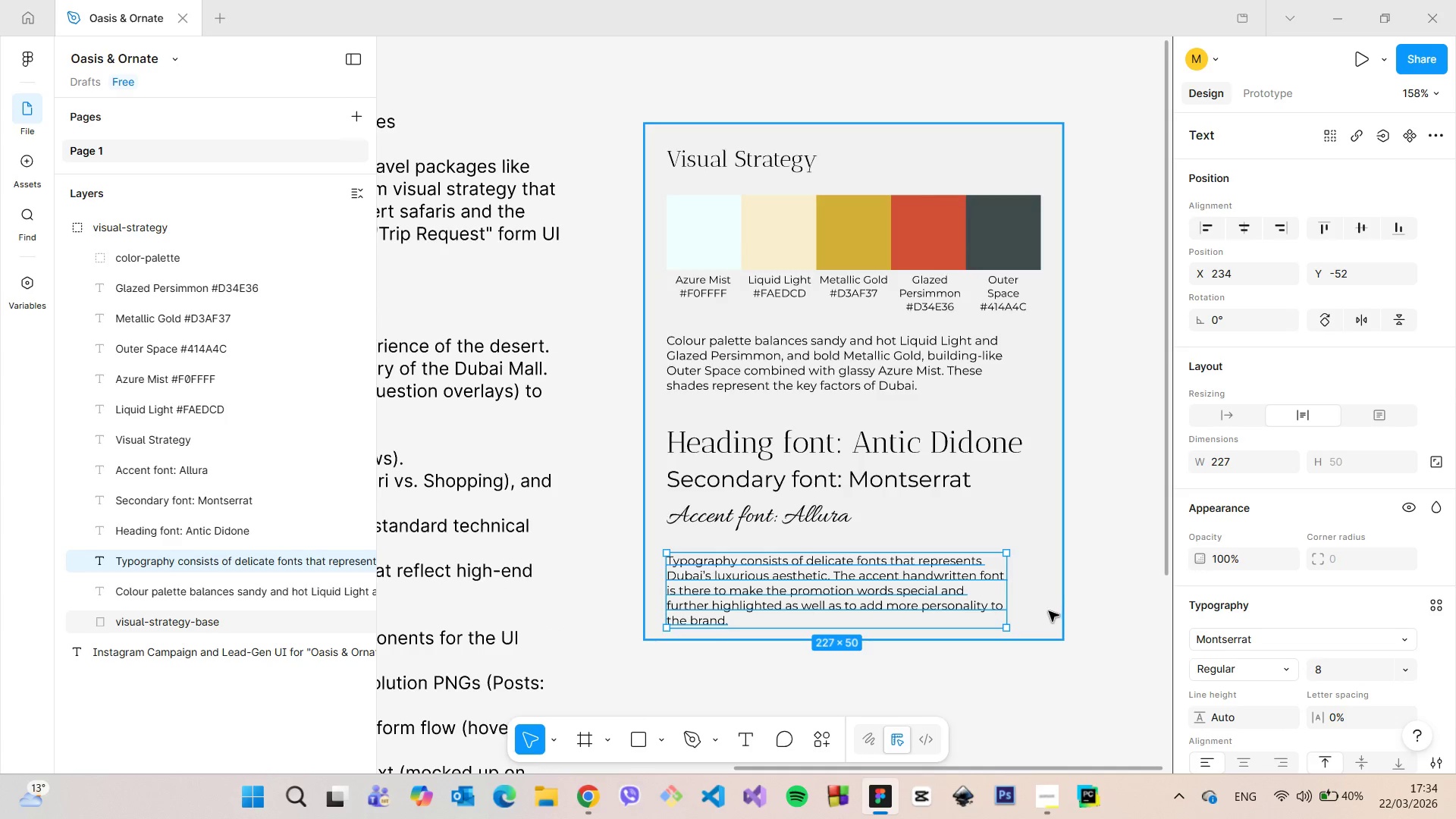 
left_click([1049, 611])
 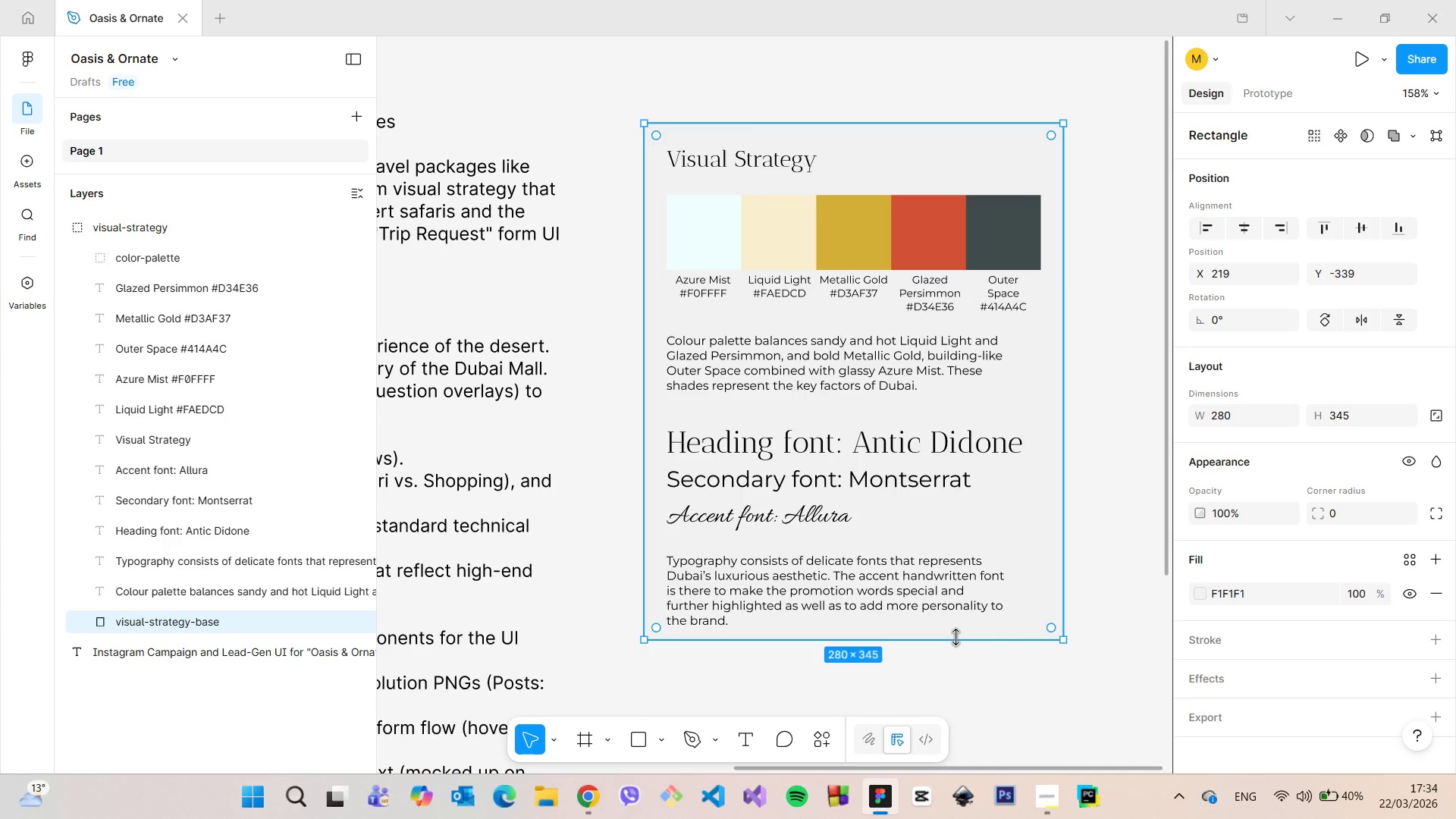 
left_click_drag(start_coordinate=[956, 637], to_coordinate=[960, 656])
 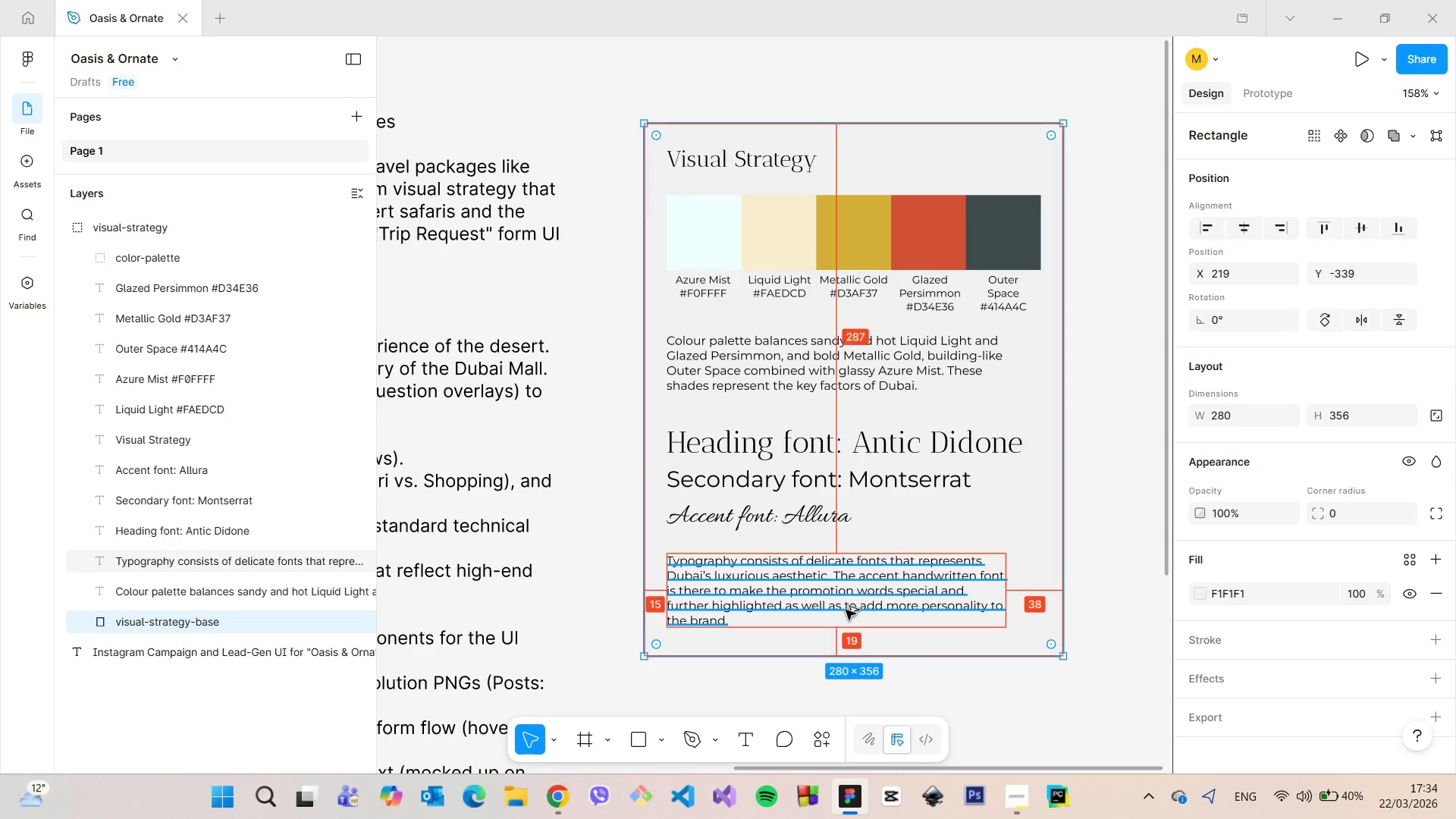 
hold_key(key=AltLeft, duration=0.62)
 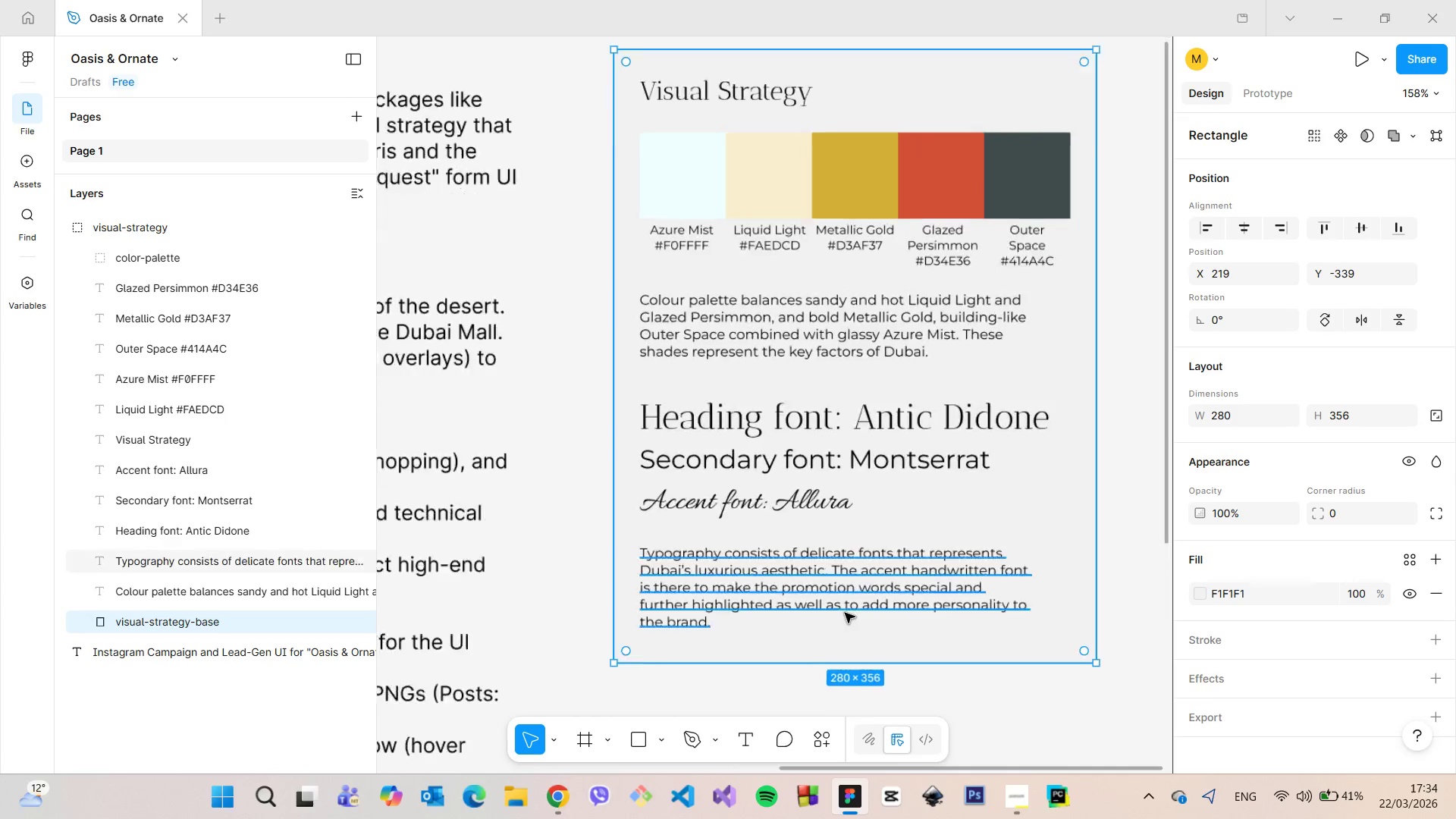 
scroll: coordinate [879, 686], scroll_direction: up, amount: 14.0
 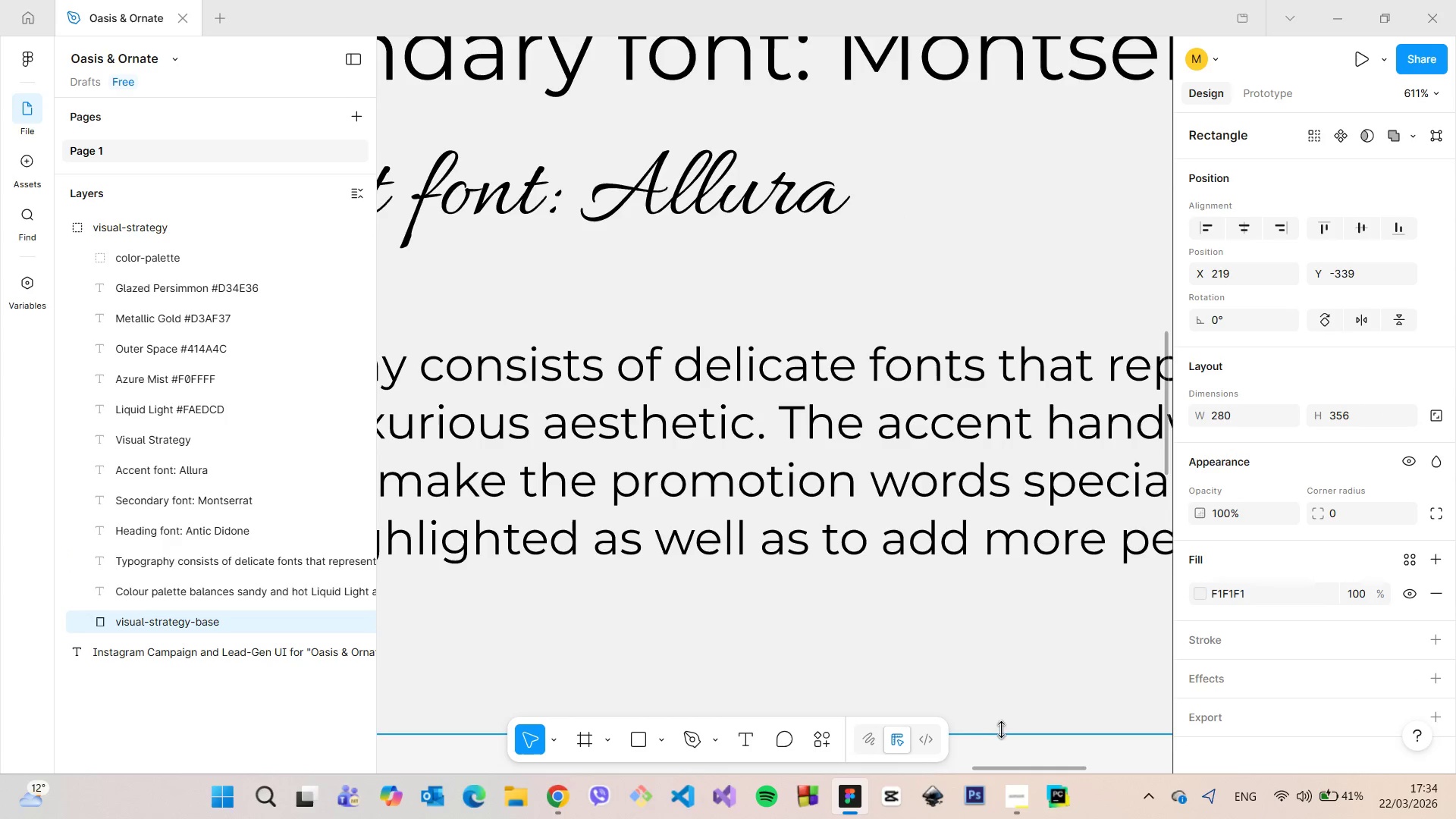 
left_click_drag(start_coordinate=[1003, 732], to_coordinate=[1004, 726])
 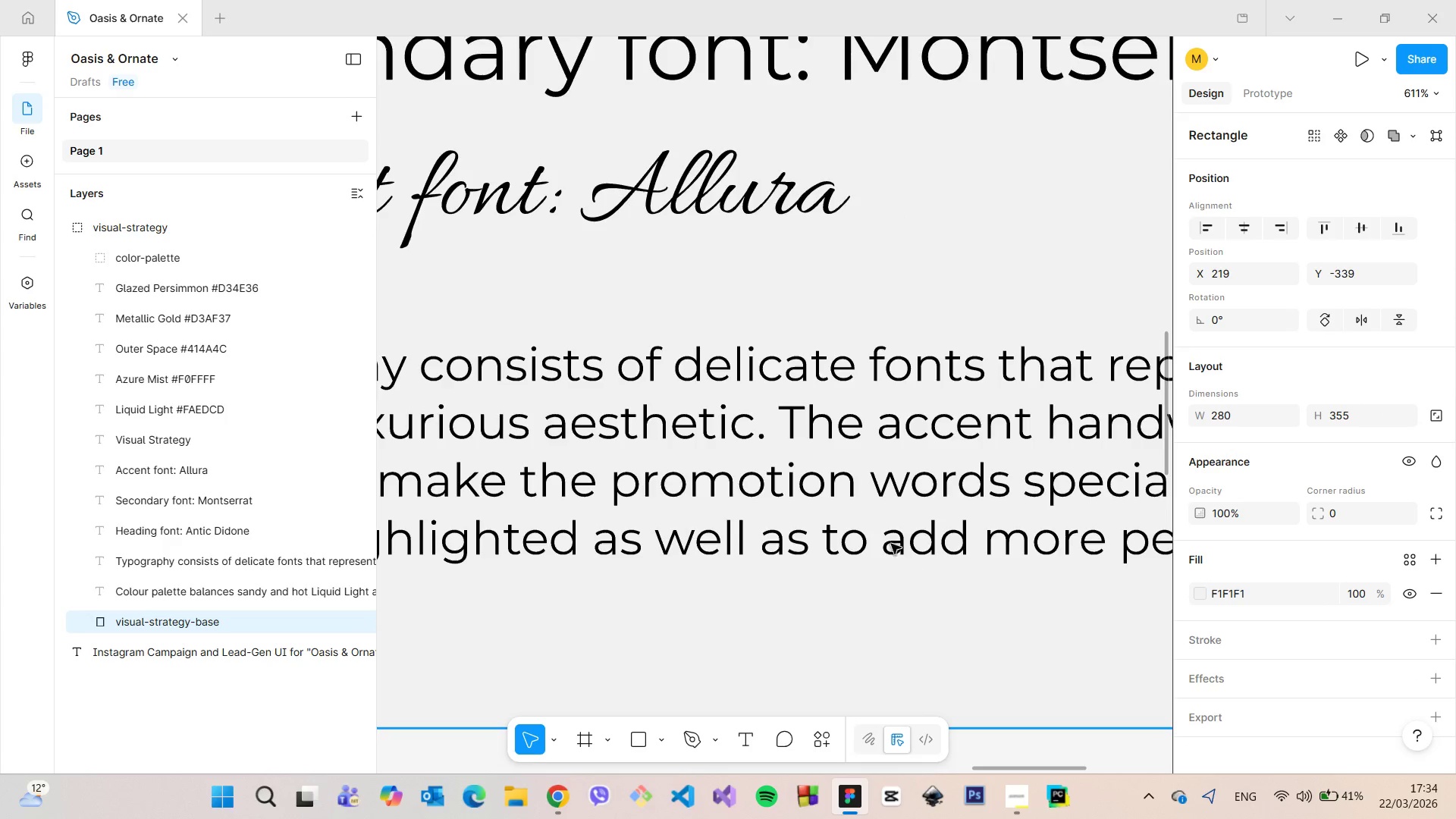 
hold_key(key=AltLeft, duration=0.47)
 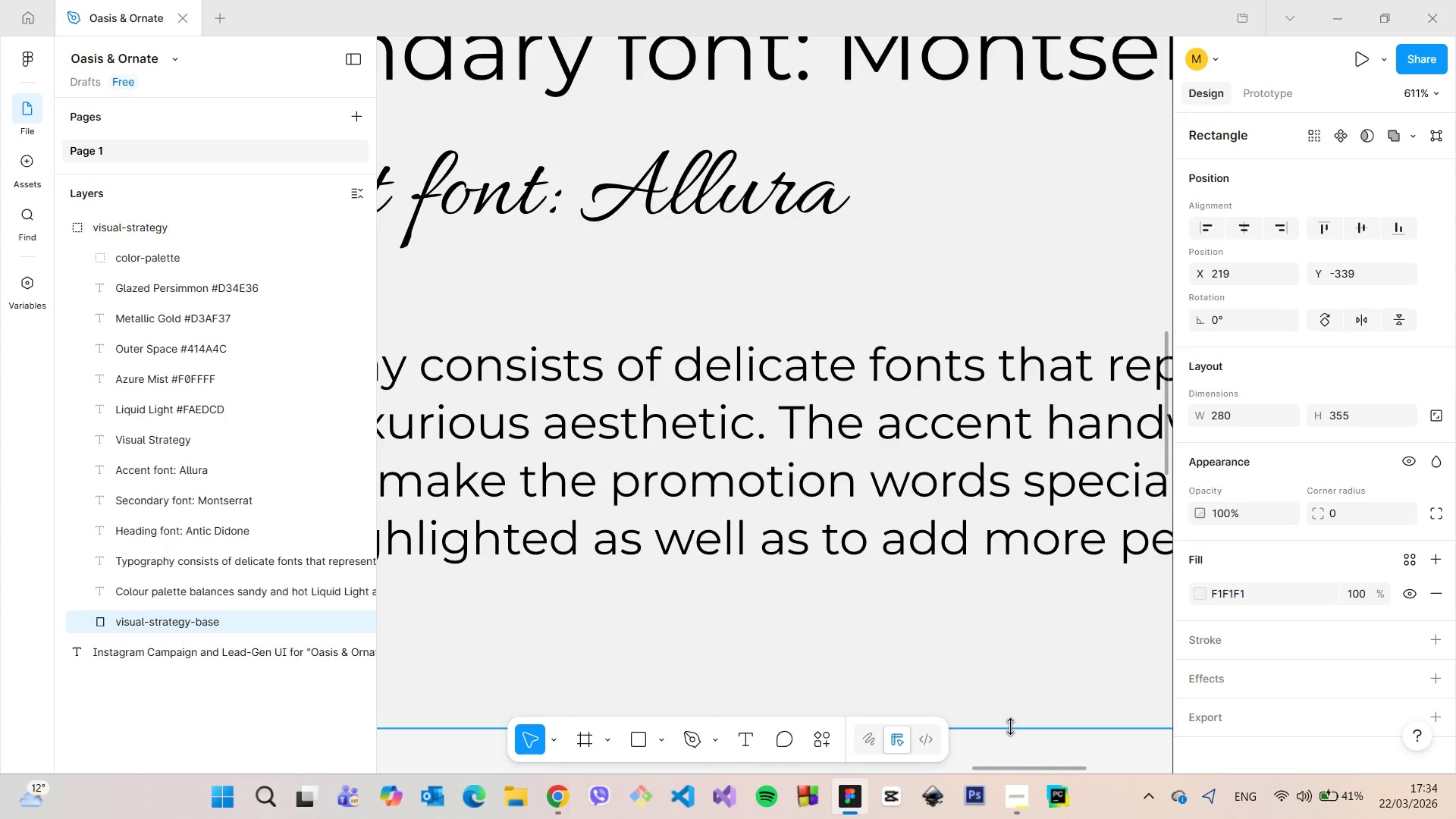 
left_click_drag(start_coordinate=[1010, 726], to_coordinate=[1006, 720])
 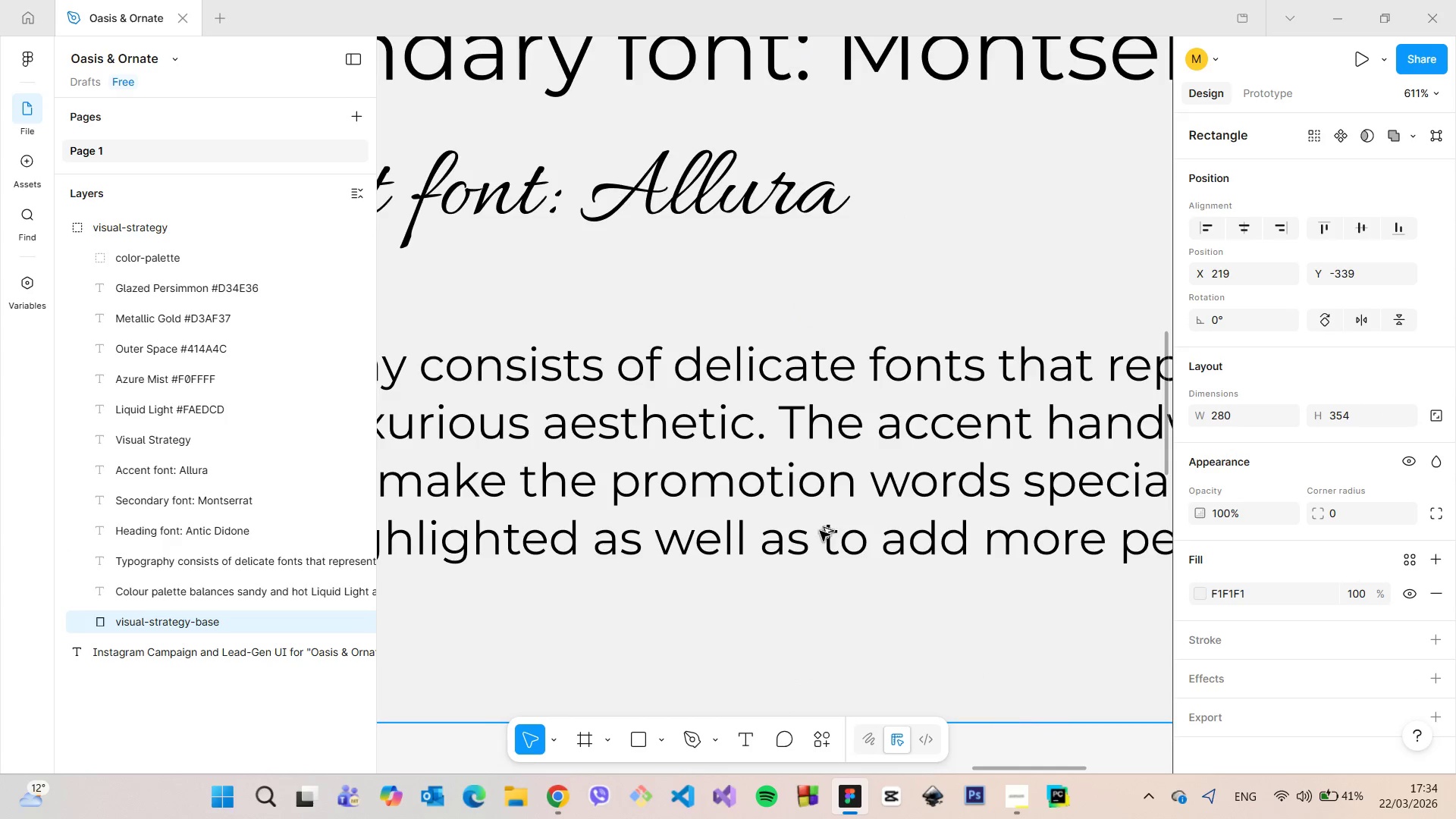 
hold_key(key=AltLeft, duration=0.45)
 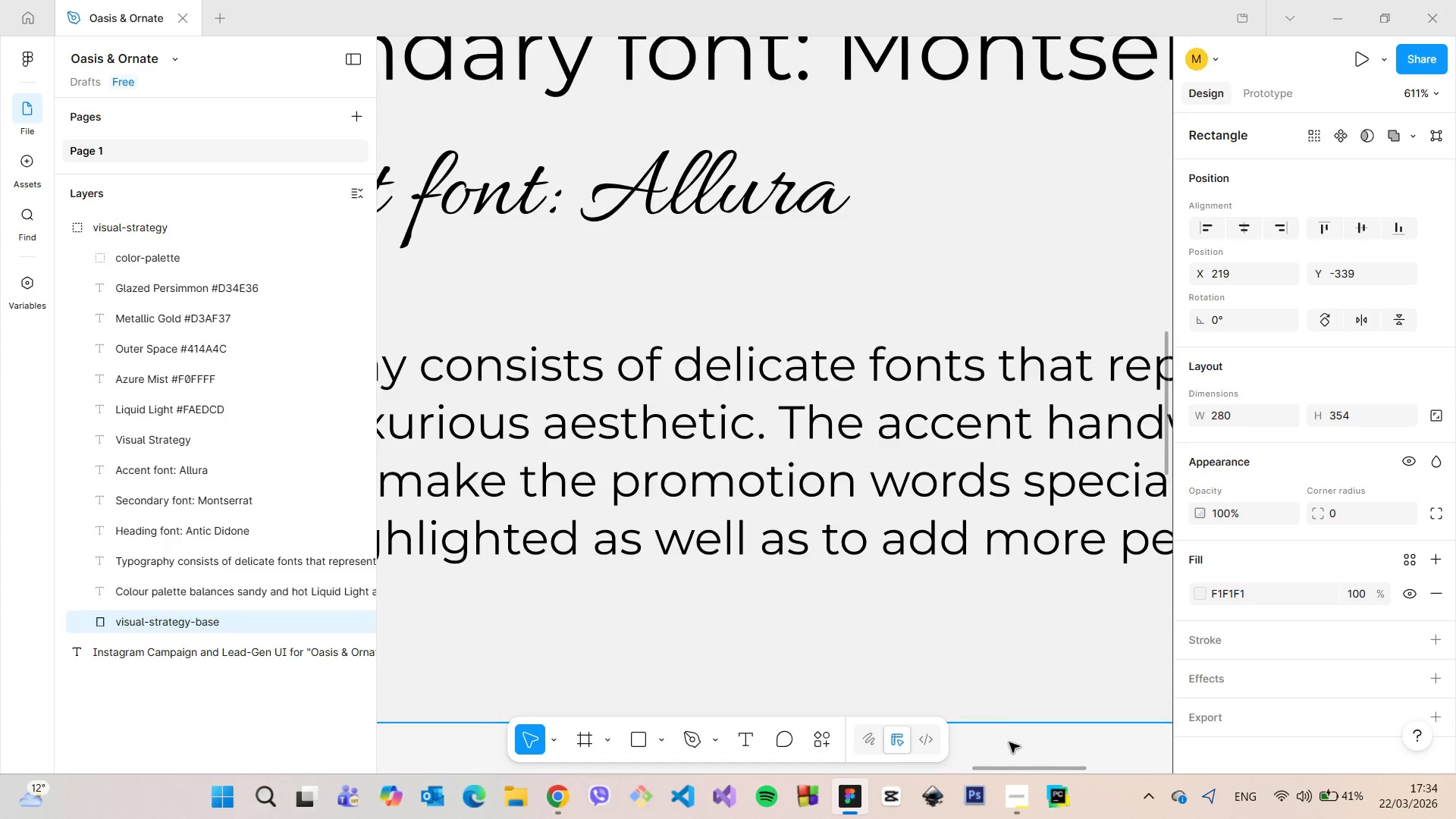 
scroll: coordinate [1011, 739], scroll_direction: up, amount: 10.0
 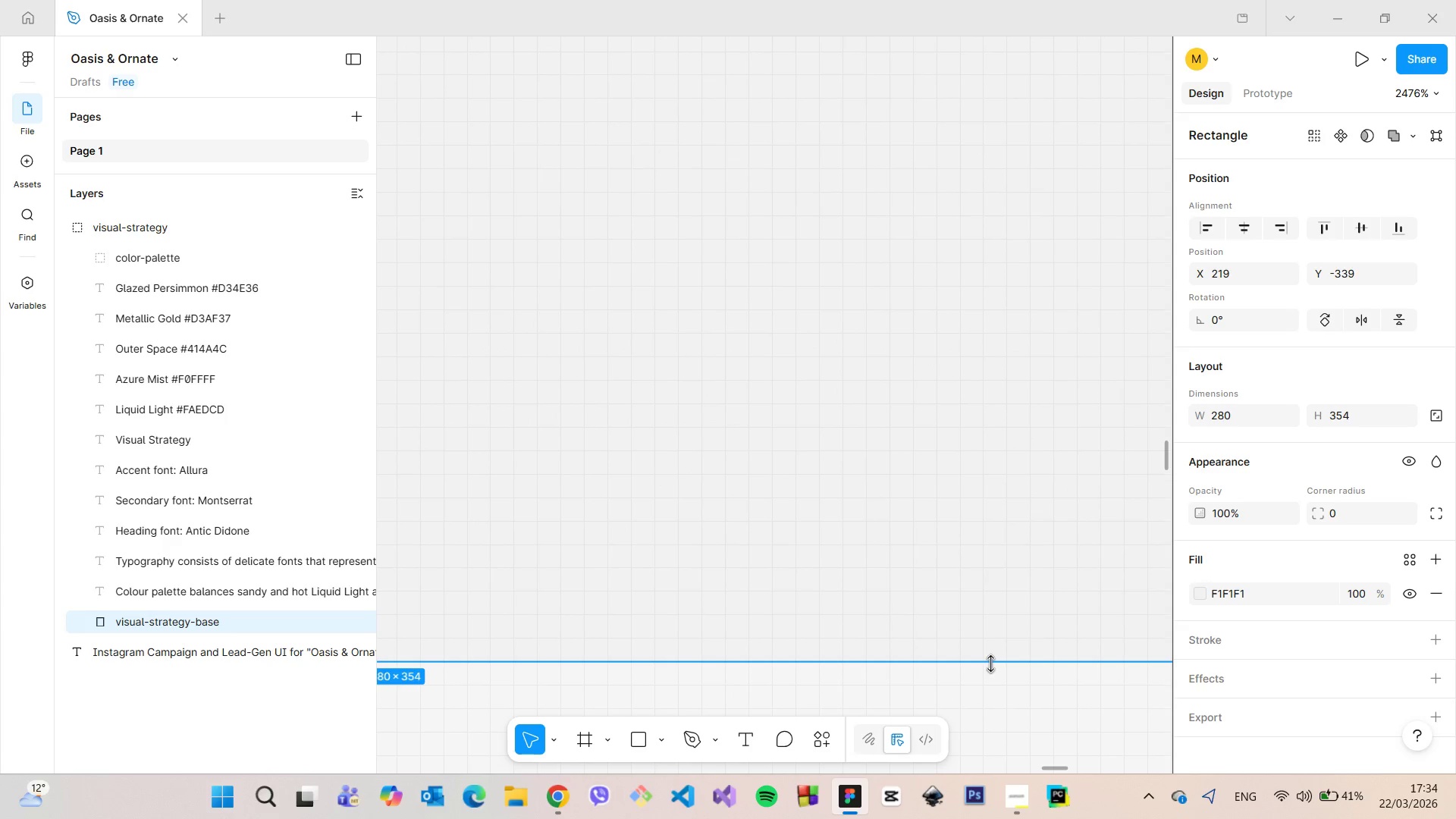 
left_click_drag(start_coordinate=[990, 664], to_coordinate=[981, 618])
 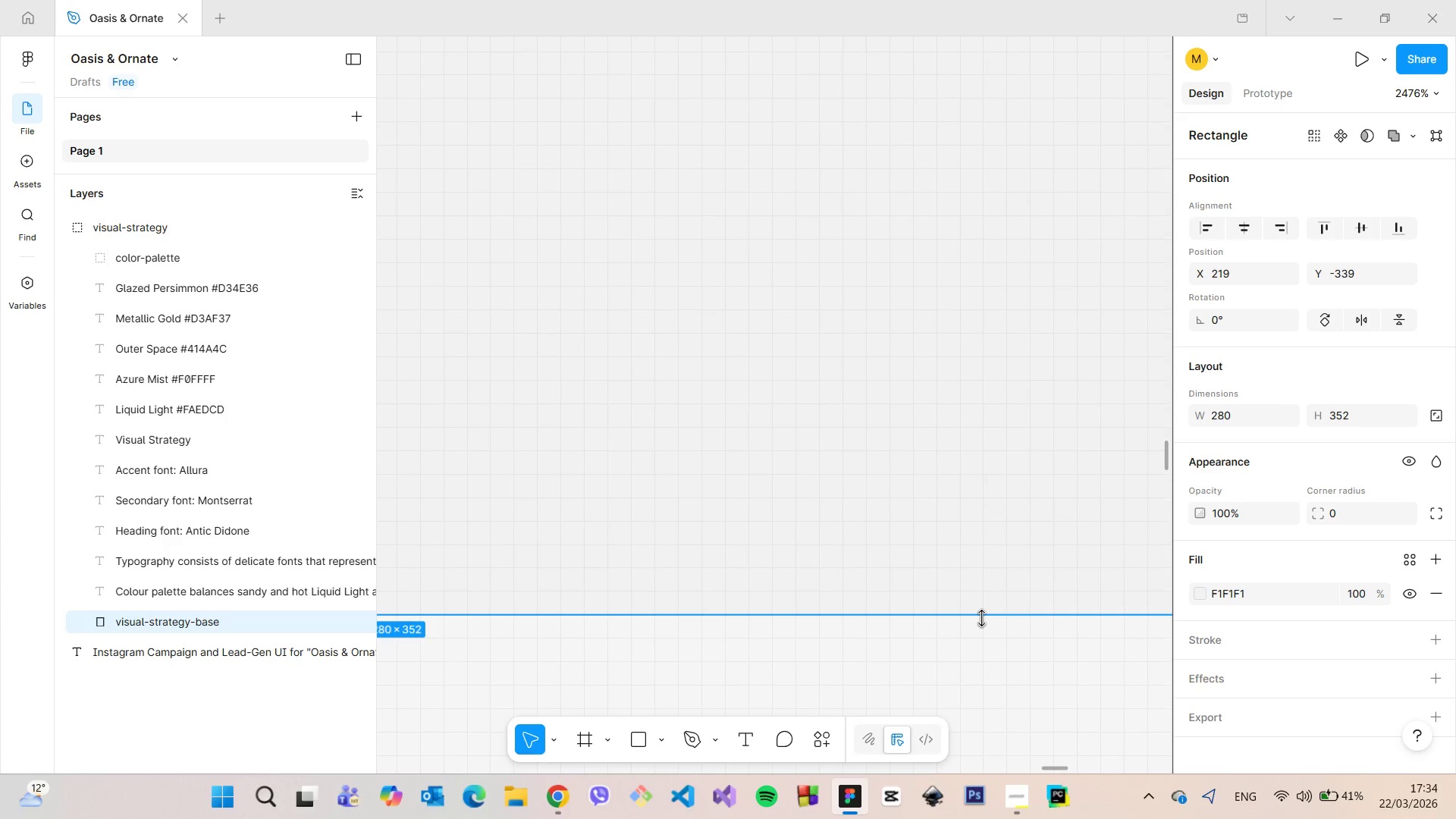 
hold_key(key=AltLeft, duration=0.39)
 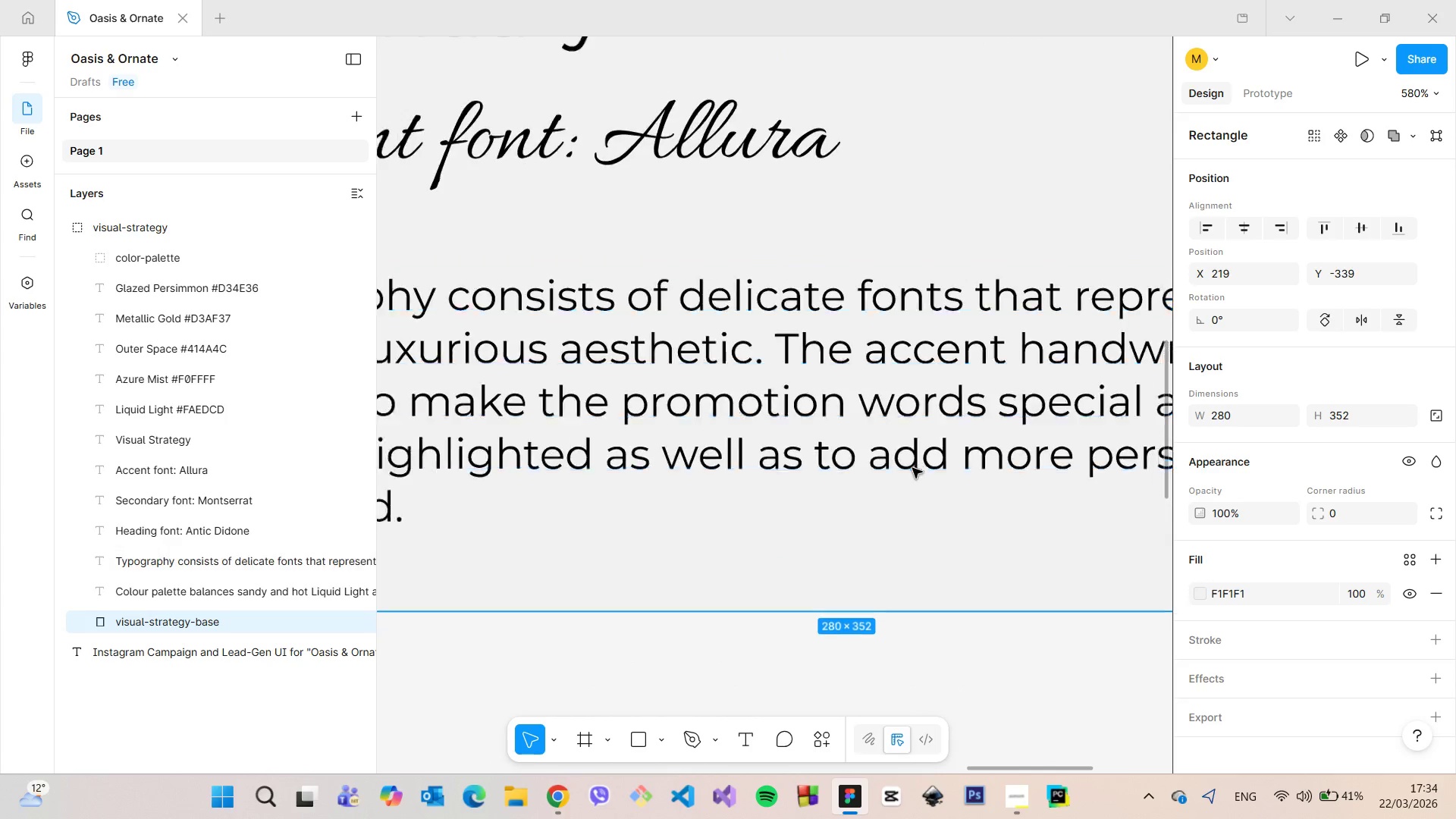 
scroll: coordinate [981, 618], scroll_direction: down, amount: 22.0
 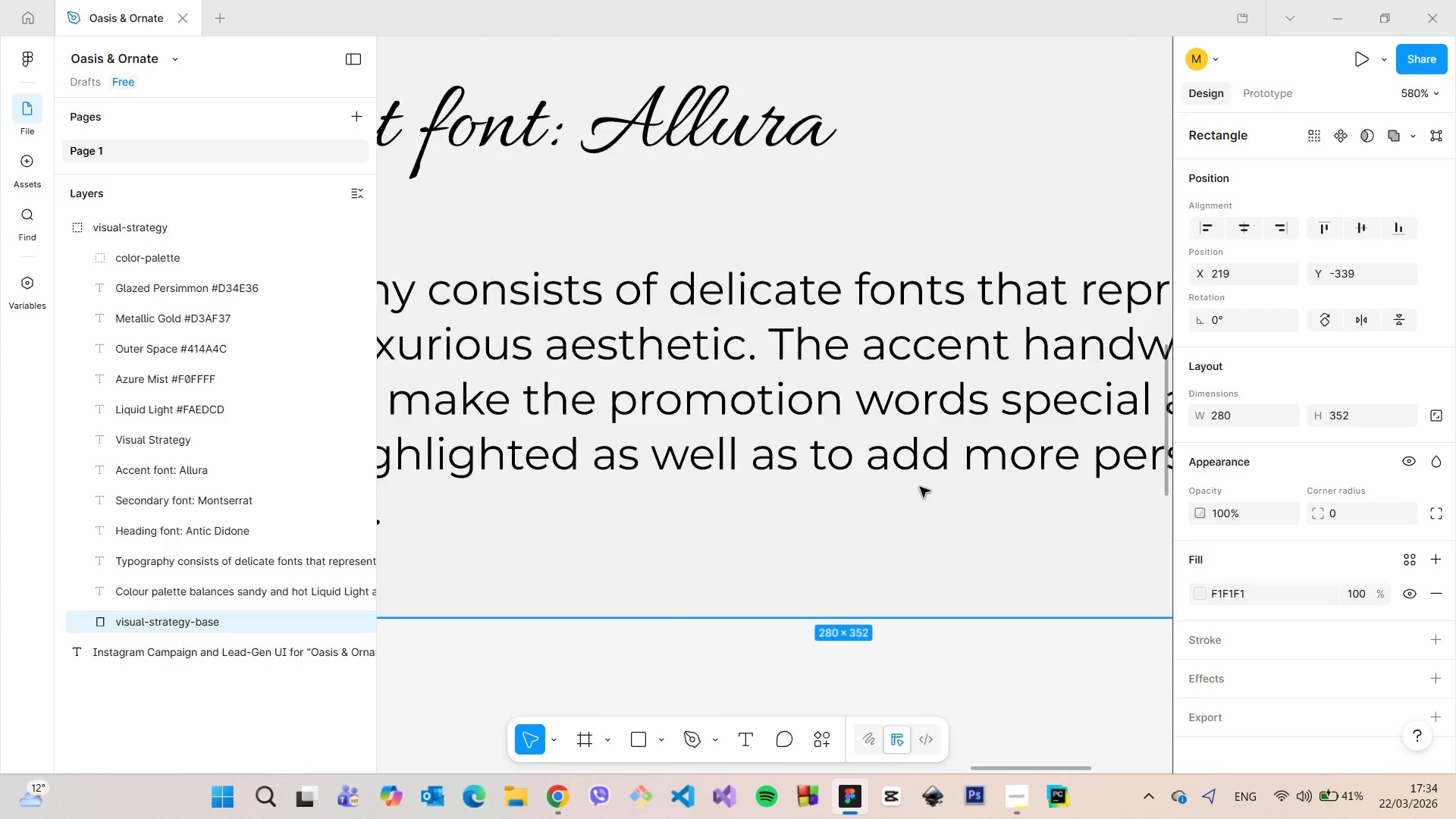 
hold_key(key=AltLeft, duration=0.45)
 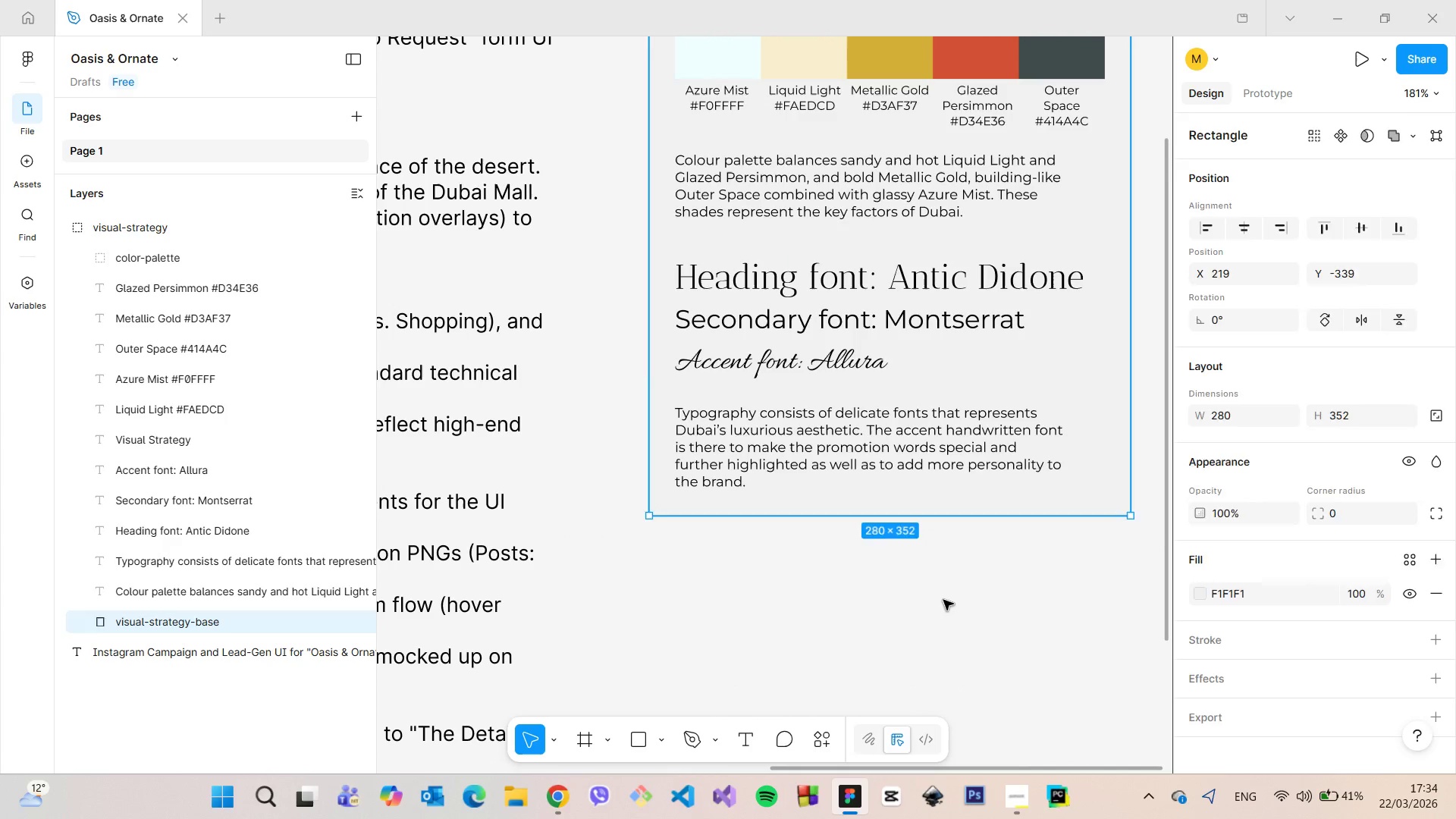 
scroll: coordinate [912, 472], scroll_direction: down, amount: 15.0
 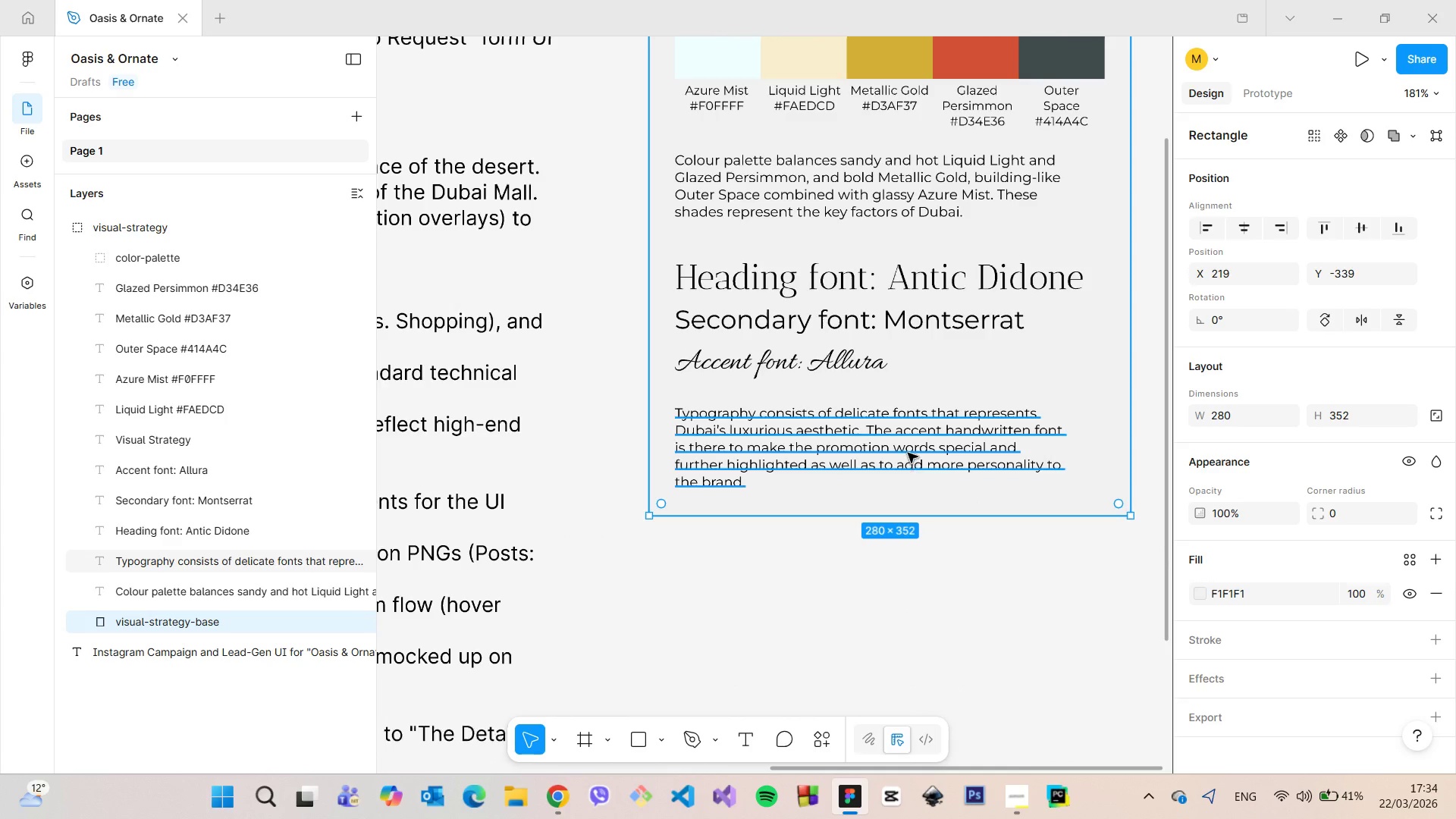 
left_click([943, 600])
 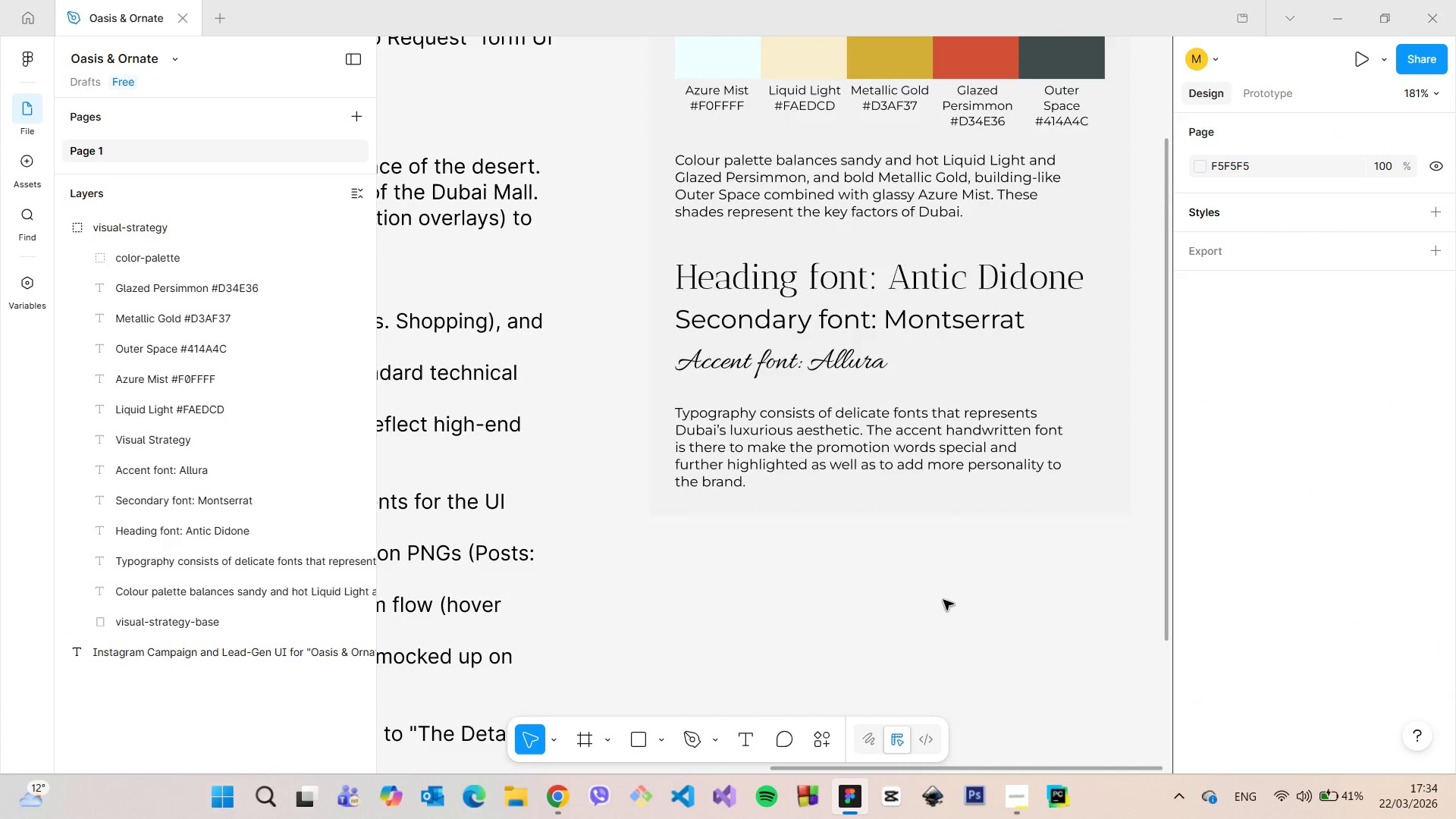 
scroll: coordinate [943, 600], scroll_direction: down, amount: 6.0
 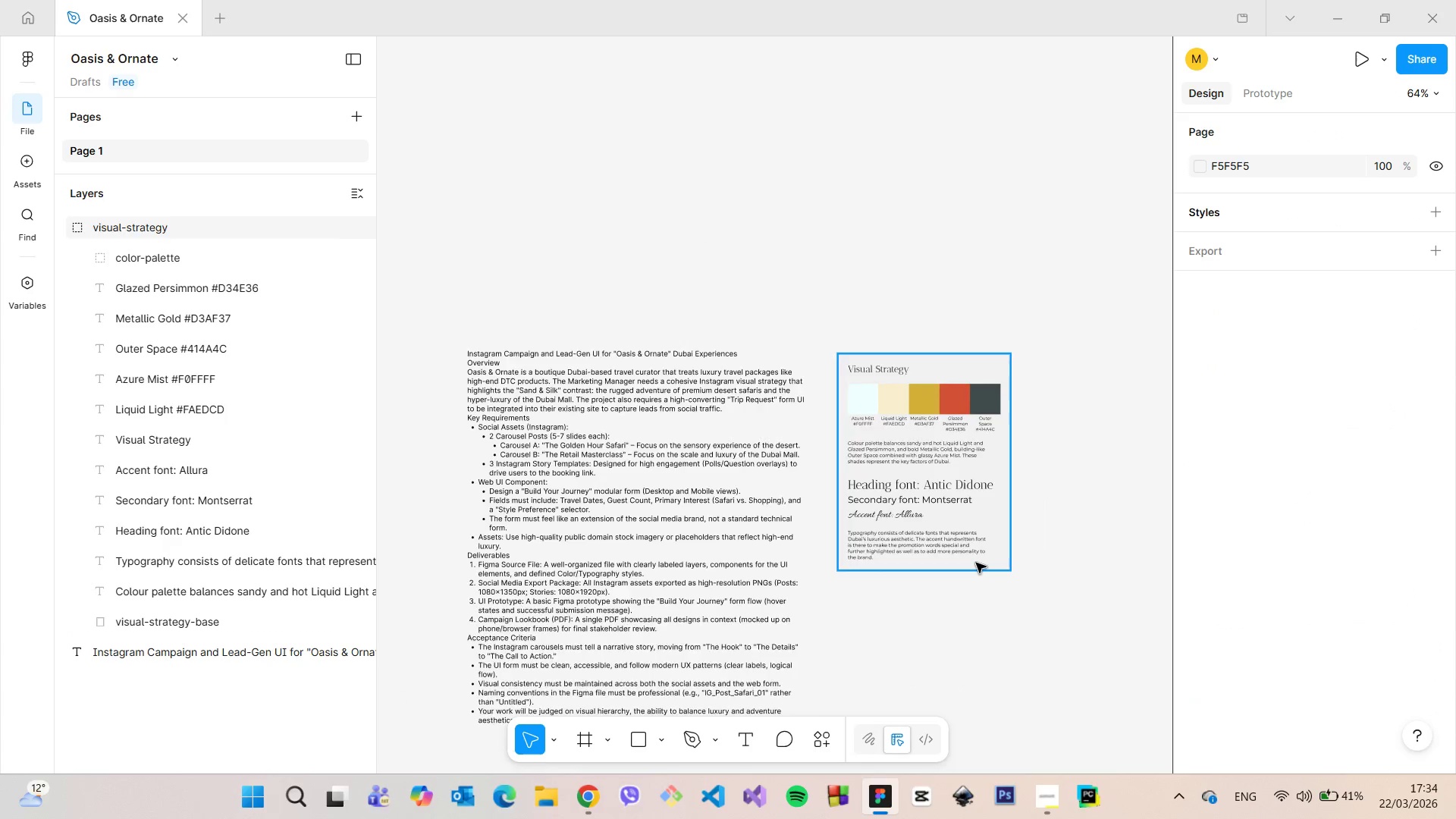 
scroll: coordinate [115, 304], scroll_direction: up, amount: 6.0
 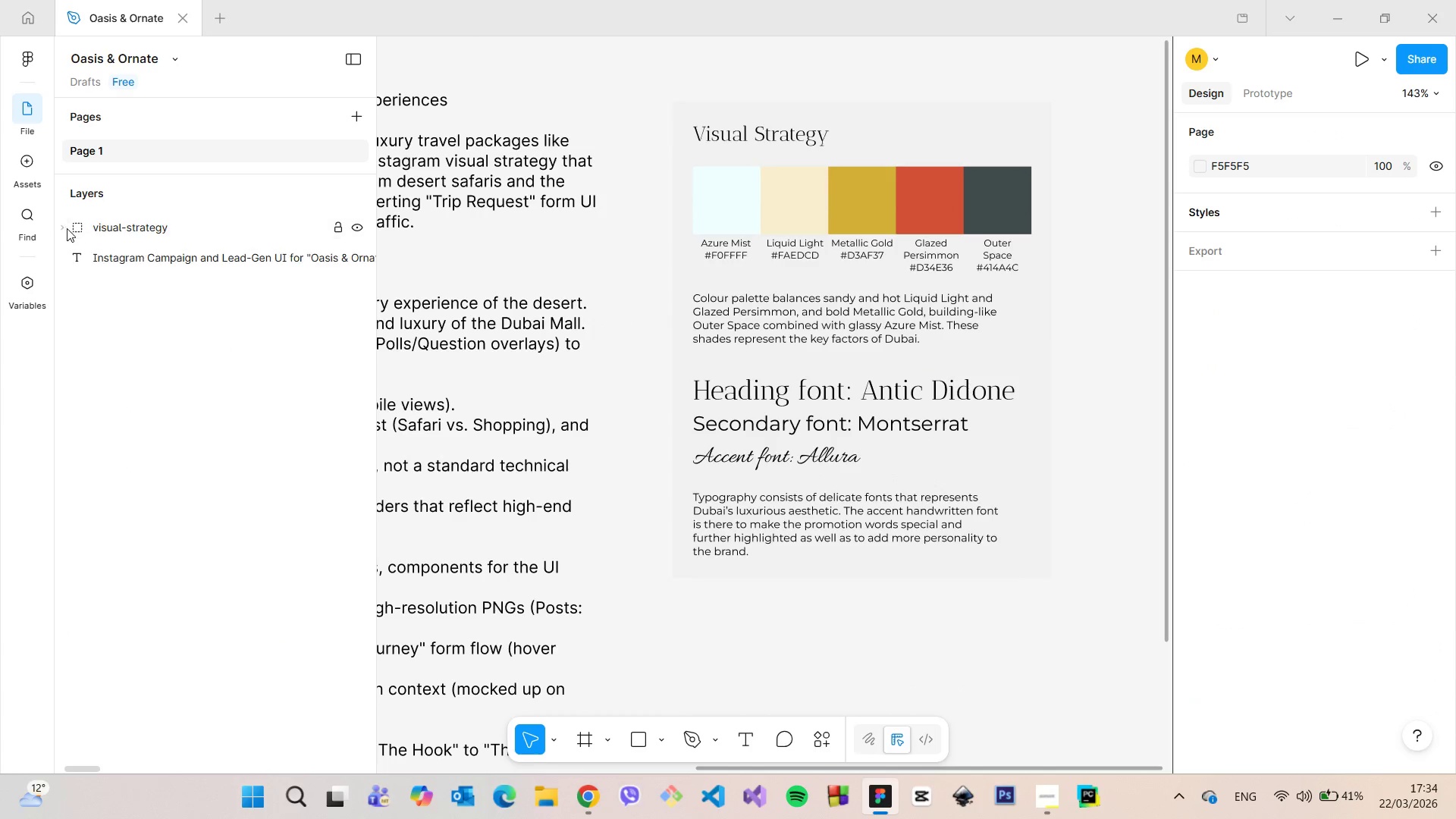 
double_click([88, 231])
 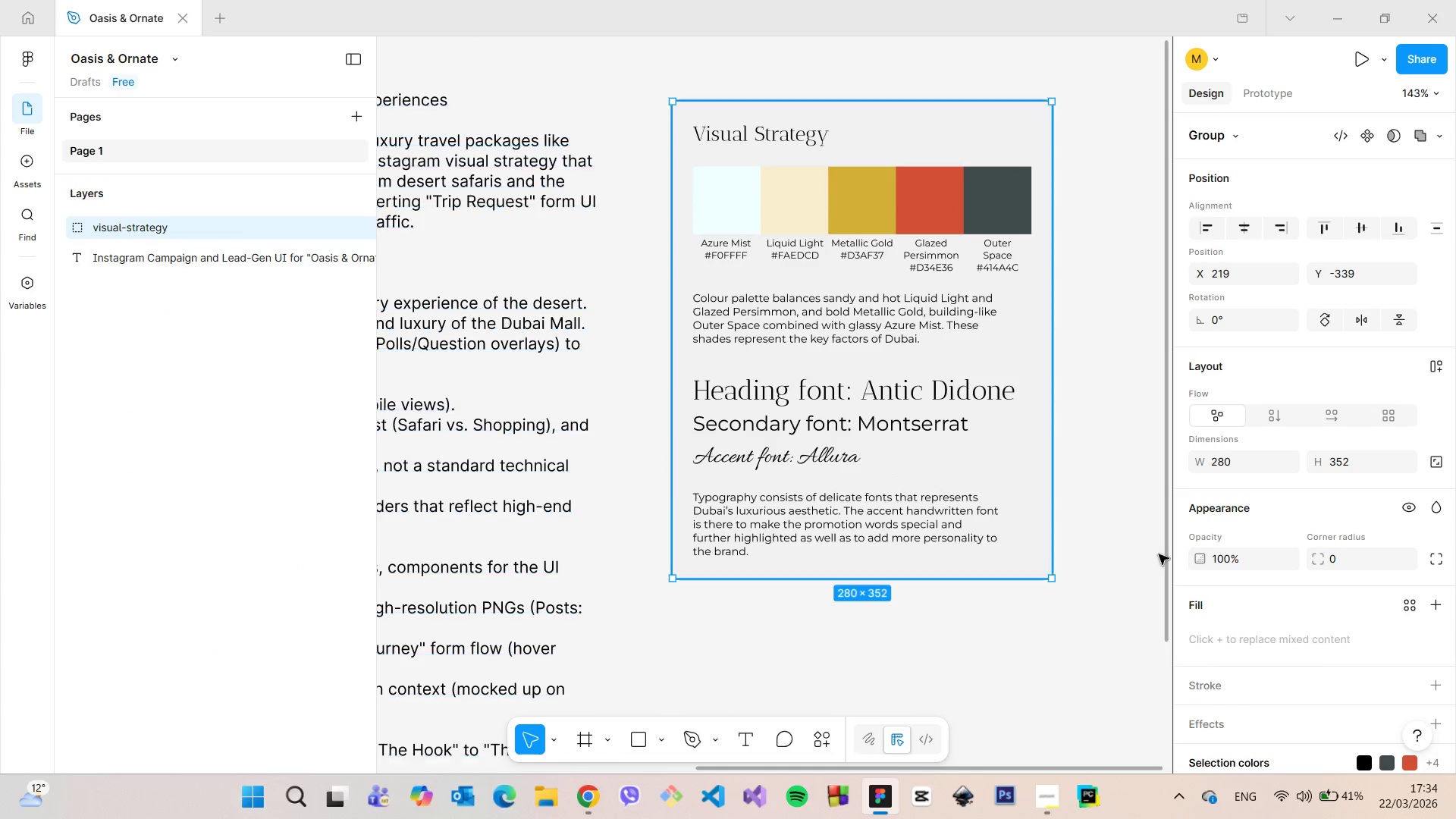 
scroll: coordinate [1238, 630], scroll_direction: down, amount: 3.0
 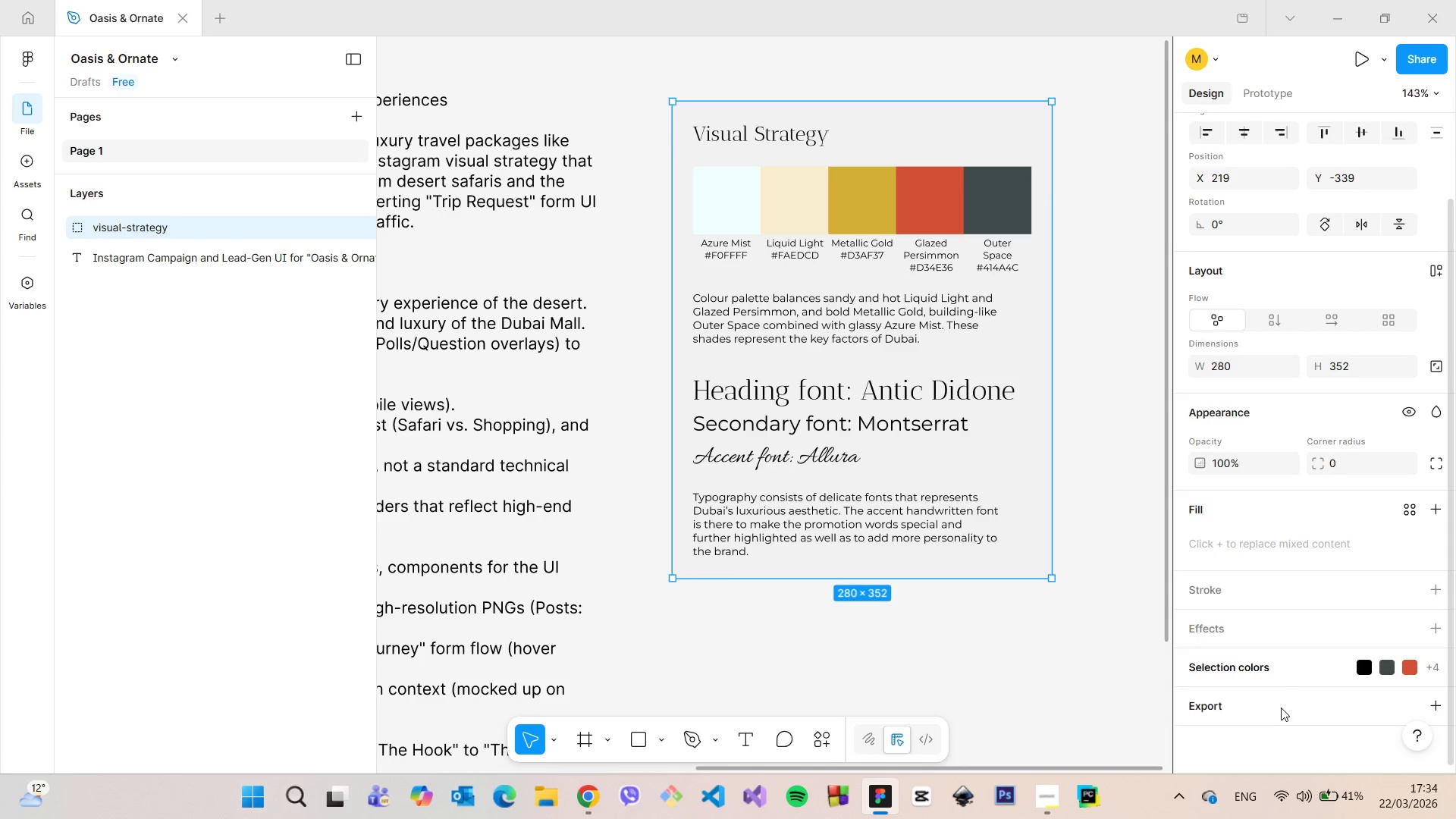 
left_click([1281, 708])
 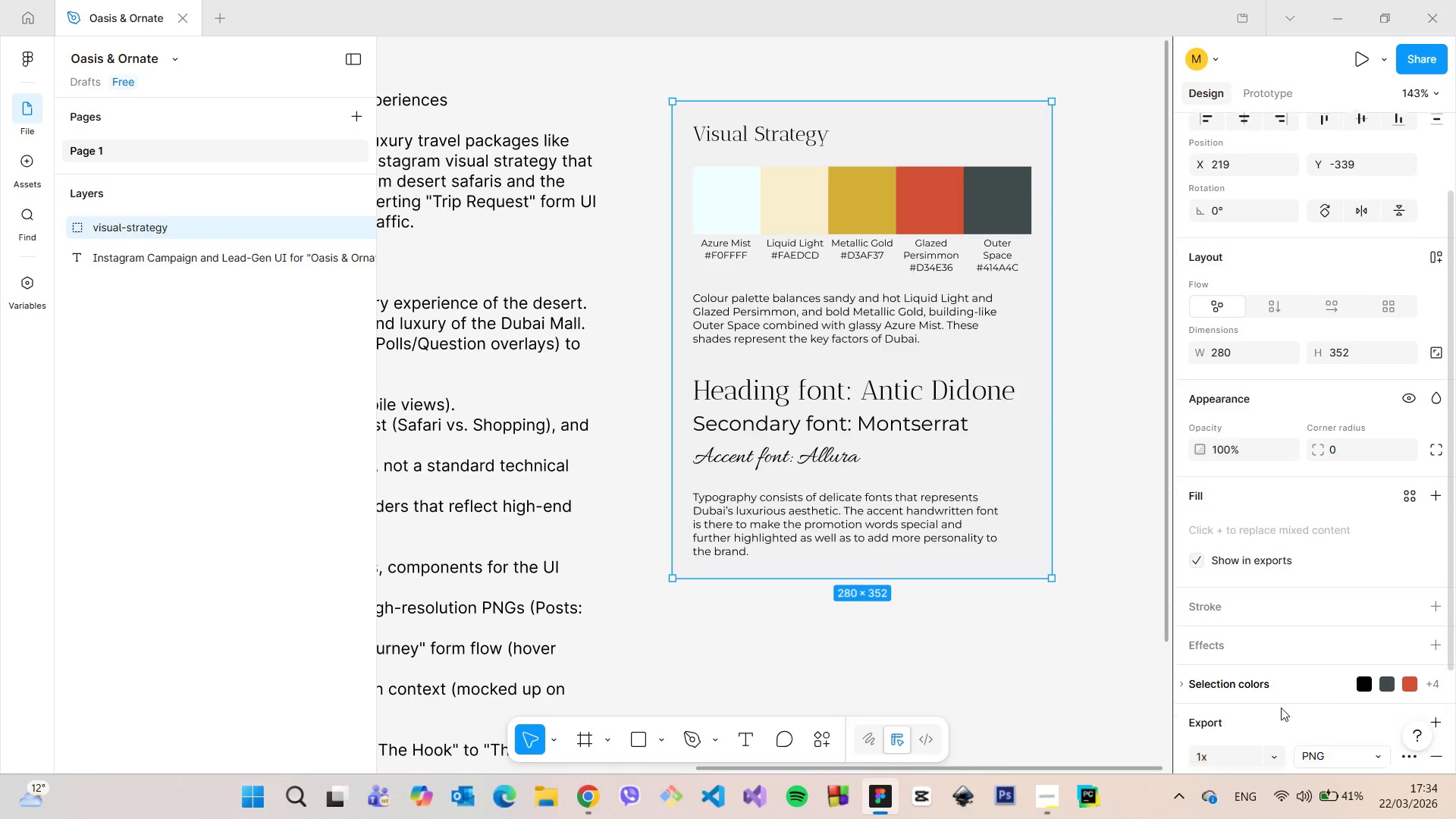 
scroll: coordinate [1281, 708], scroll_direction: down, amount: 3.0
 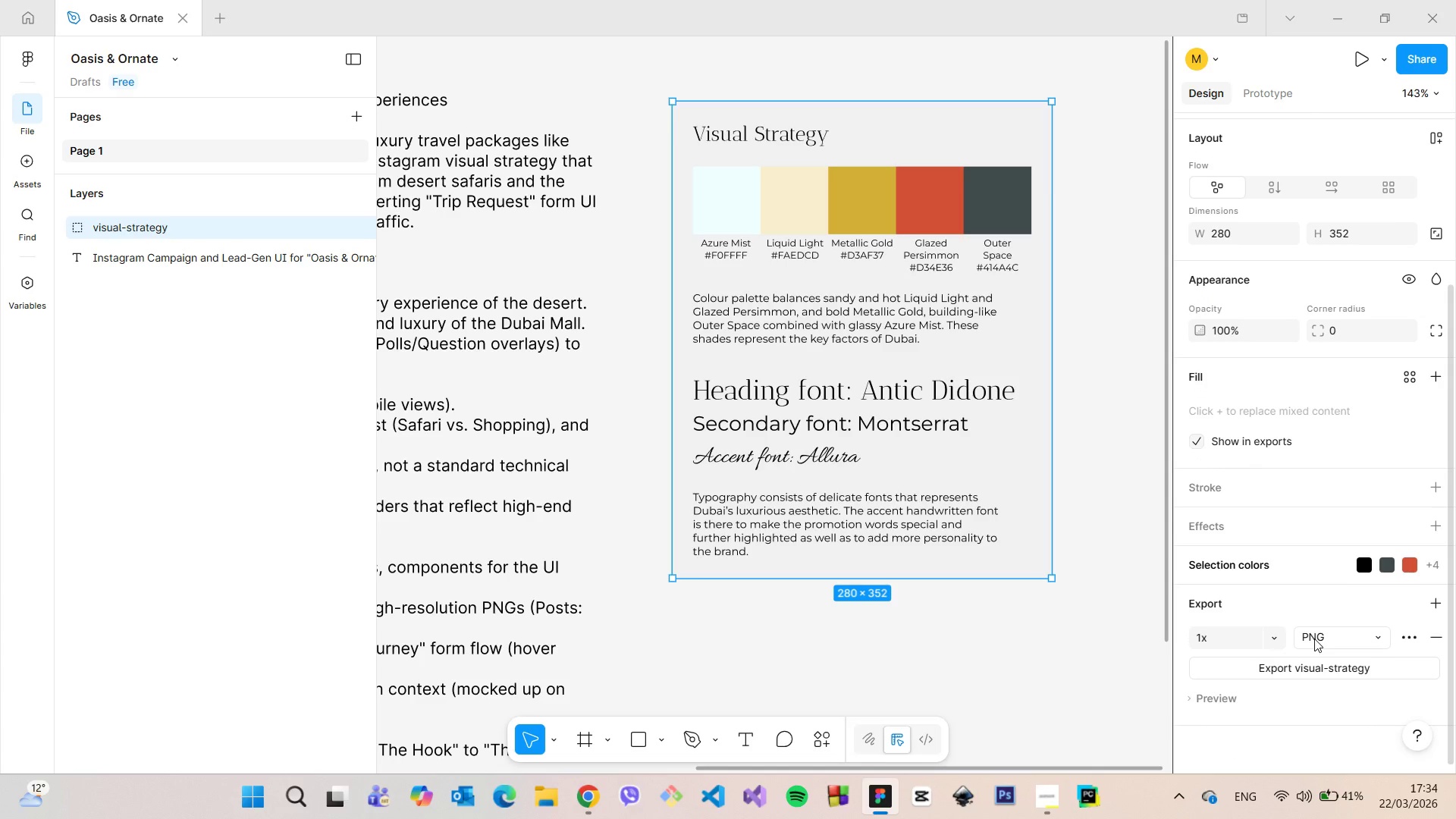 
left_click([1314, 639])
 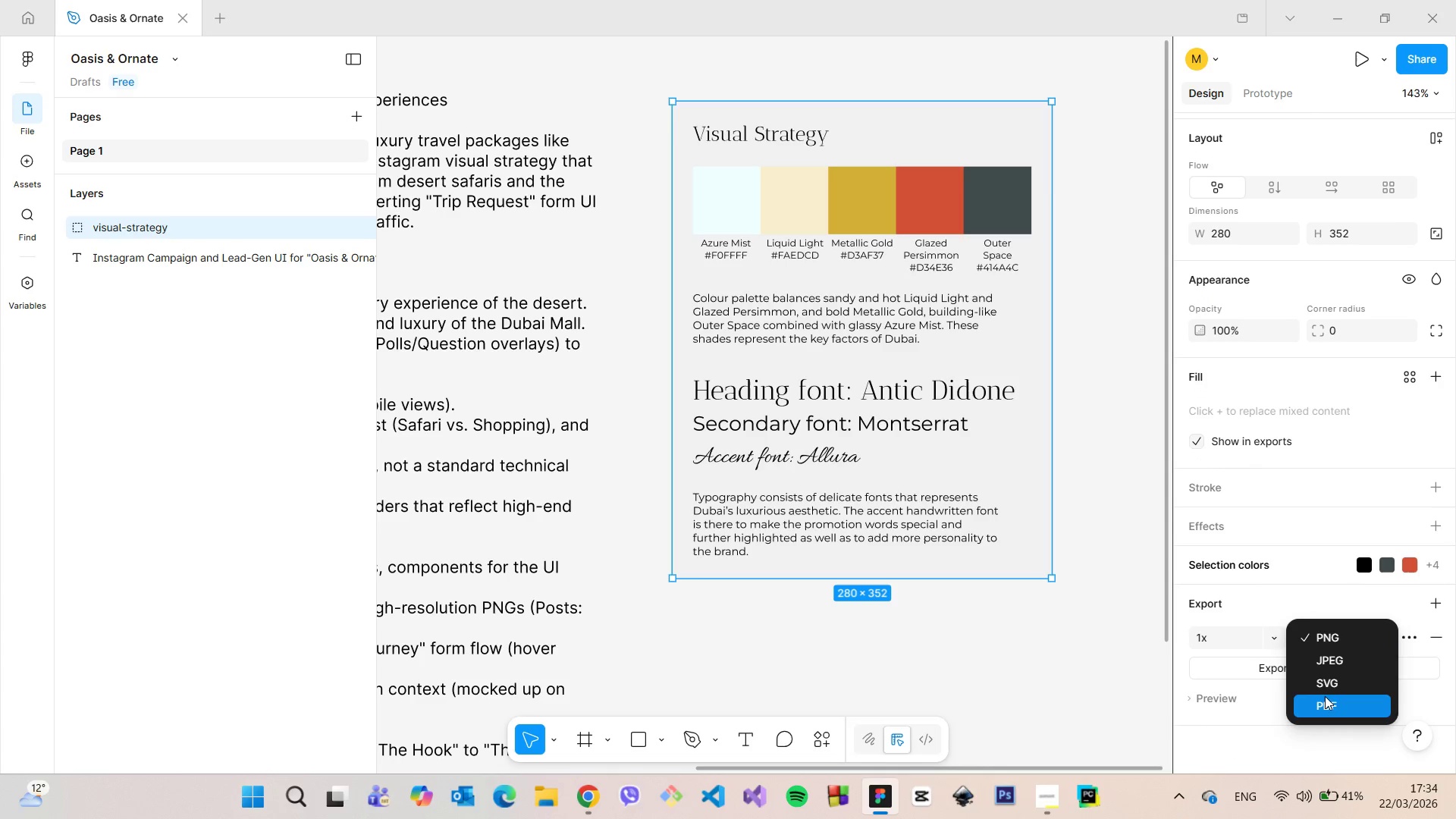 
left_click([1325, 696])
 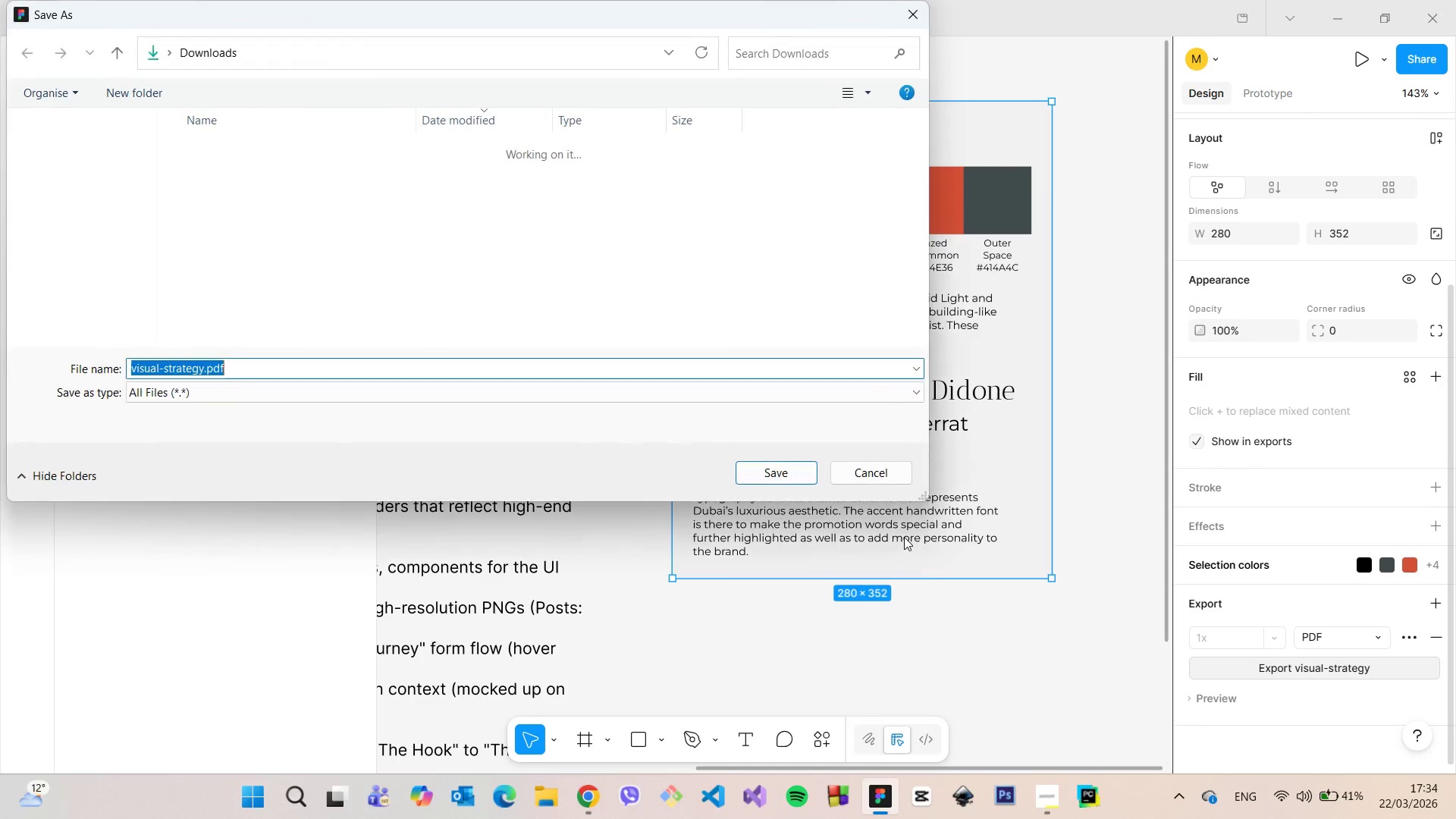 
left_click([782, 464])
 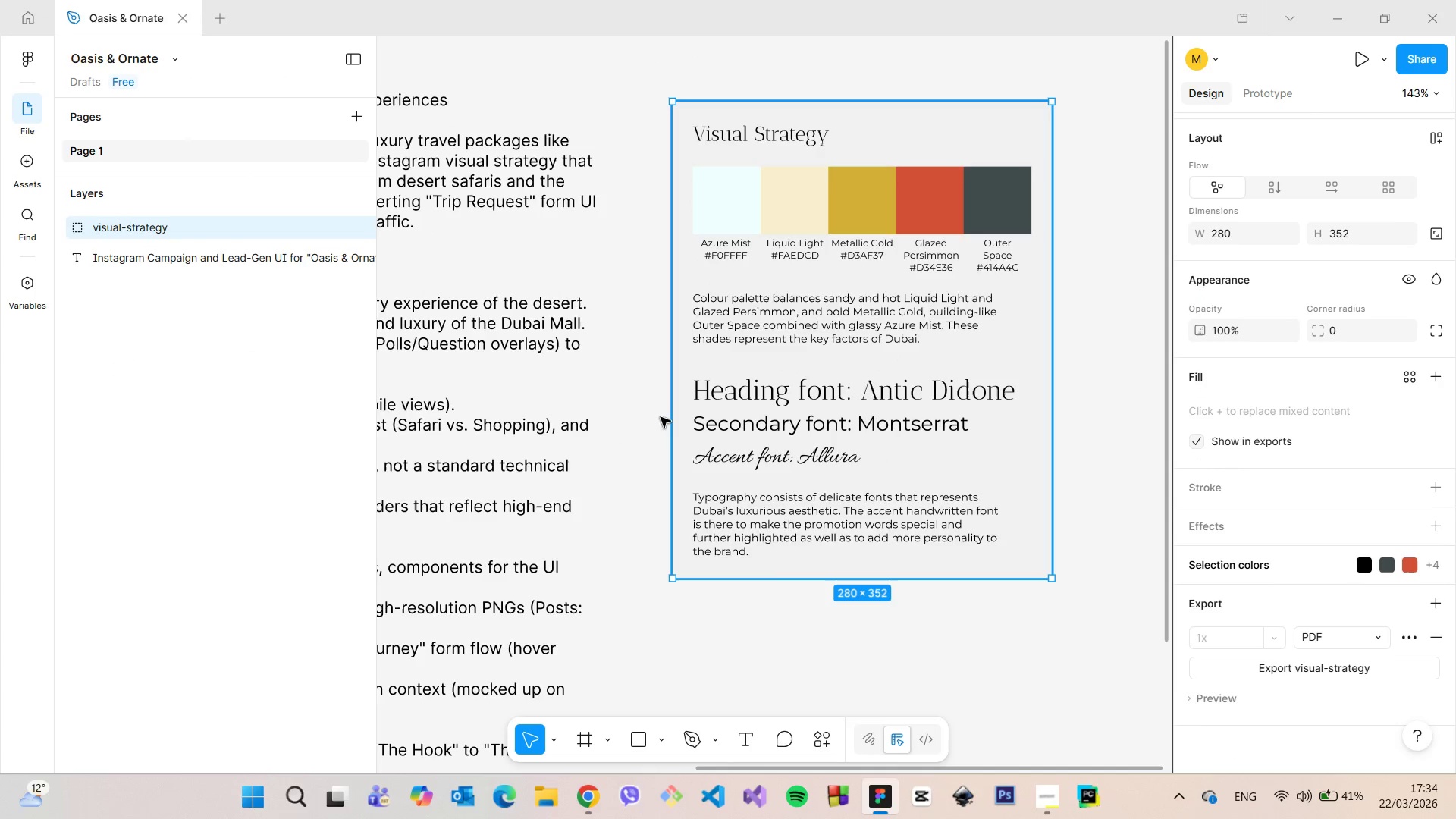 
scroll: coordinate [626, 389], scroll_direction: down, amount: 11.0
 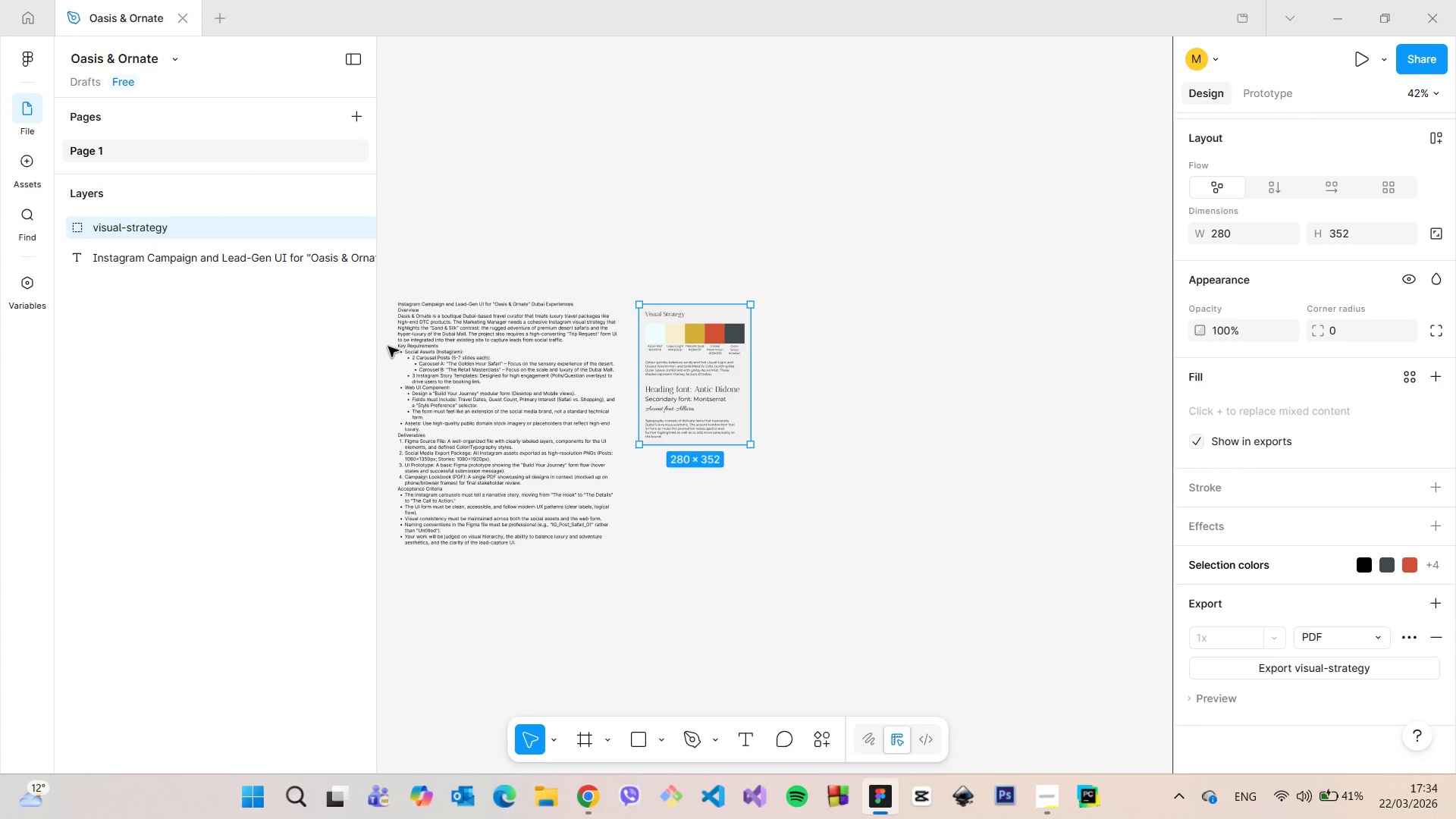 
scroll: coordinate [501, 416], scroll_direction: up, amount: 14.0
 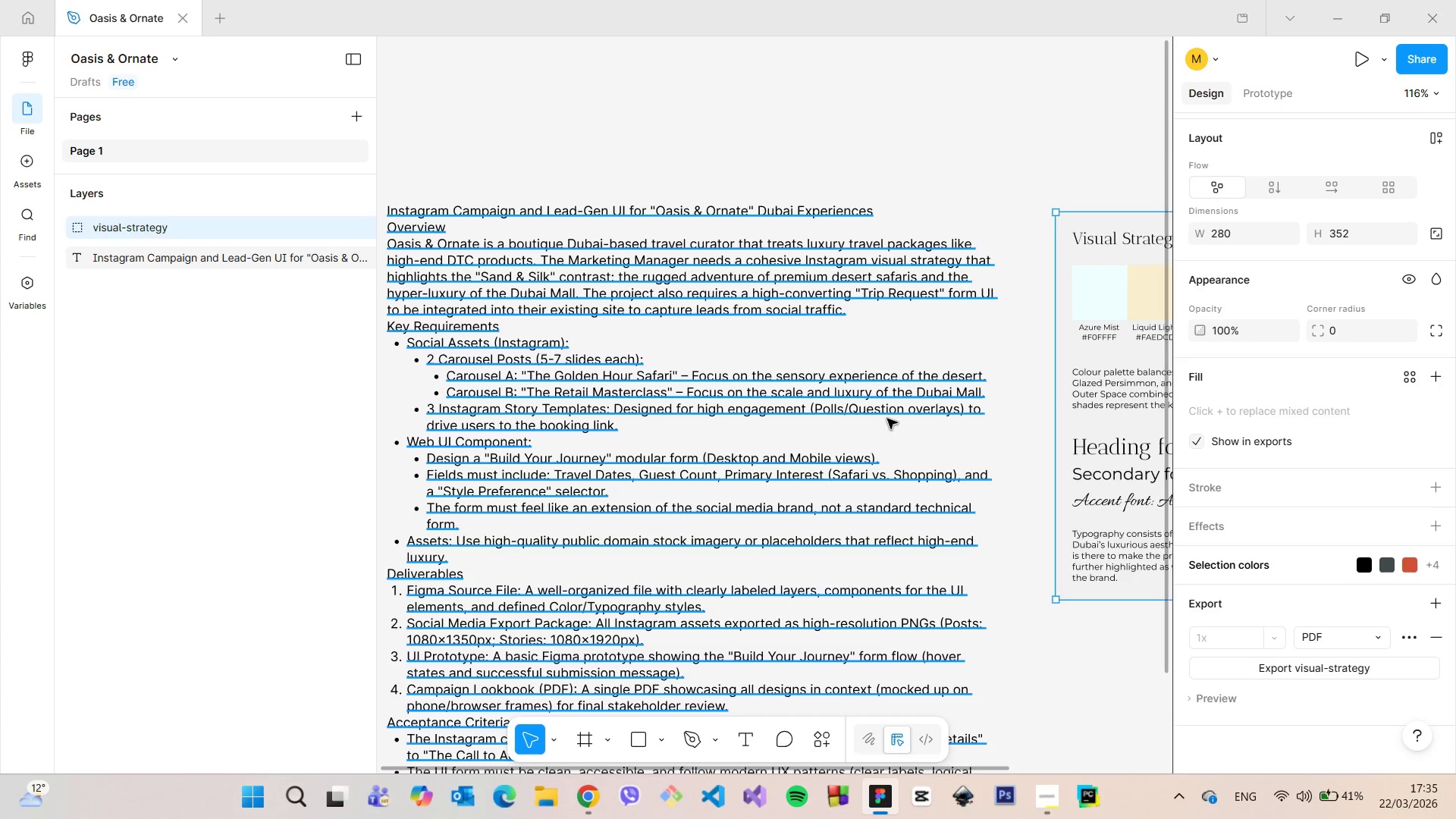 
scroll: coordinate [857, 431], scroll_direction: down, amount: 11.0
 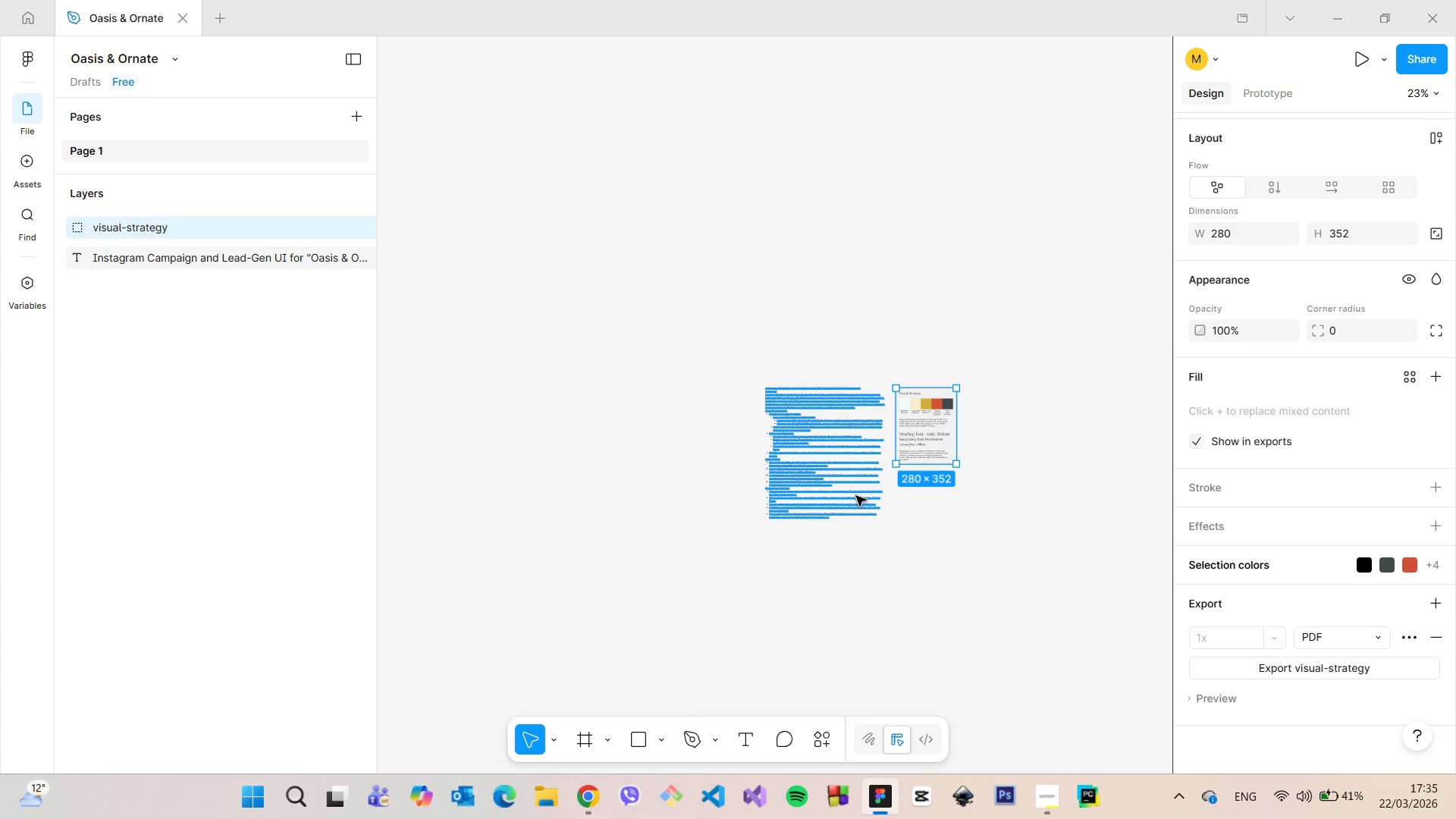 
scroll: coordinate [815, 406], scroll_direction: up, amount: 13.0
 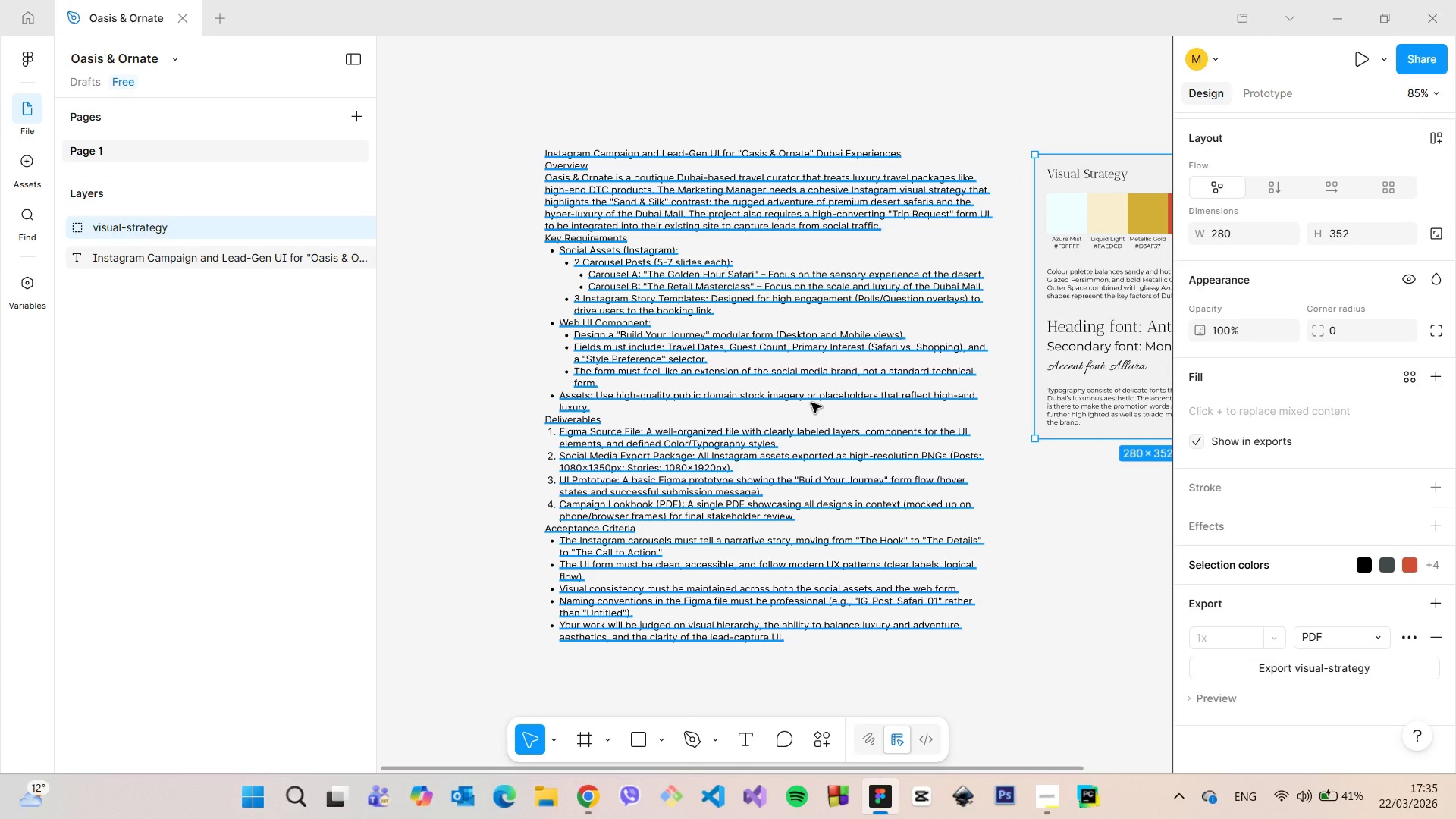 
scroll: coordinate [811, 403], scroll_direction: down, amount: 2.0
 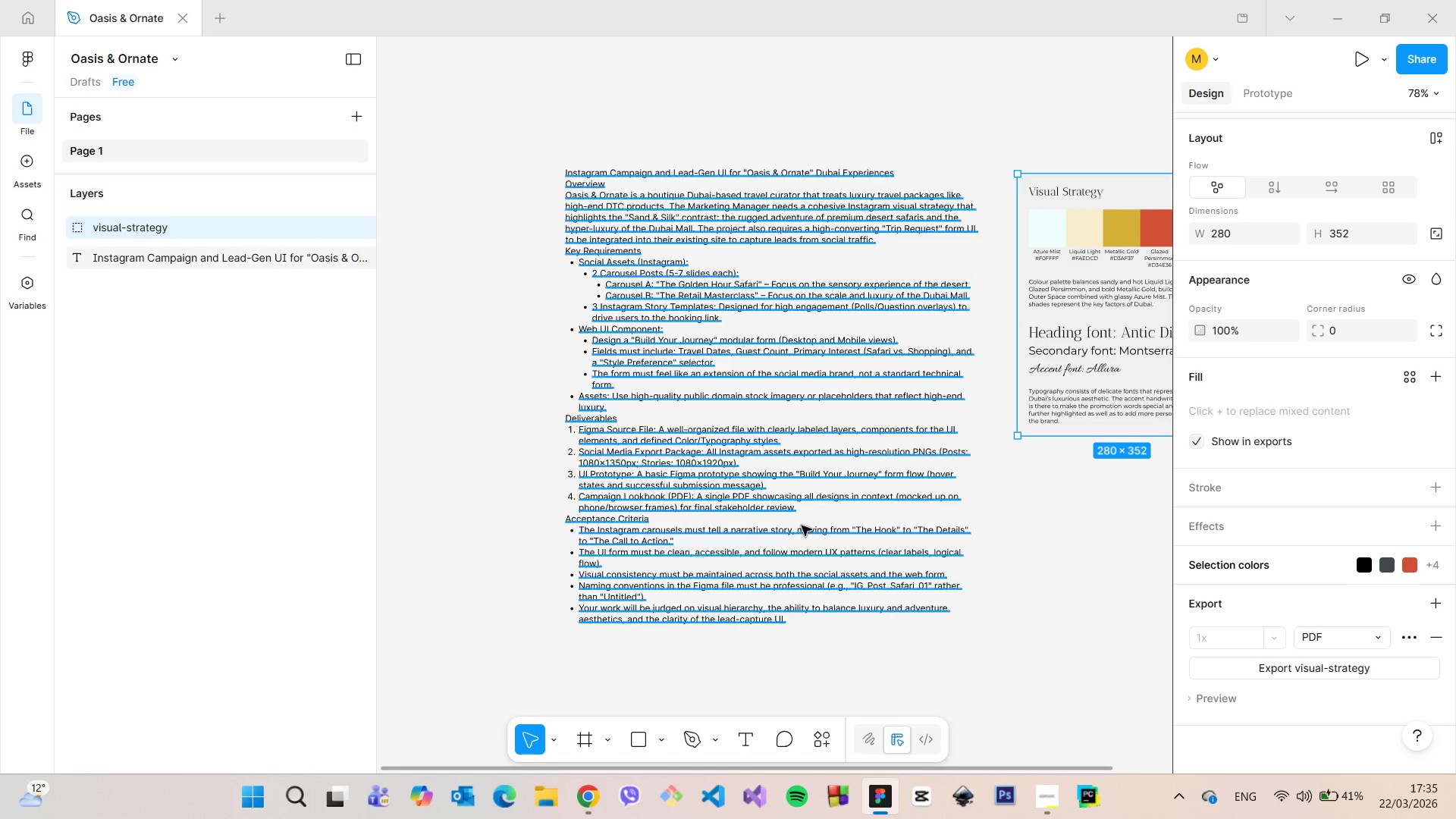 
scroll: coordinate [802, 526], scroll_direction: up, amount: 5.0
 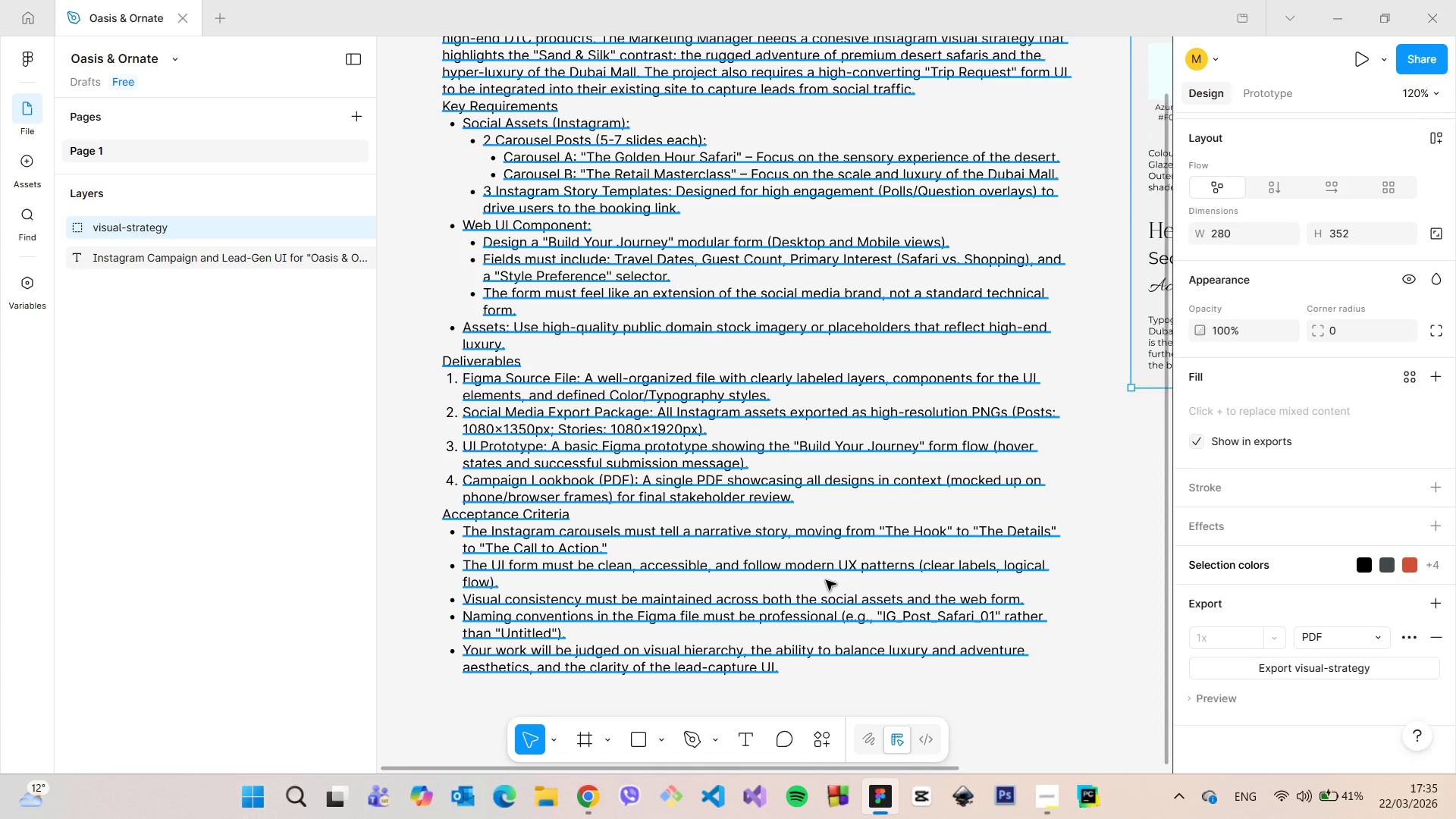 
wait(7.12)
 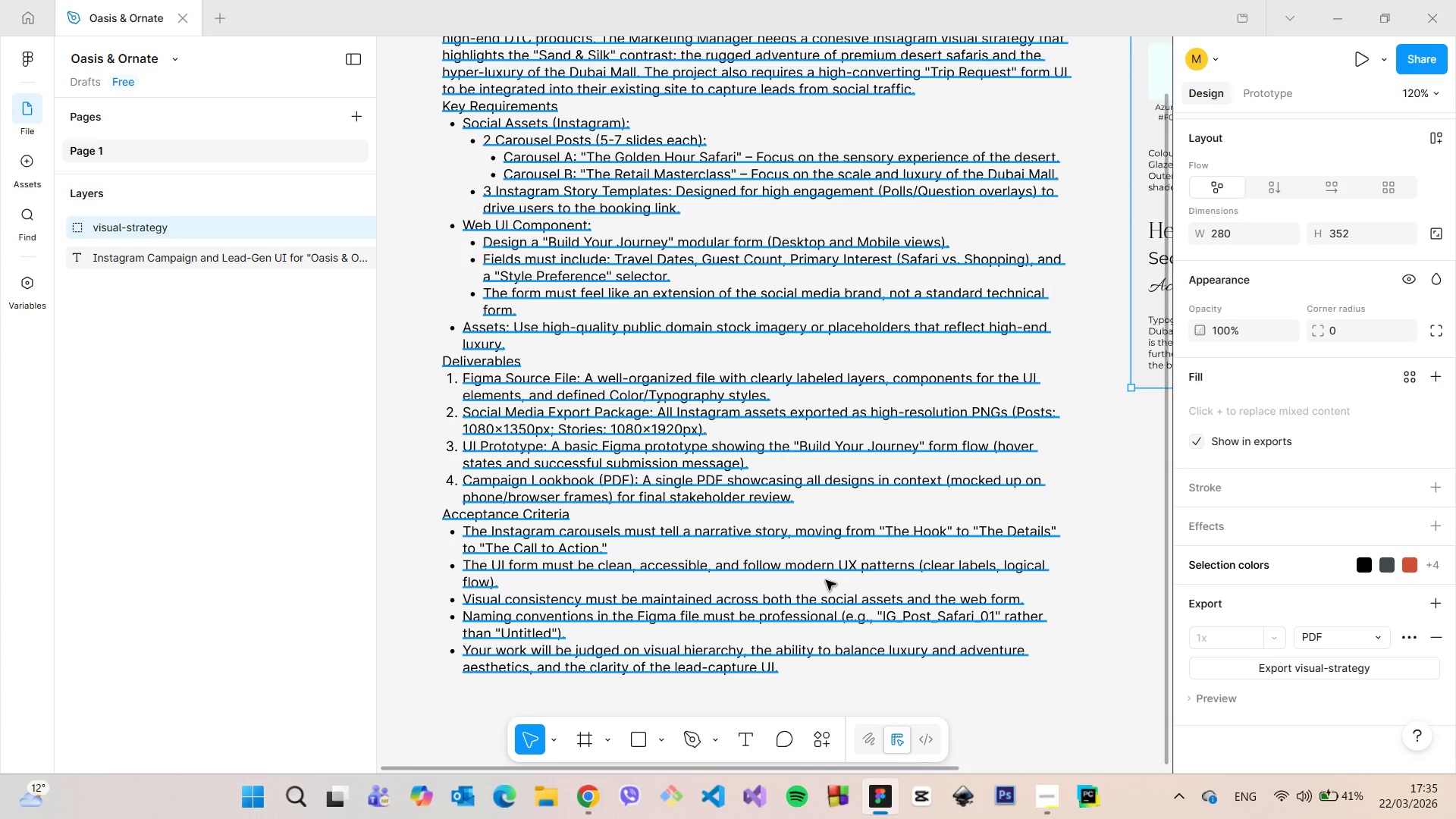 
left_click([661, 731])
 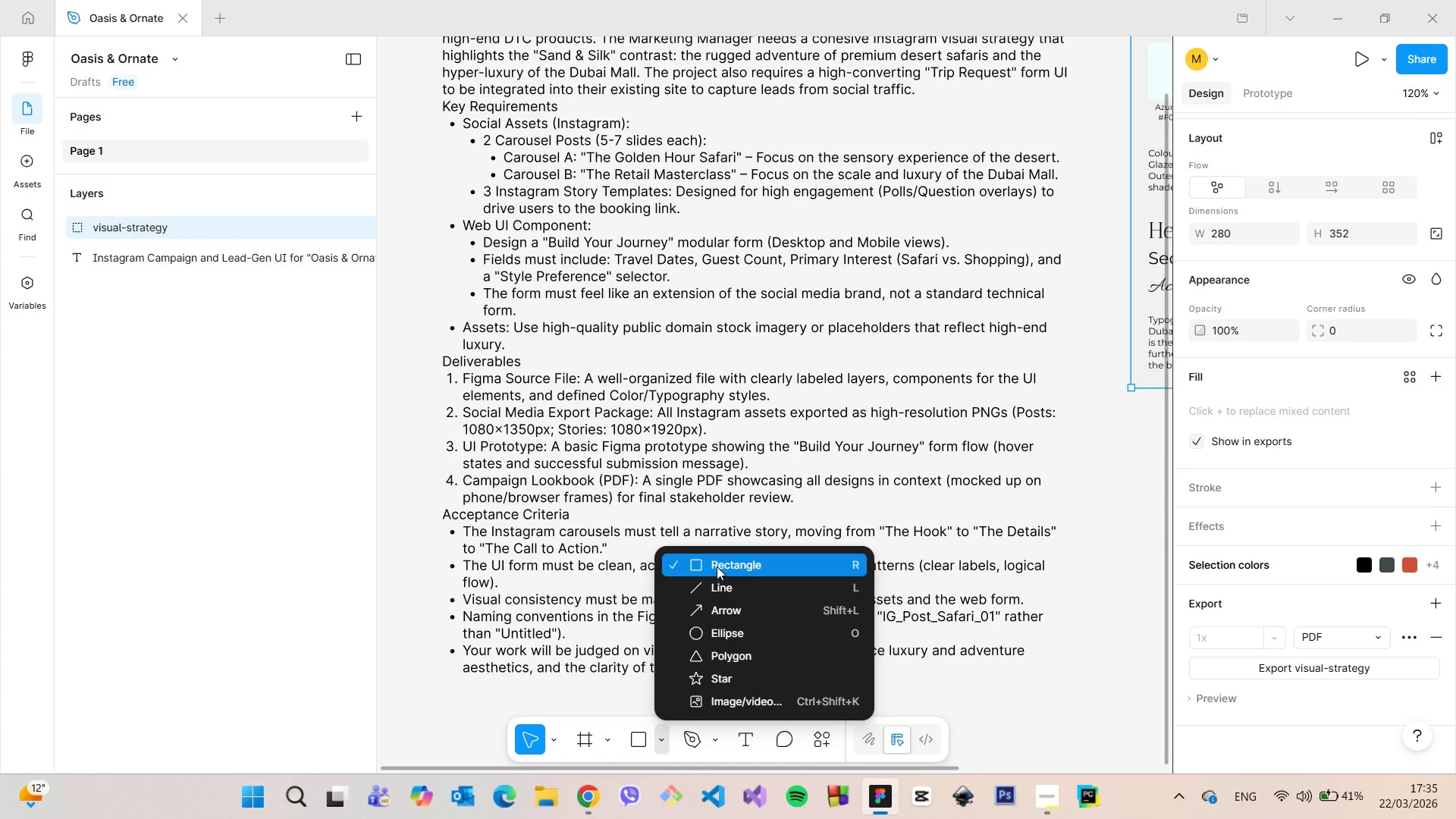 
left_click([717, 564])
 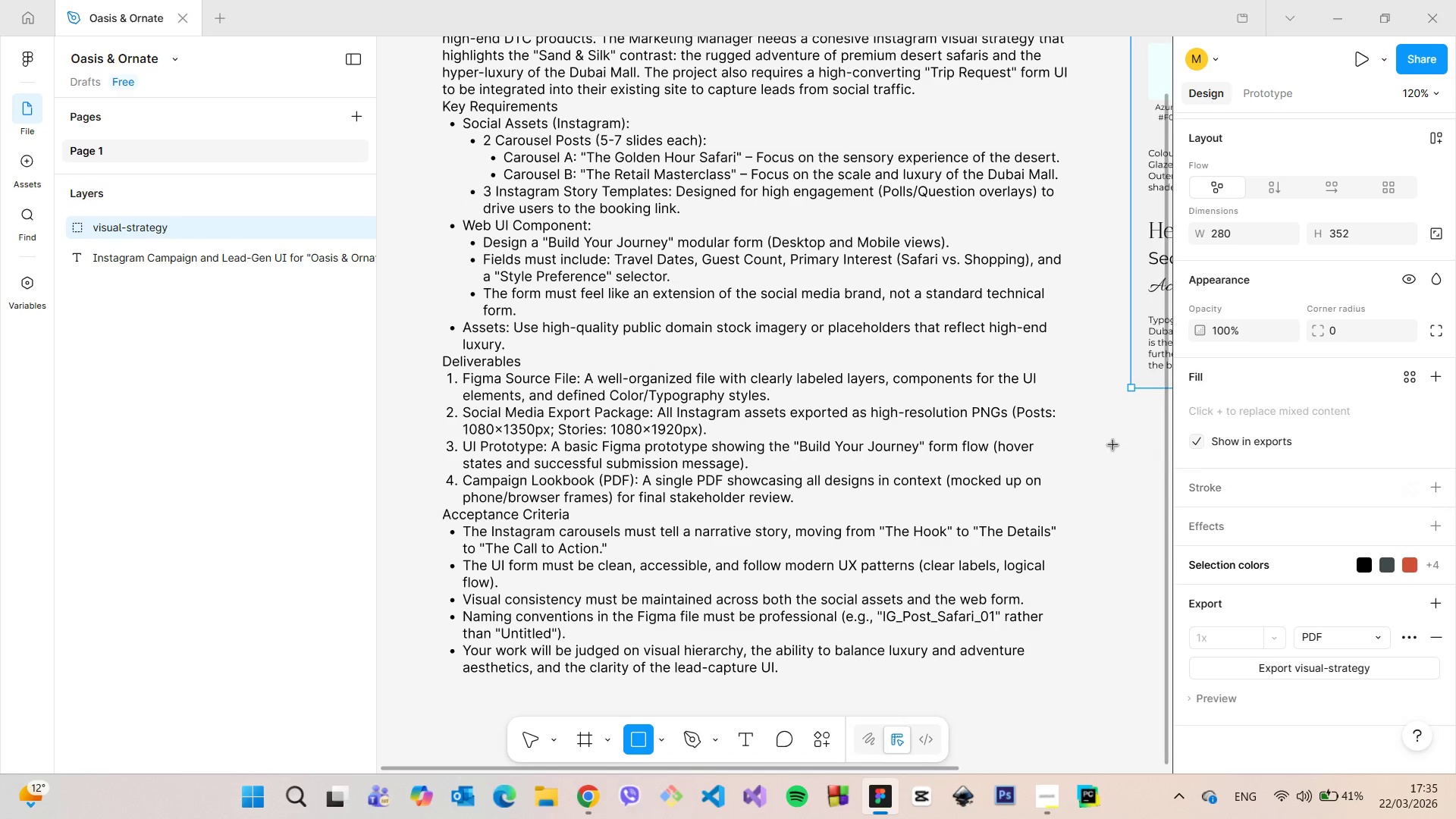 
left_click_drag(start_coordinate=[1111, 445], to_coordinate=[1208, 645])
 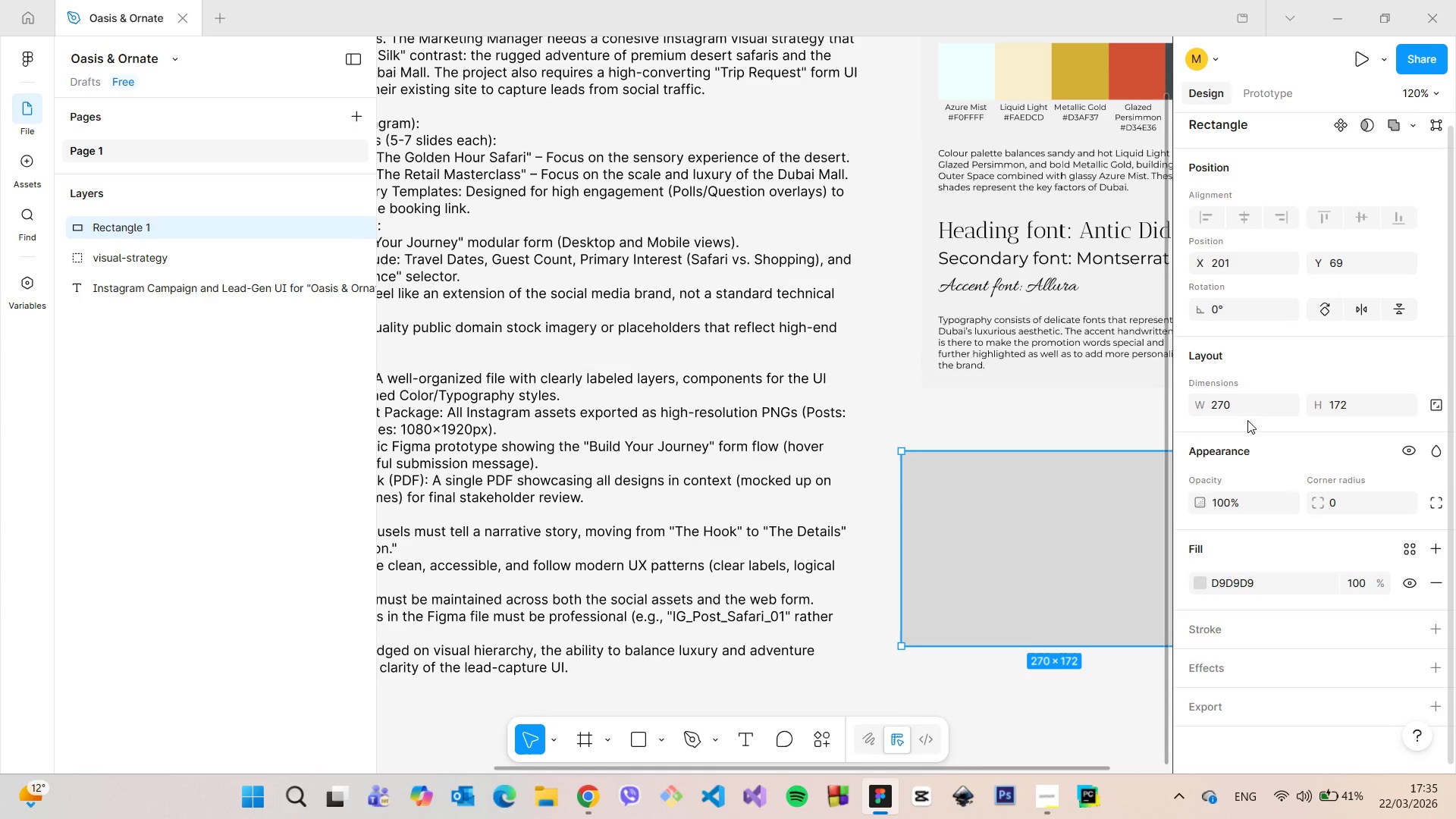 
left_click([1245, 412])
 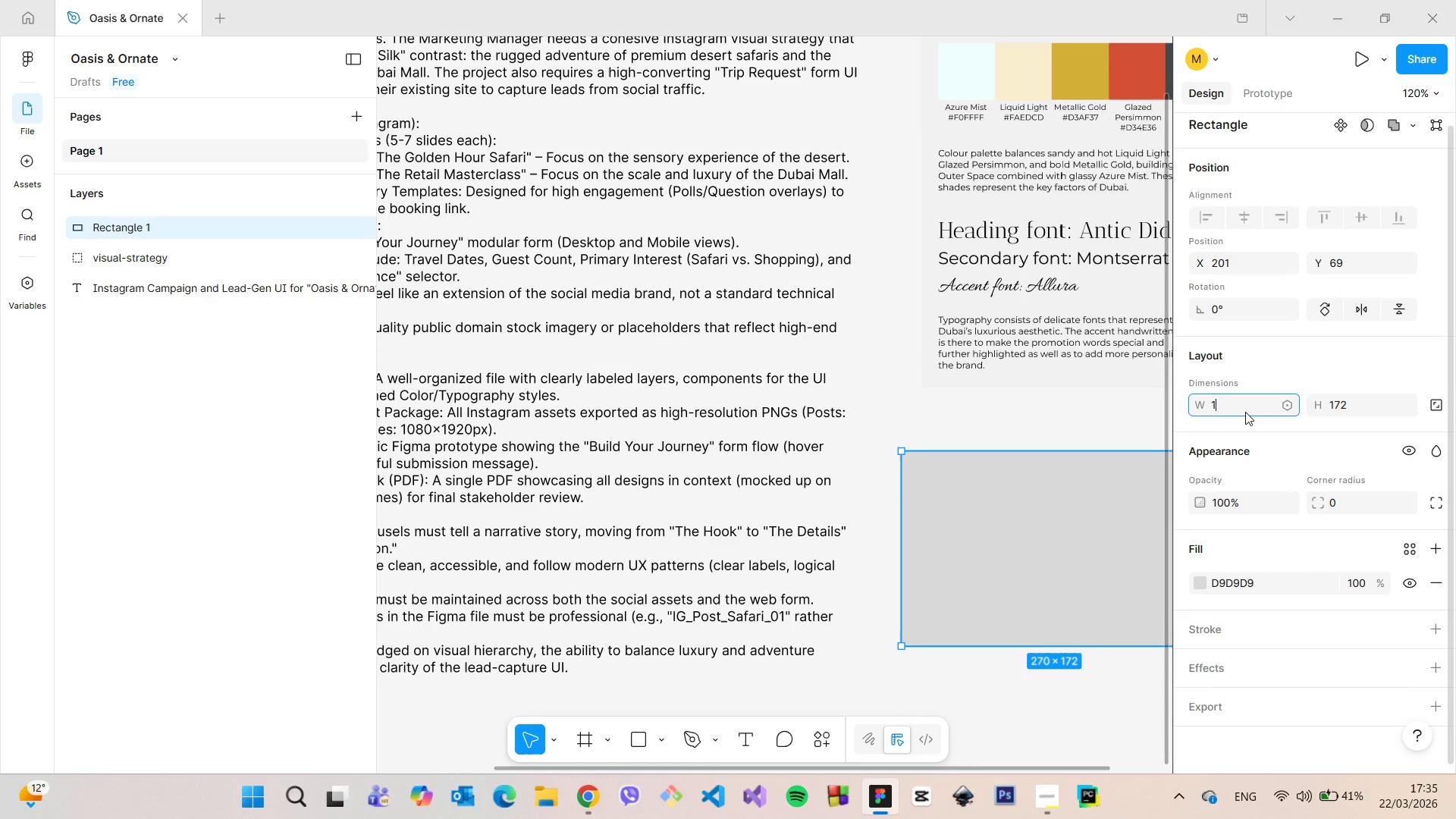 
type(1080)
 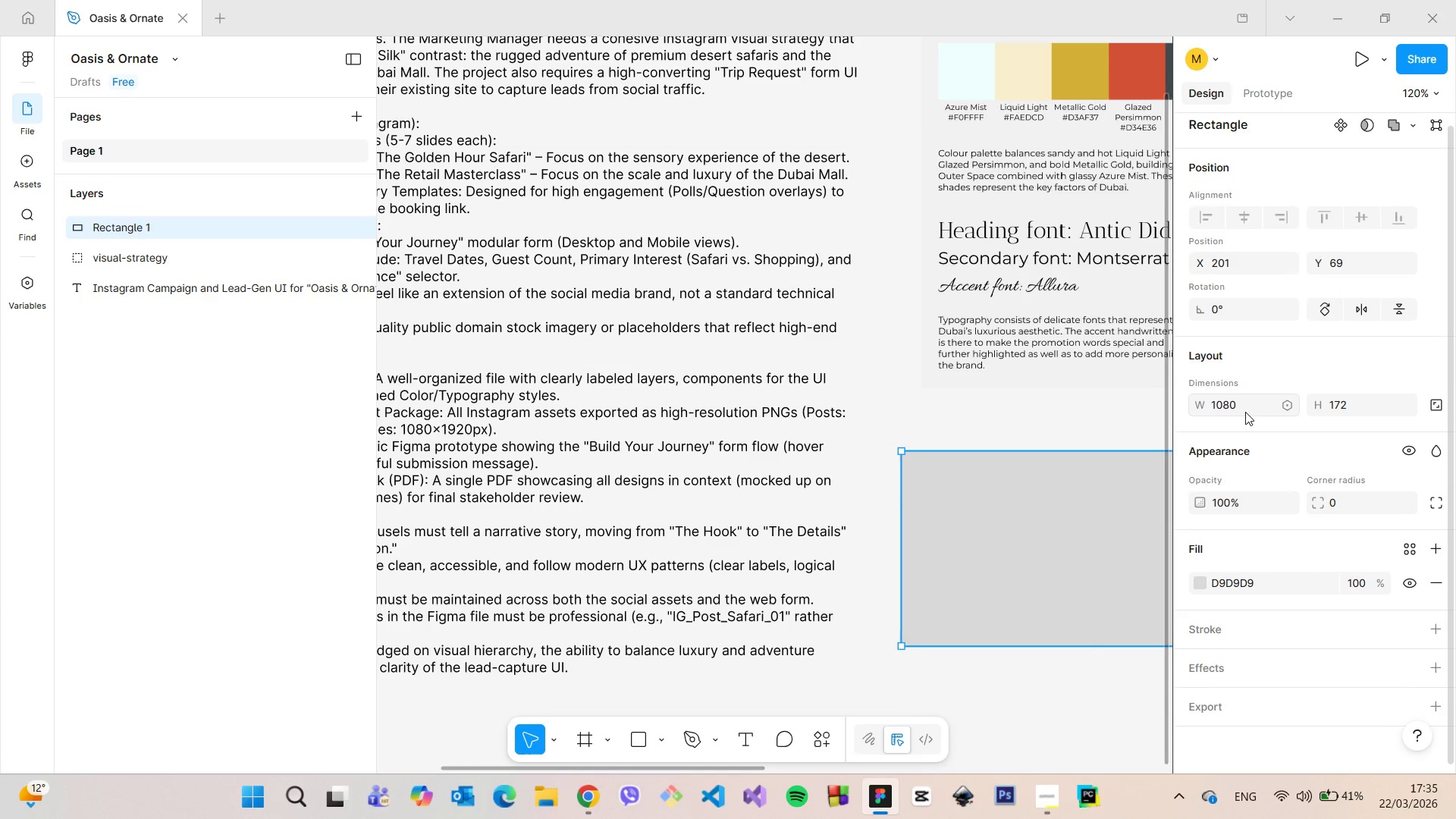 
key(Enter)
 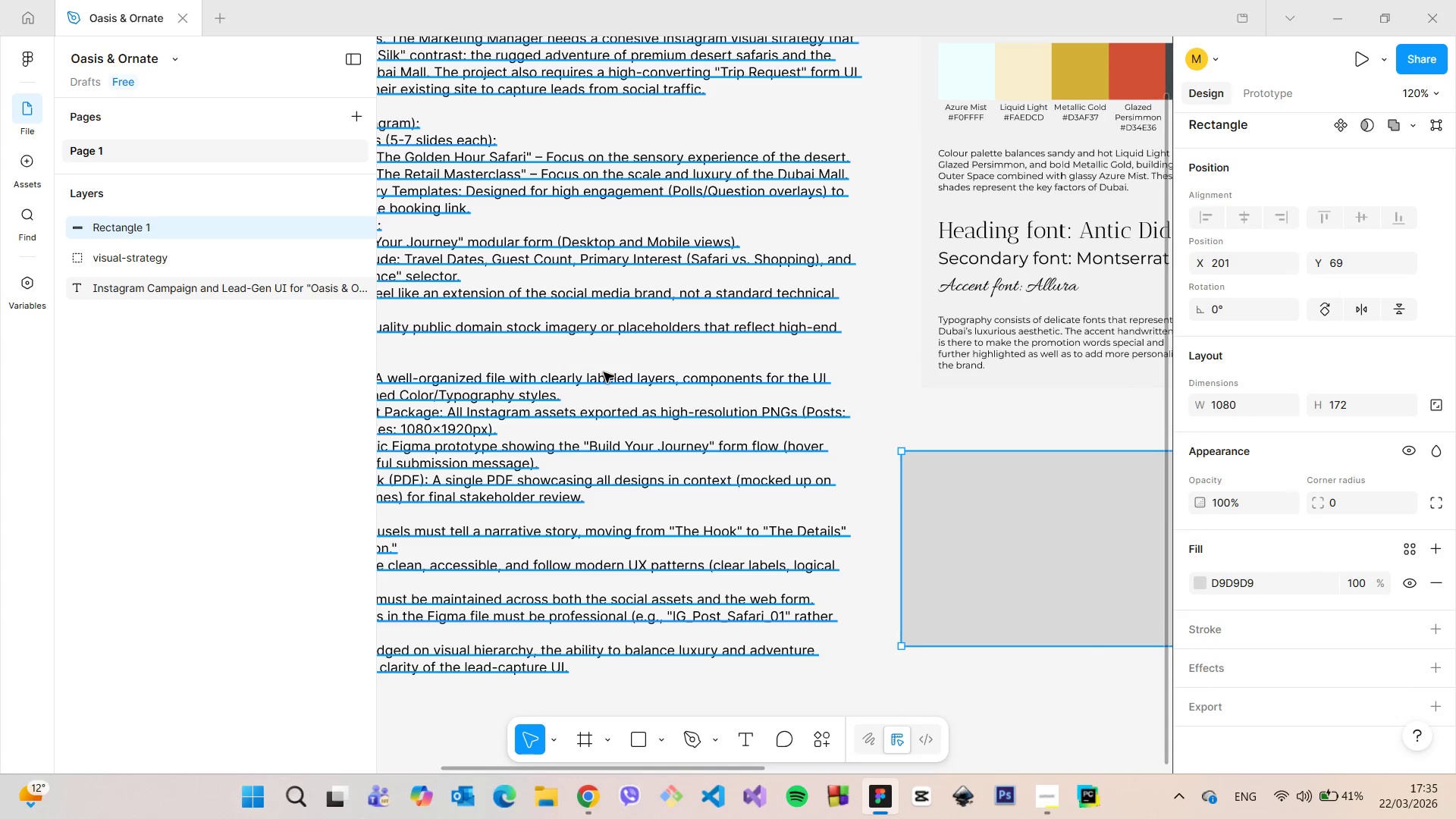 
scroll: coordinate [604, 374], scroll_direction: down, amount: 5.0
 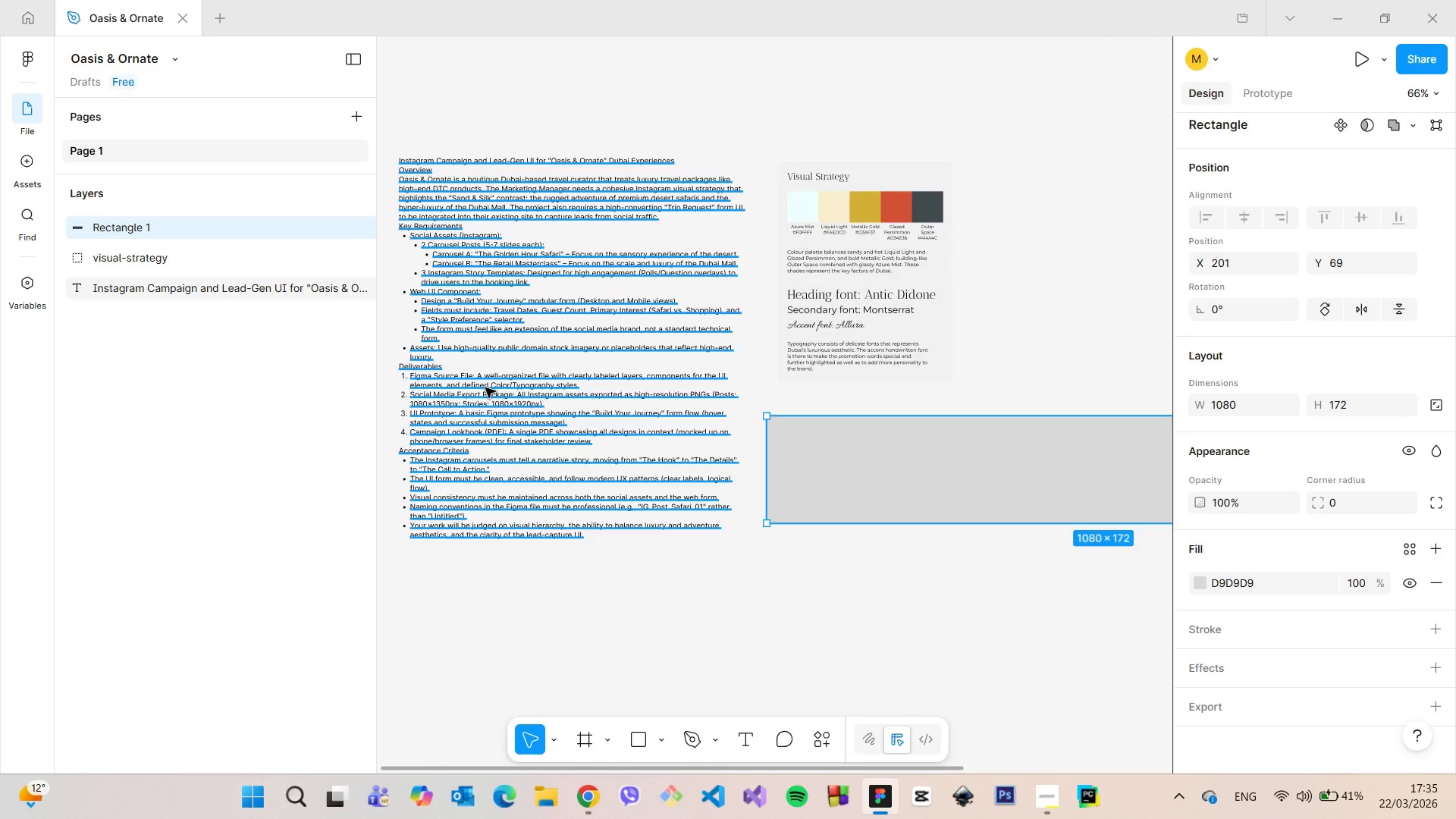 
scroll: coordinate [485, 388], scroll_direction: up, amount: 2.0
 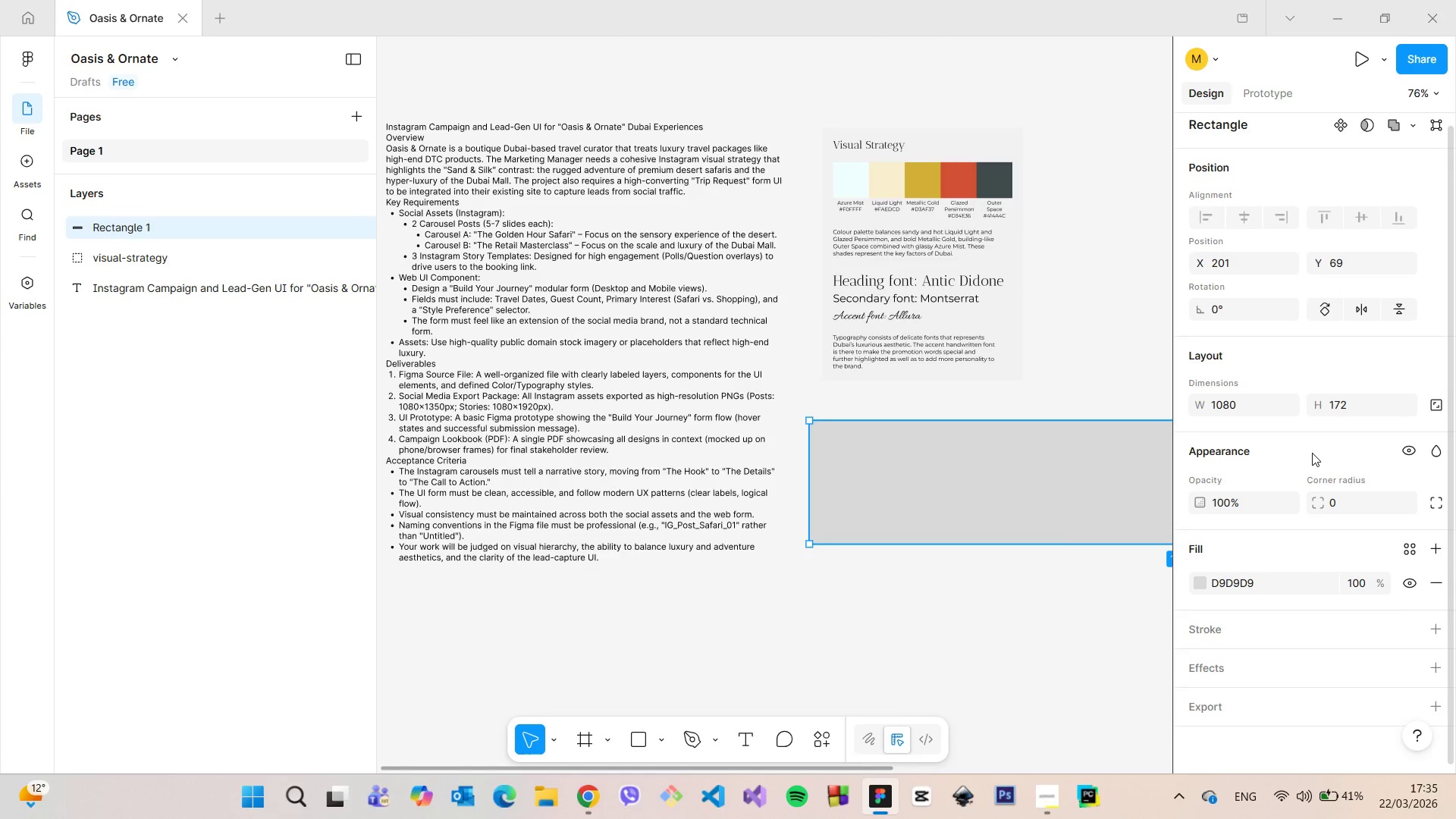 
left_click([1343, 400])
 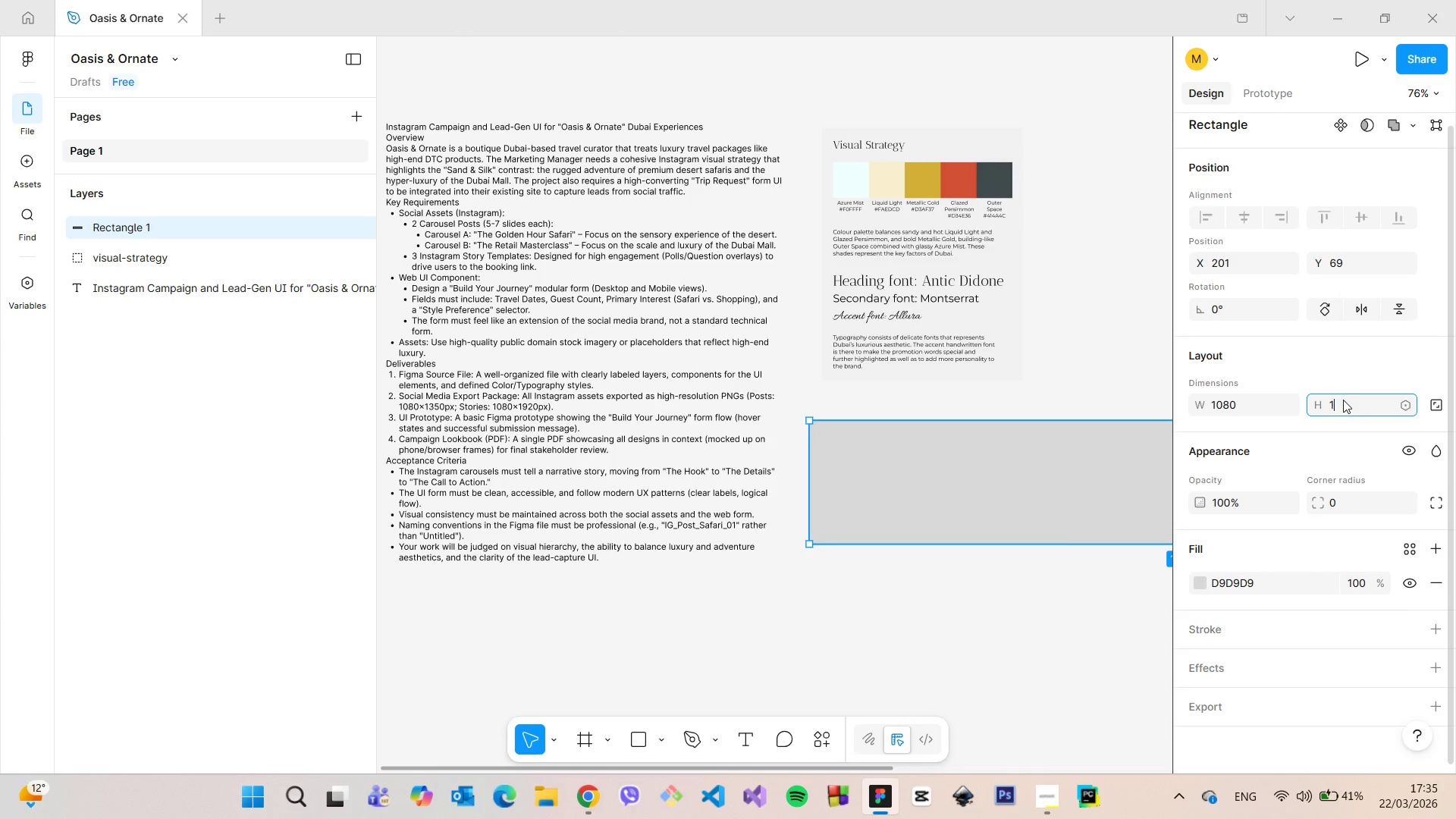 
type(1350)
 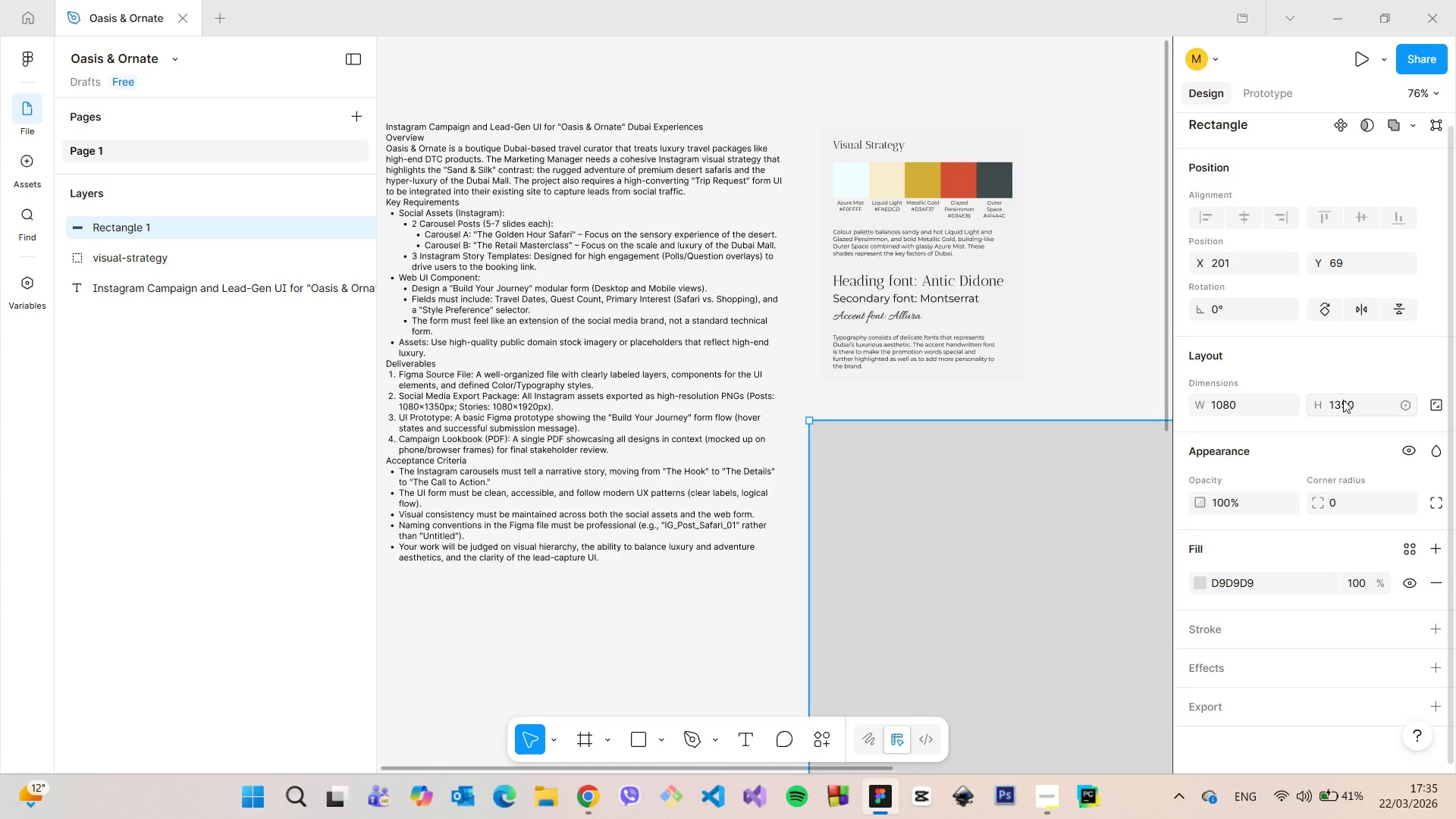 
key(Enter)
 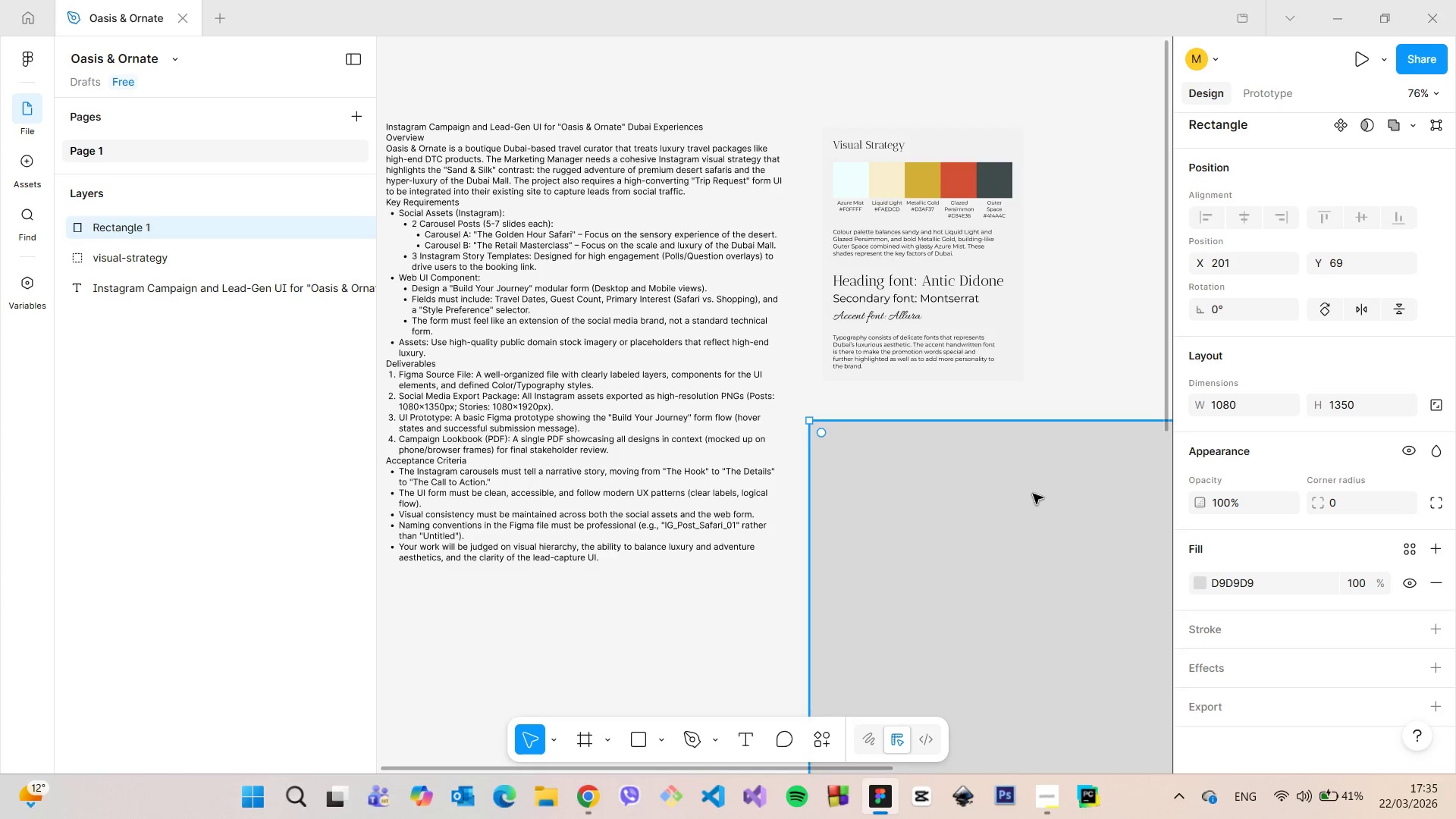 
scroll: coordinate [1025, 494], scroll_direction: down, amount: 14.0
 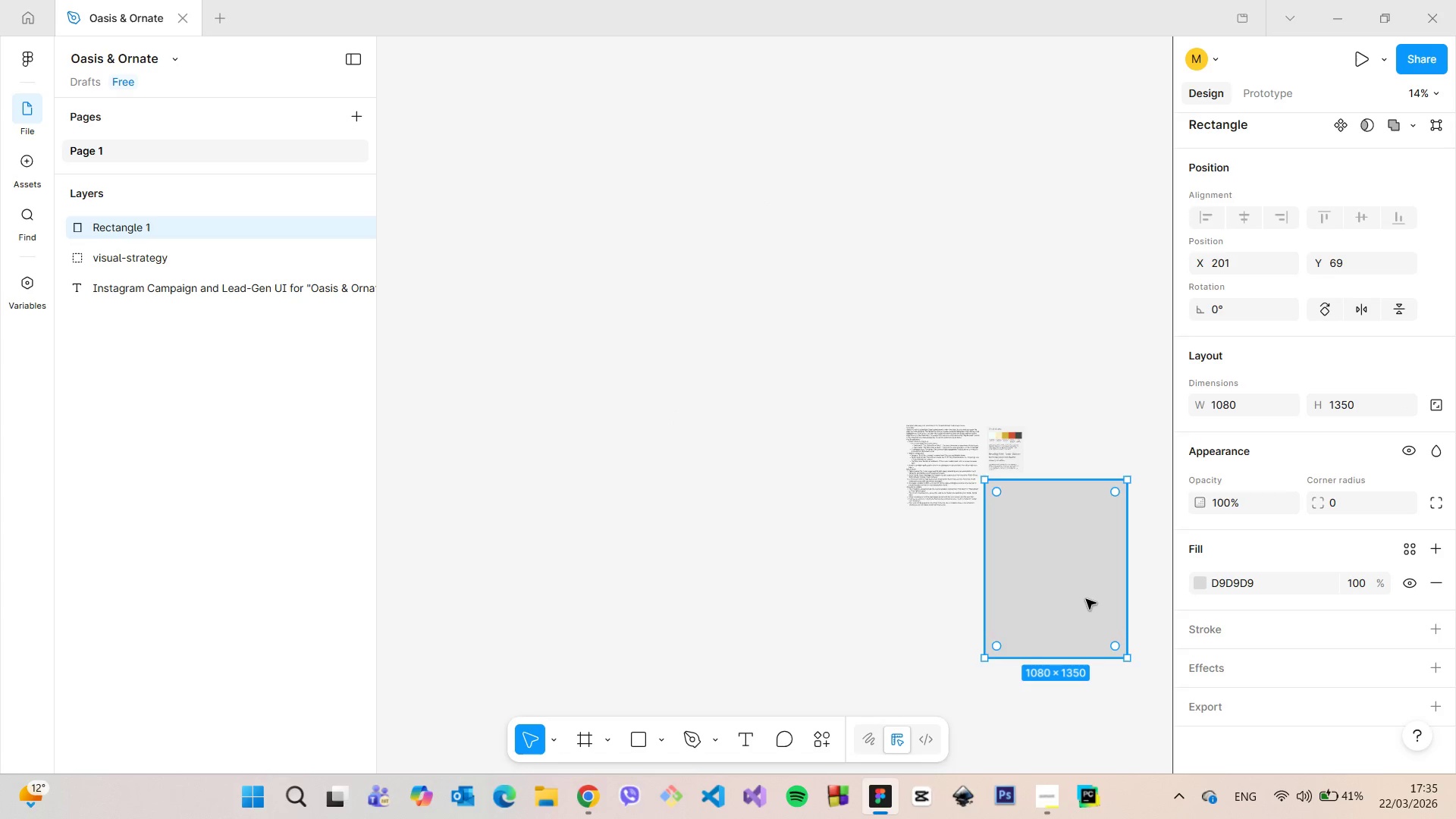 
scroll: coordinate [841, 345], scroll_direction: up, amount: 10.0
 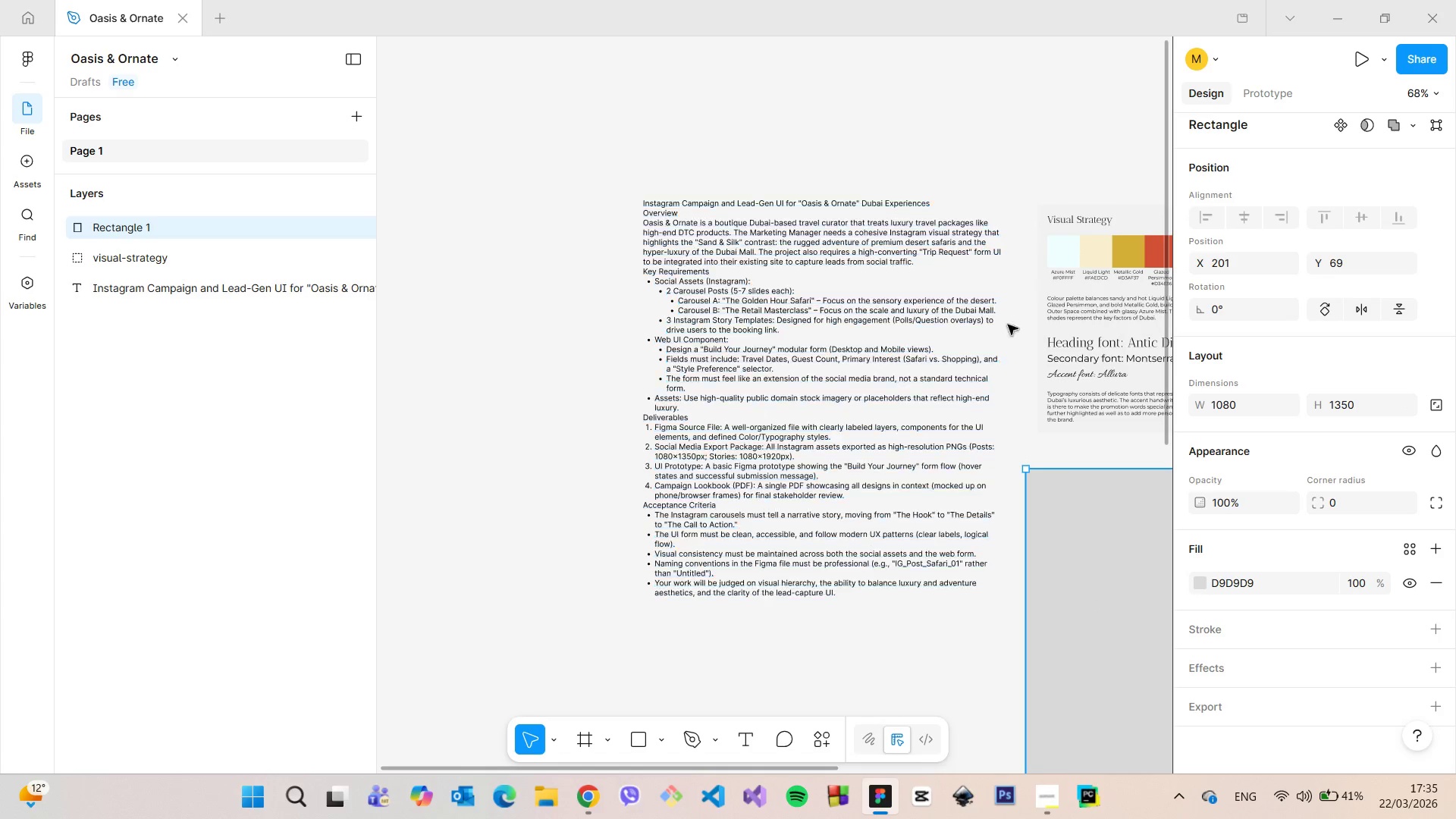 
left_click([1130, 288])
 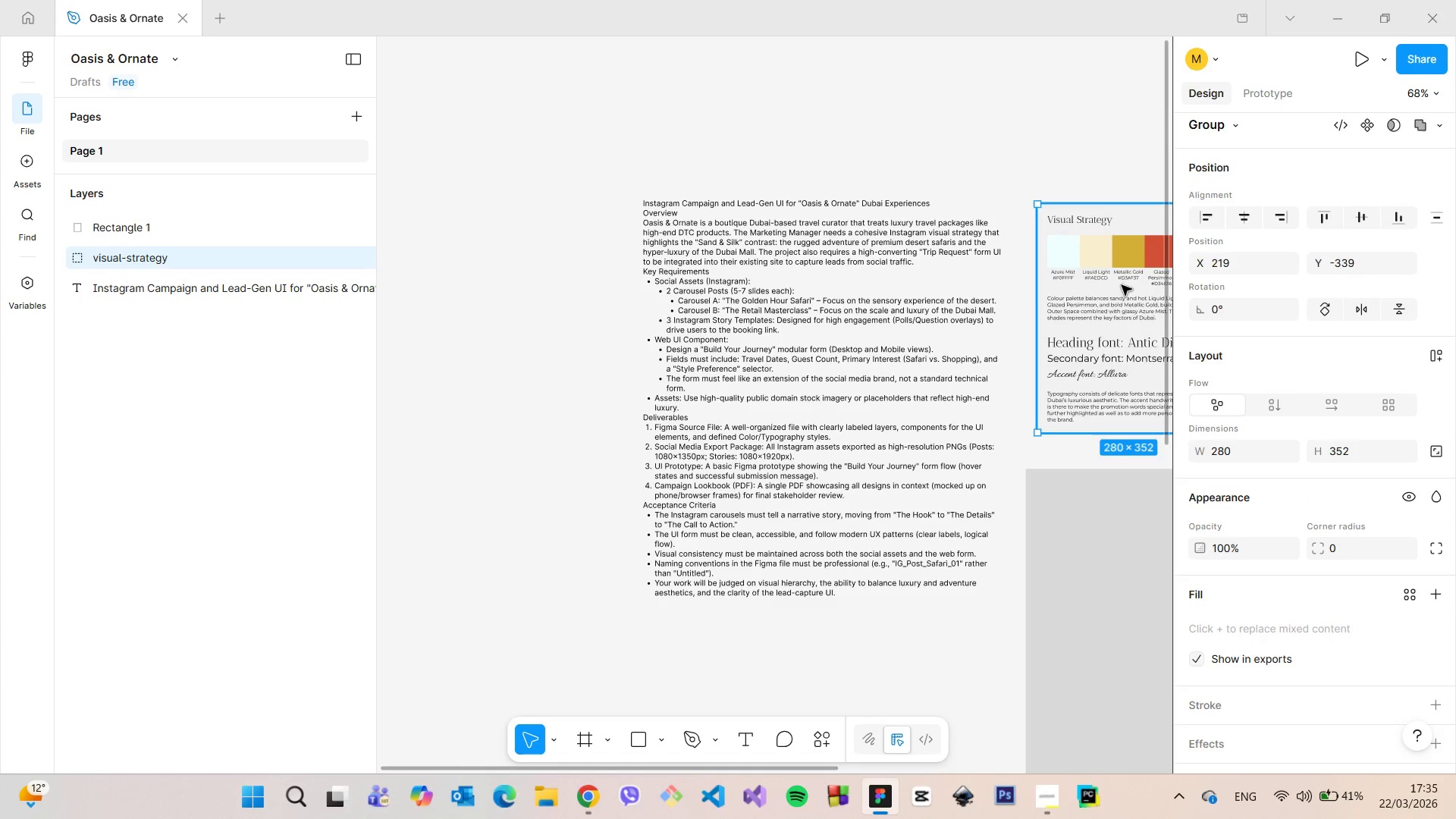 
left_click_drag(start_coordinate=[1122, 285], to_coordinate=[1106, 268])
 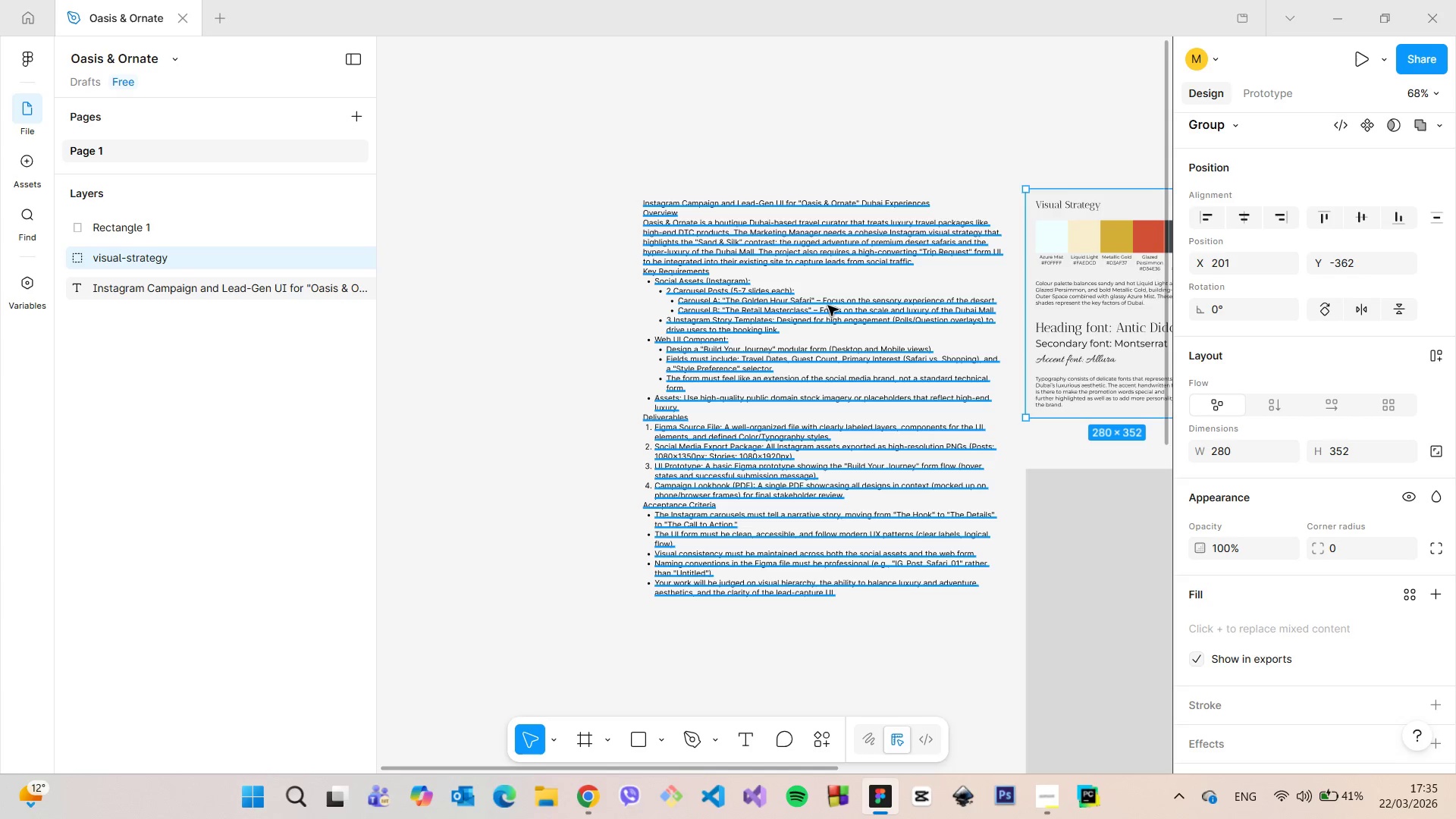 
scroll: coordinate [826, 310], scroll_direction: up, amount: 8.0
 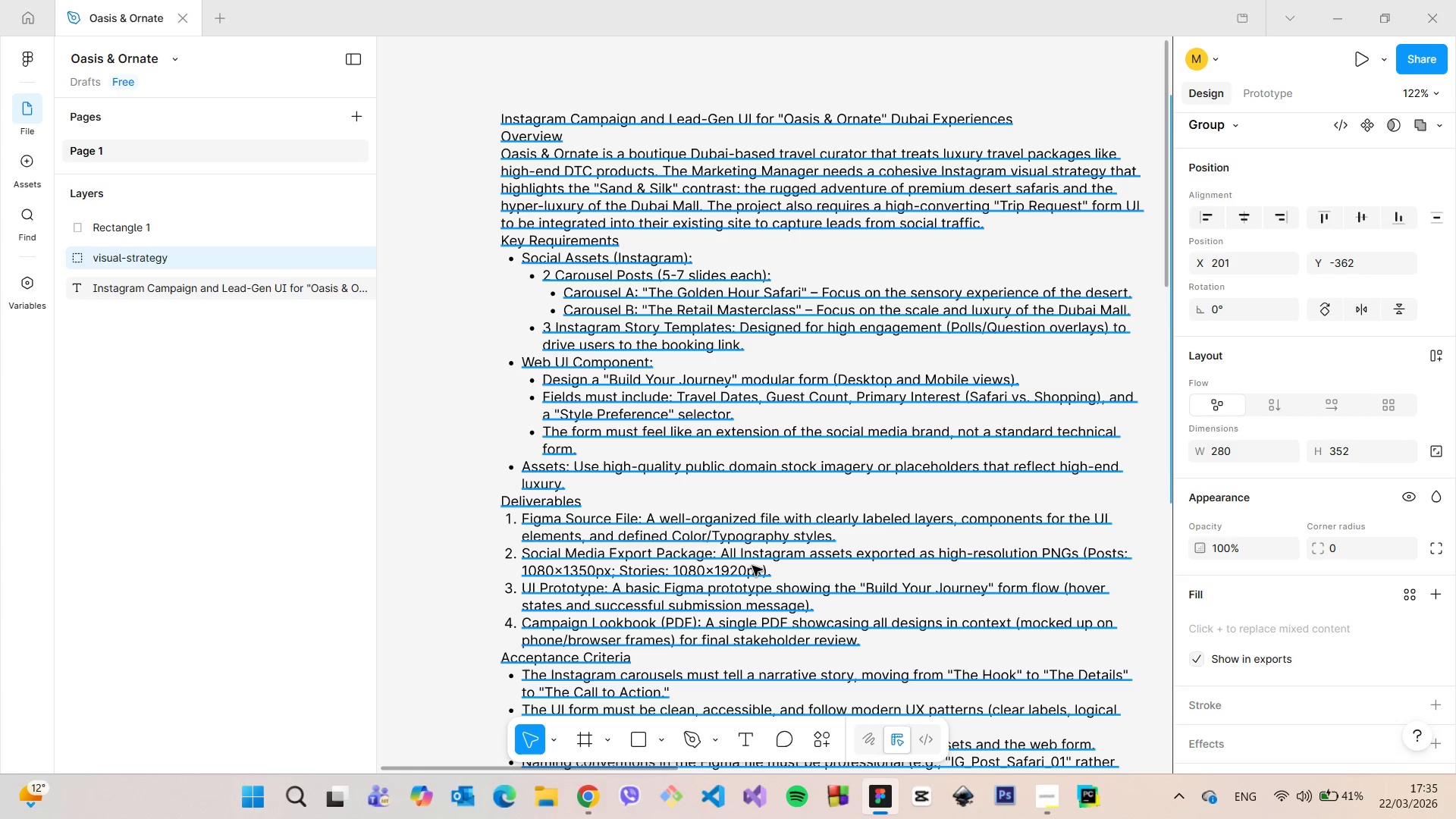 
wait(5.47)
 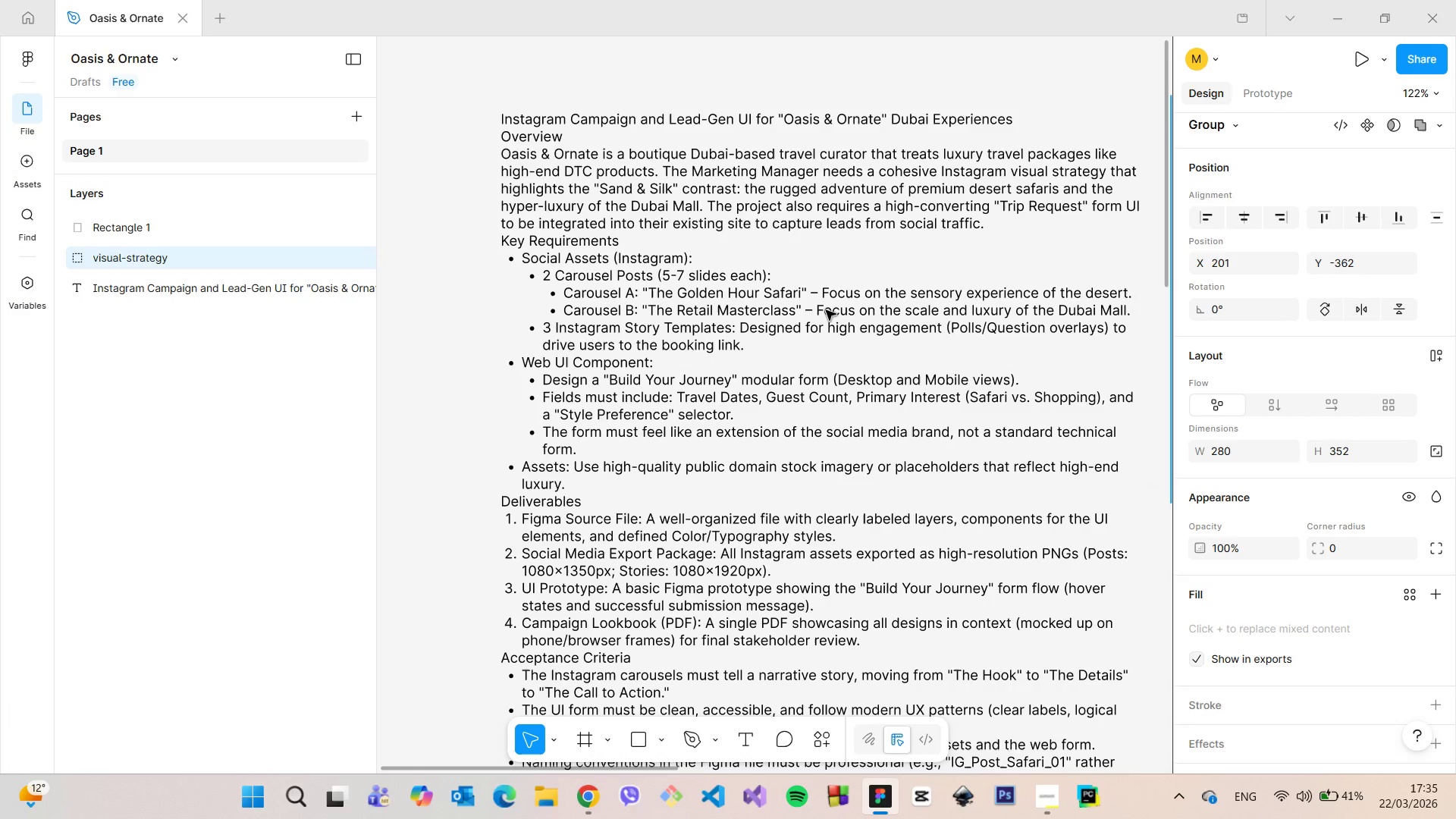 
scroll: coordinate [748, 572], scroll_direction: down, amount: 9.0
 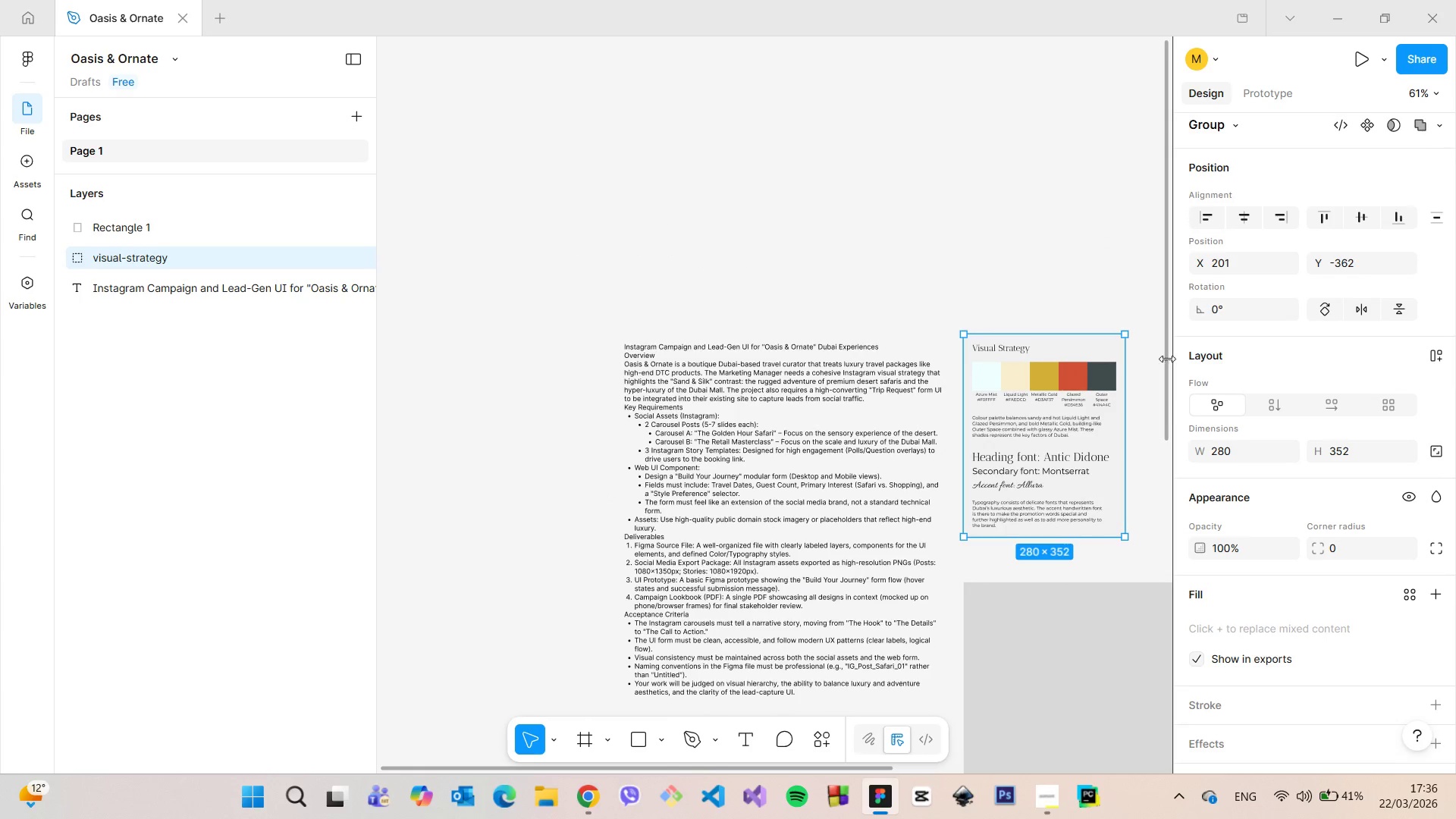 
left_click_drag(start_coordinate=[1165, 359], to_coordinate=[1180, 543])
 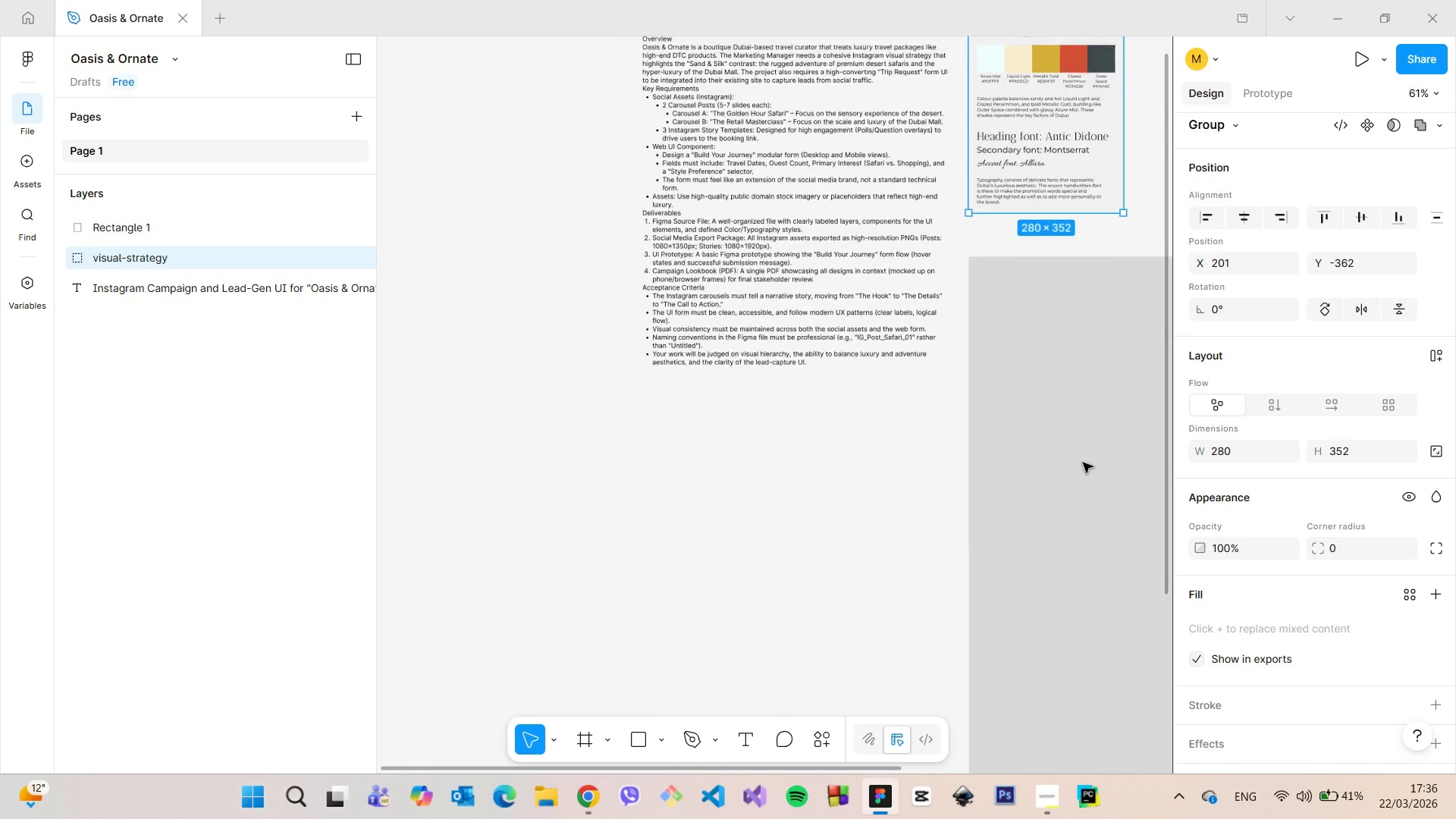 
scroll: coordinate [1096, 483], scroll_direction: down, amount: 29.0
 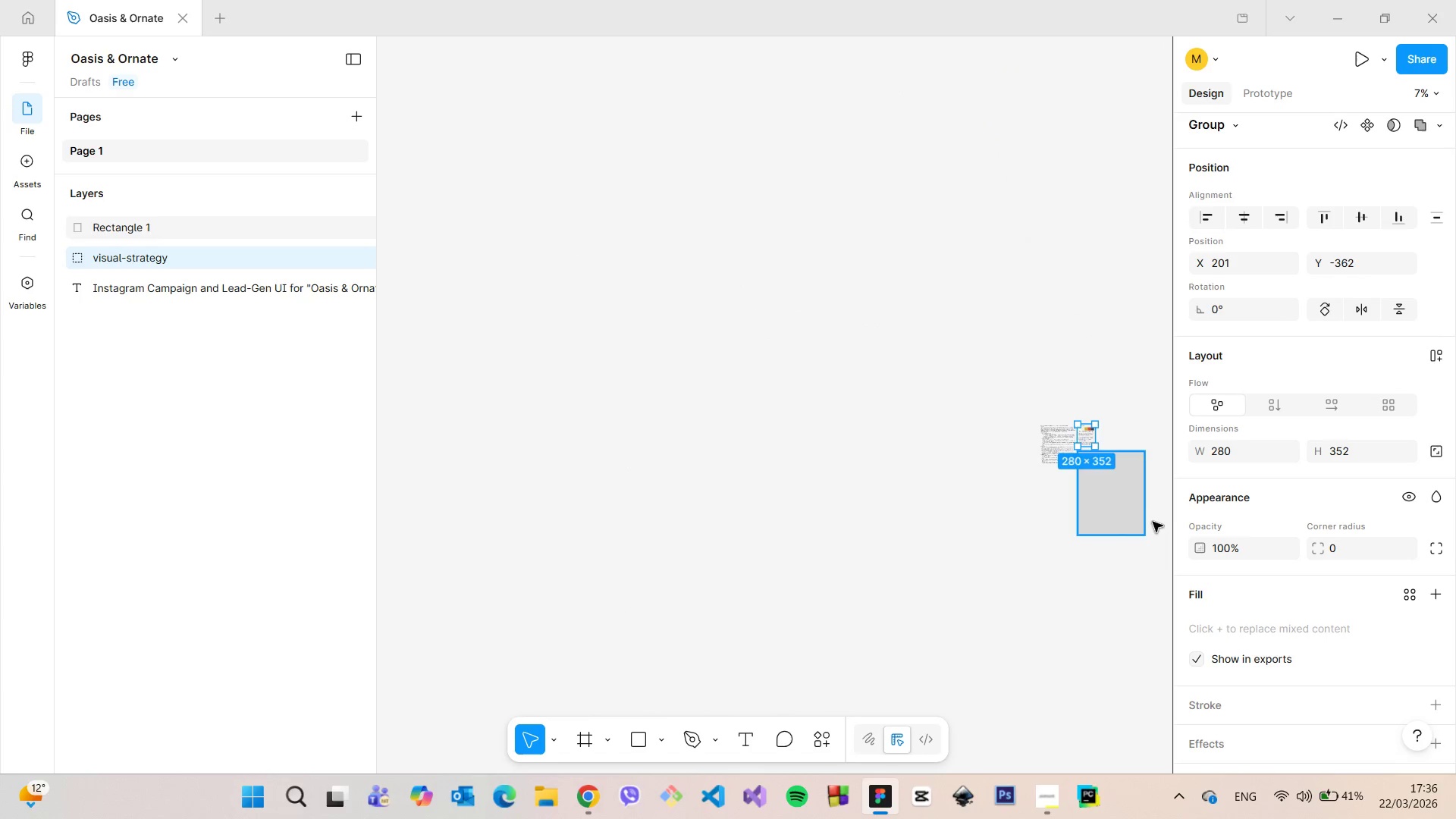 
left_click([1050, 444])
 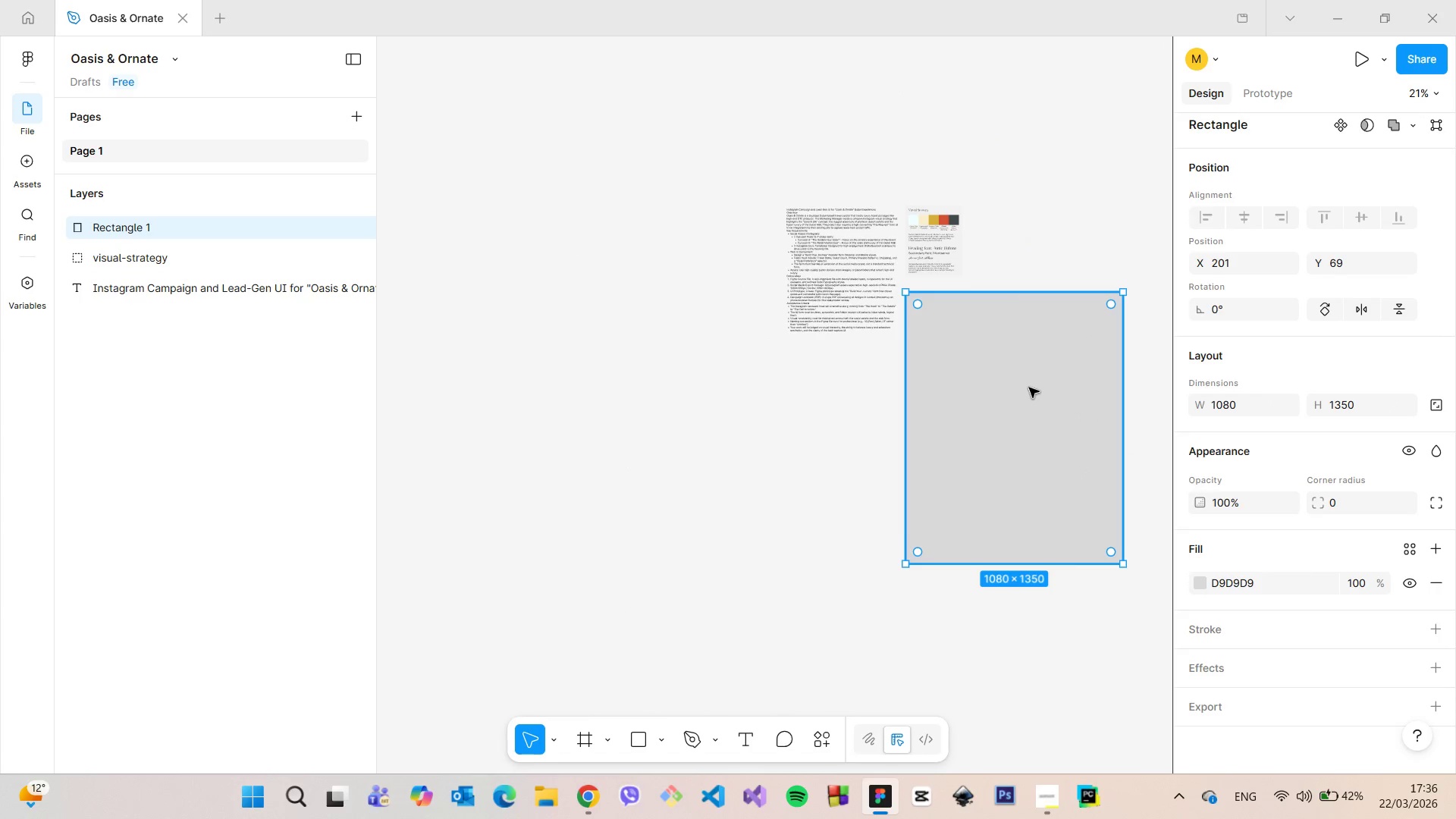 
scroll: coordinate [1155, 522], scroll_direction: up, amount: 8.0
 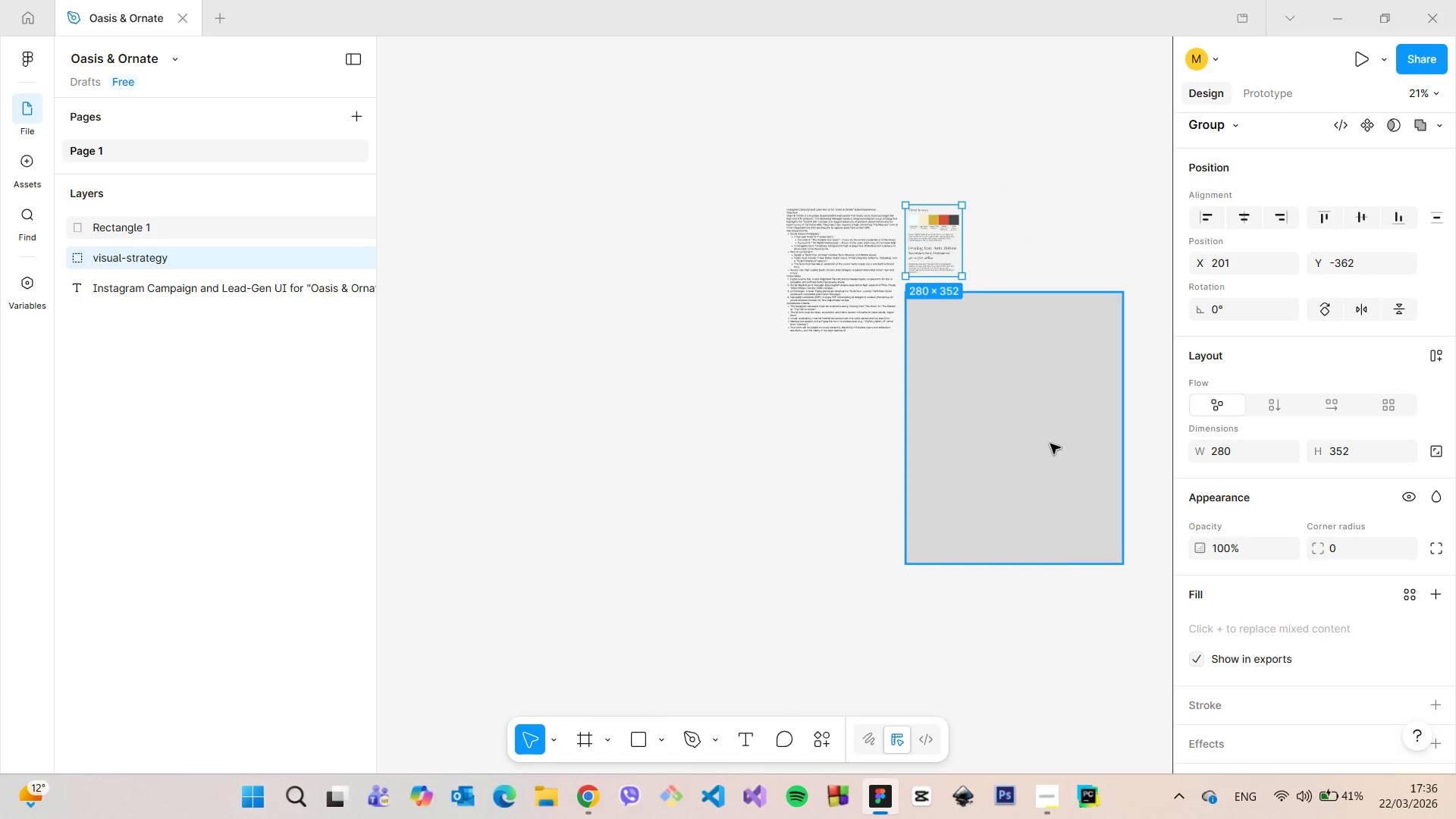 
hold_key(key=AltLeft, duration=1.52)
left_click_drag(start_coordinate=[1030, 385], to_coordinate=[1029, 670])
 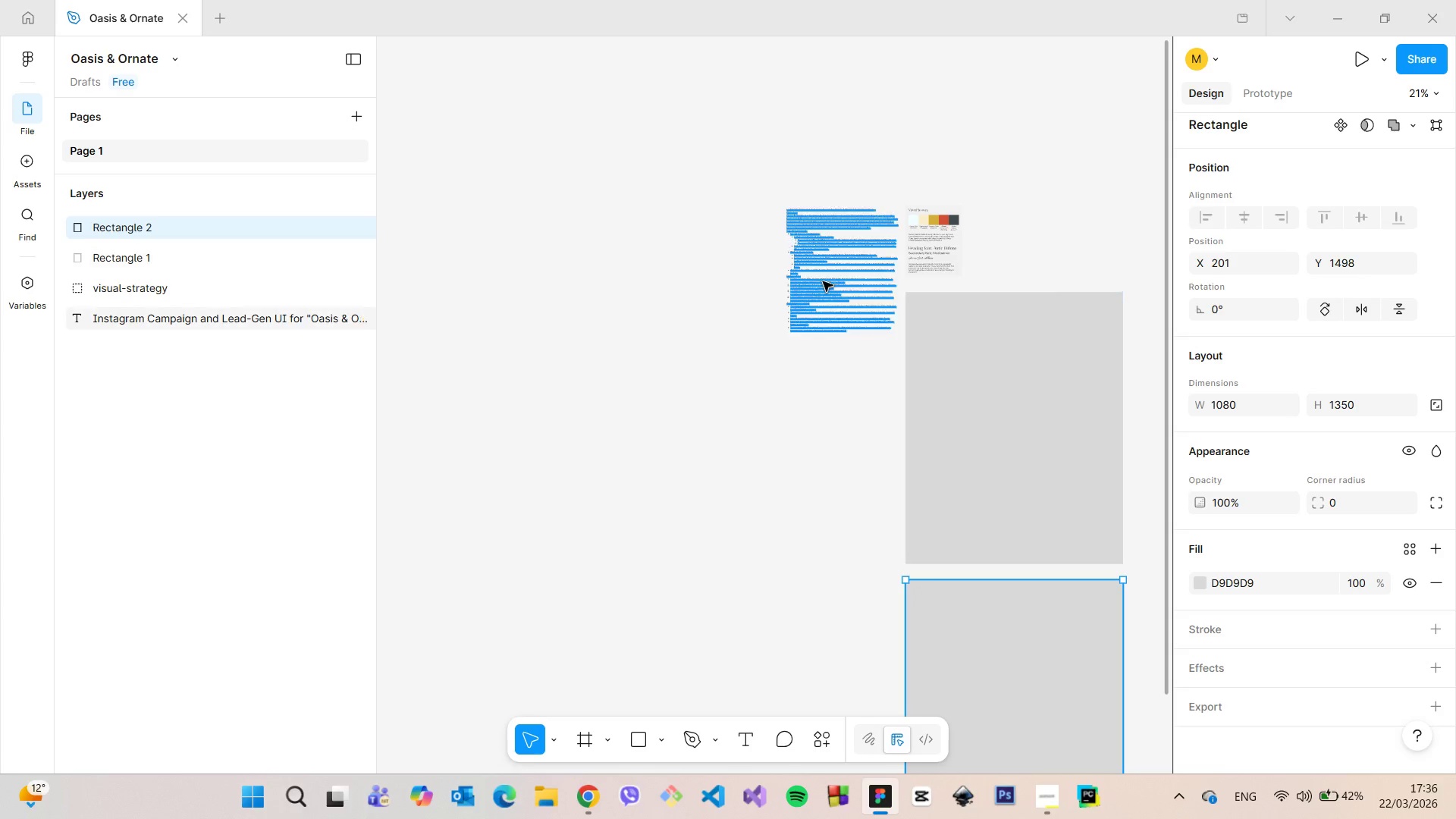 
hold_key(key=AltLeft, duration=0.84)
 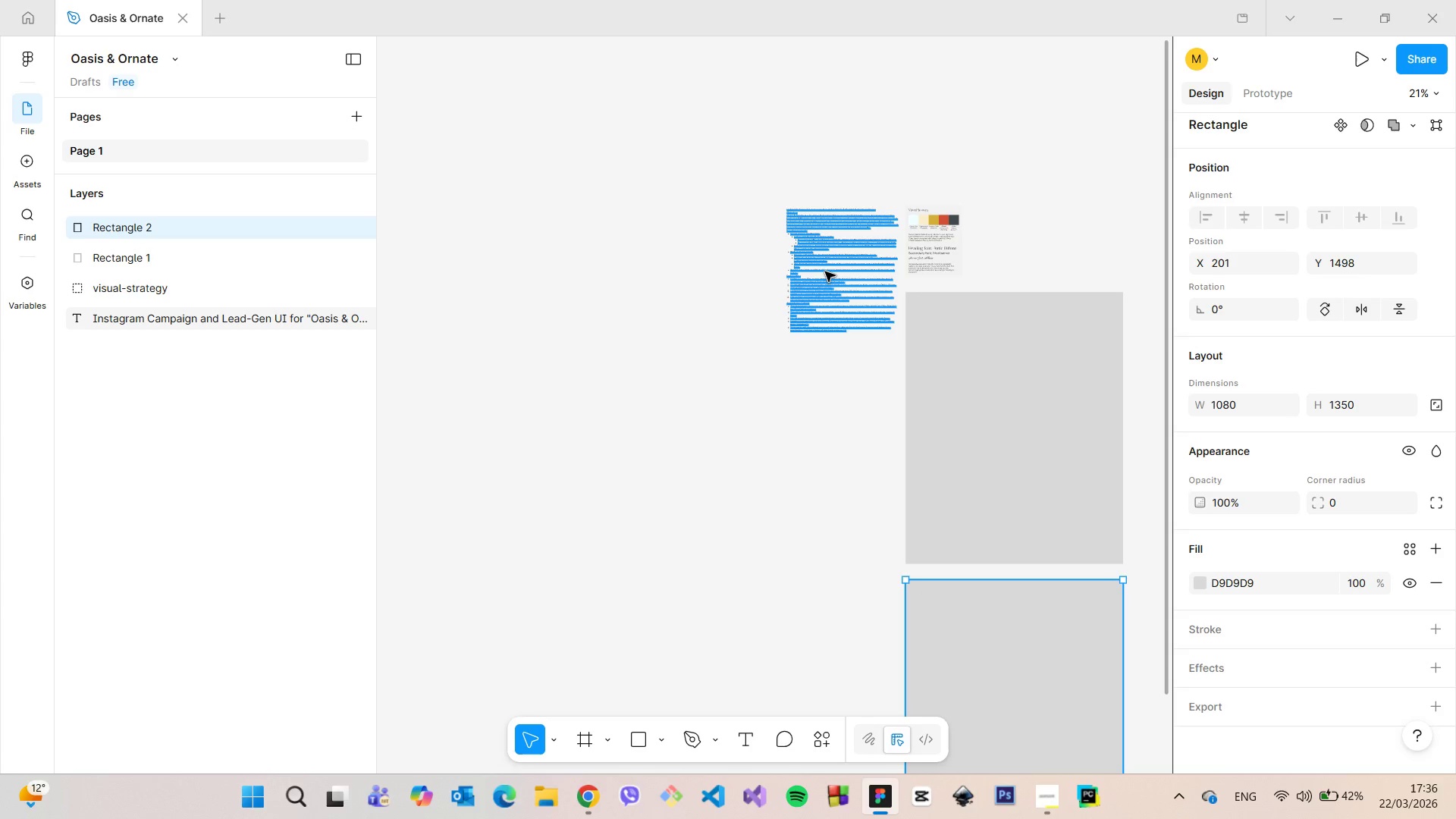 
scroll: coordinate [843, 285], scroll_direction: up, amount: 24.0
 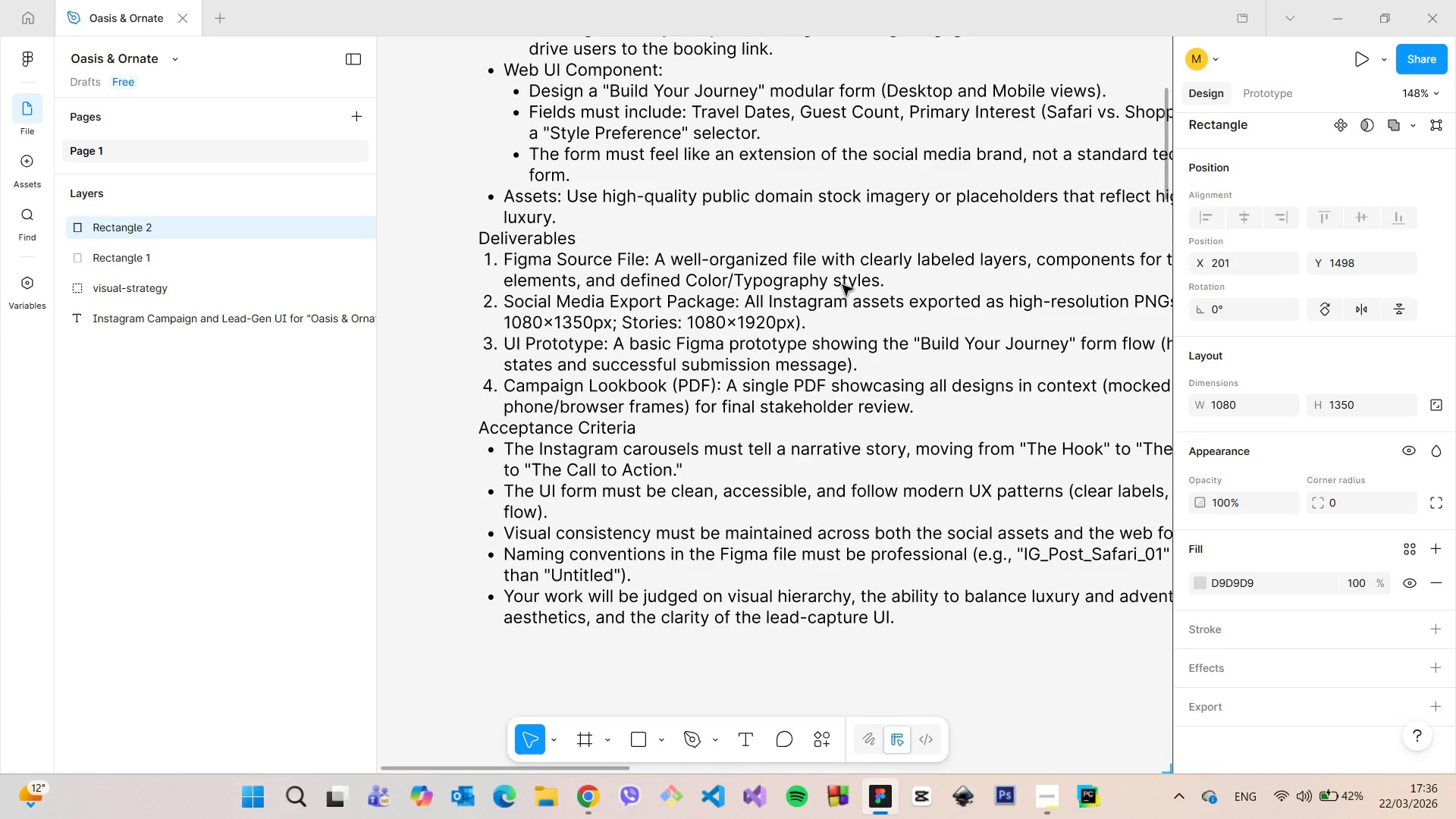 
scroll: coordinate [843, 287], scroll_direction: down, amount: 22.0
 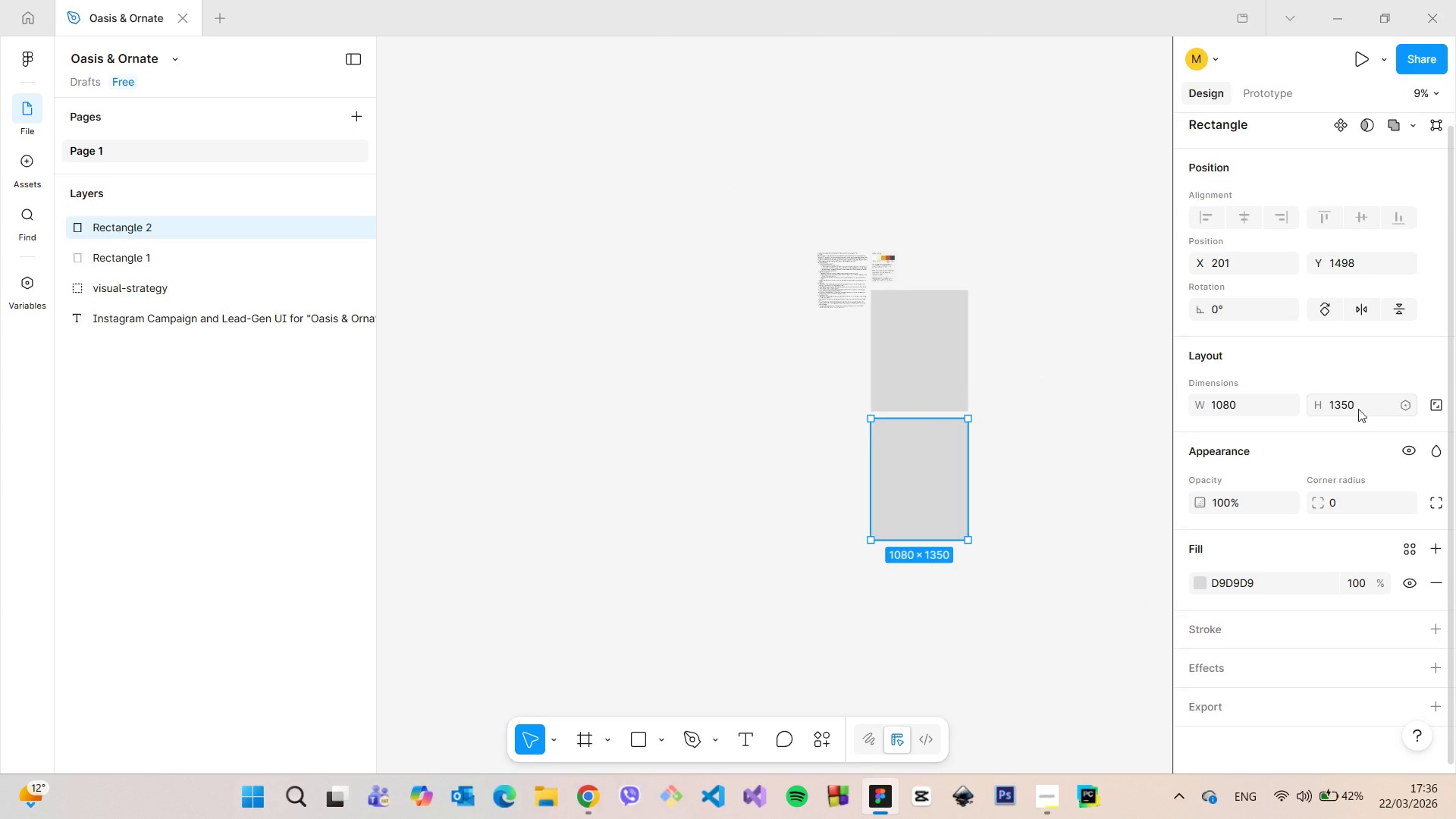 
double_click([1354, 404])
 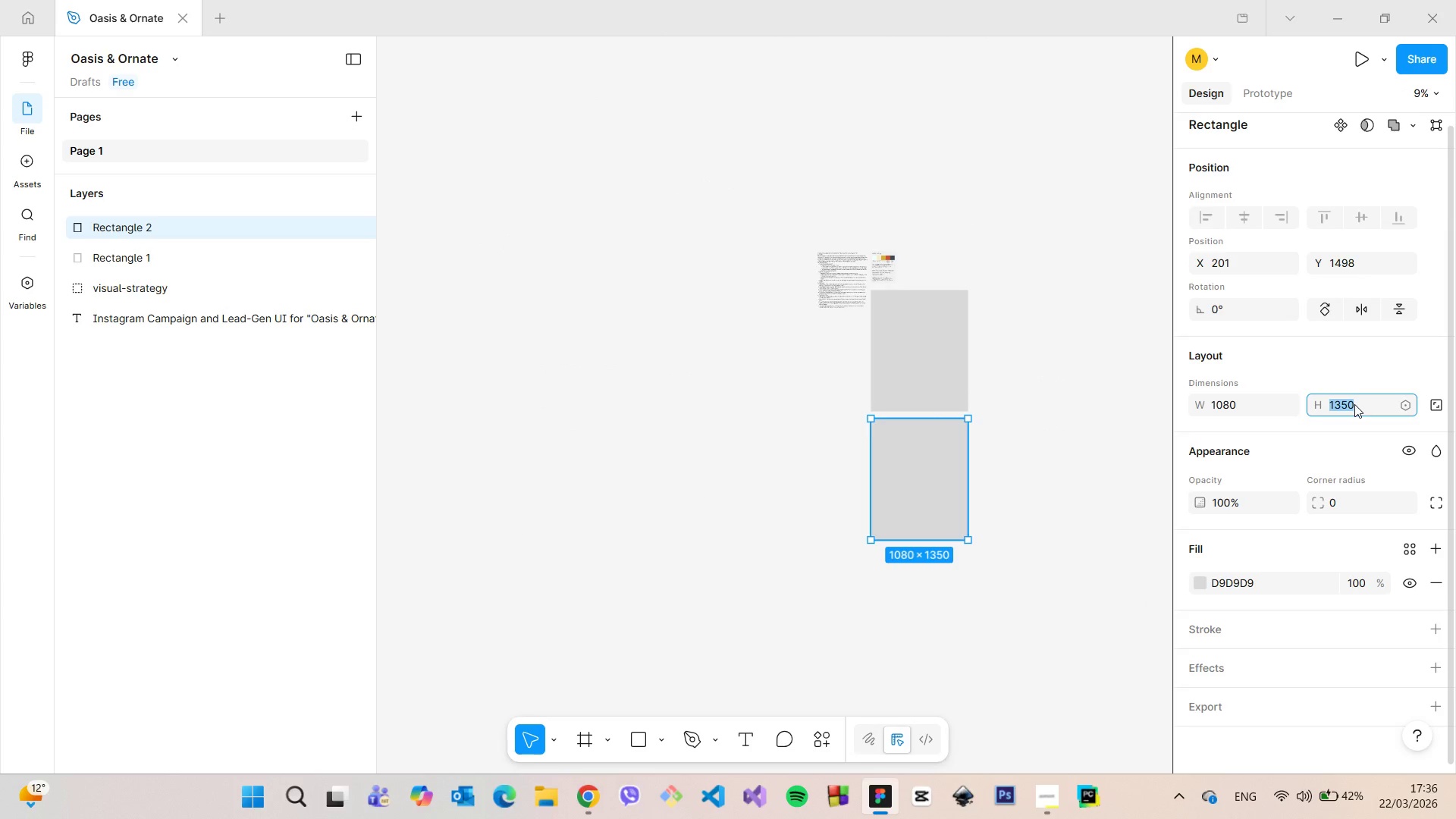 
type(1920)
 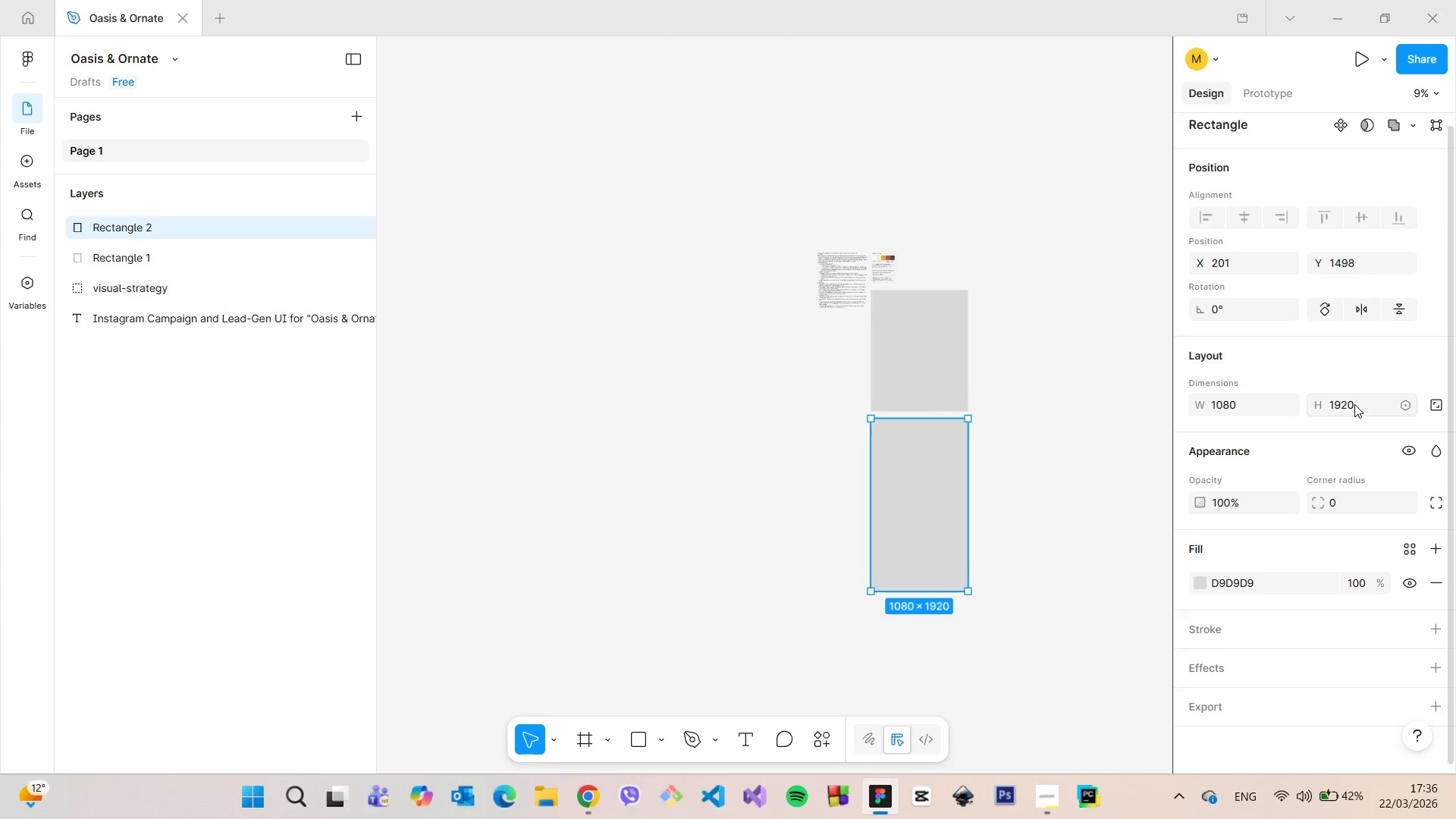 
key(Enter)
 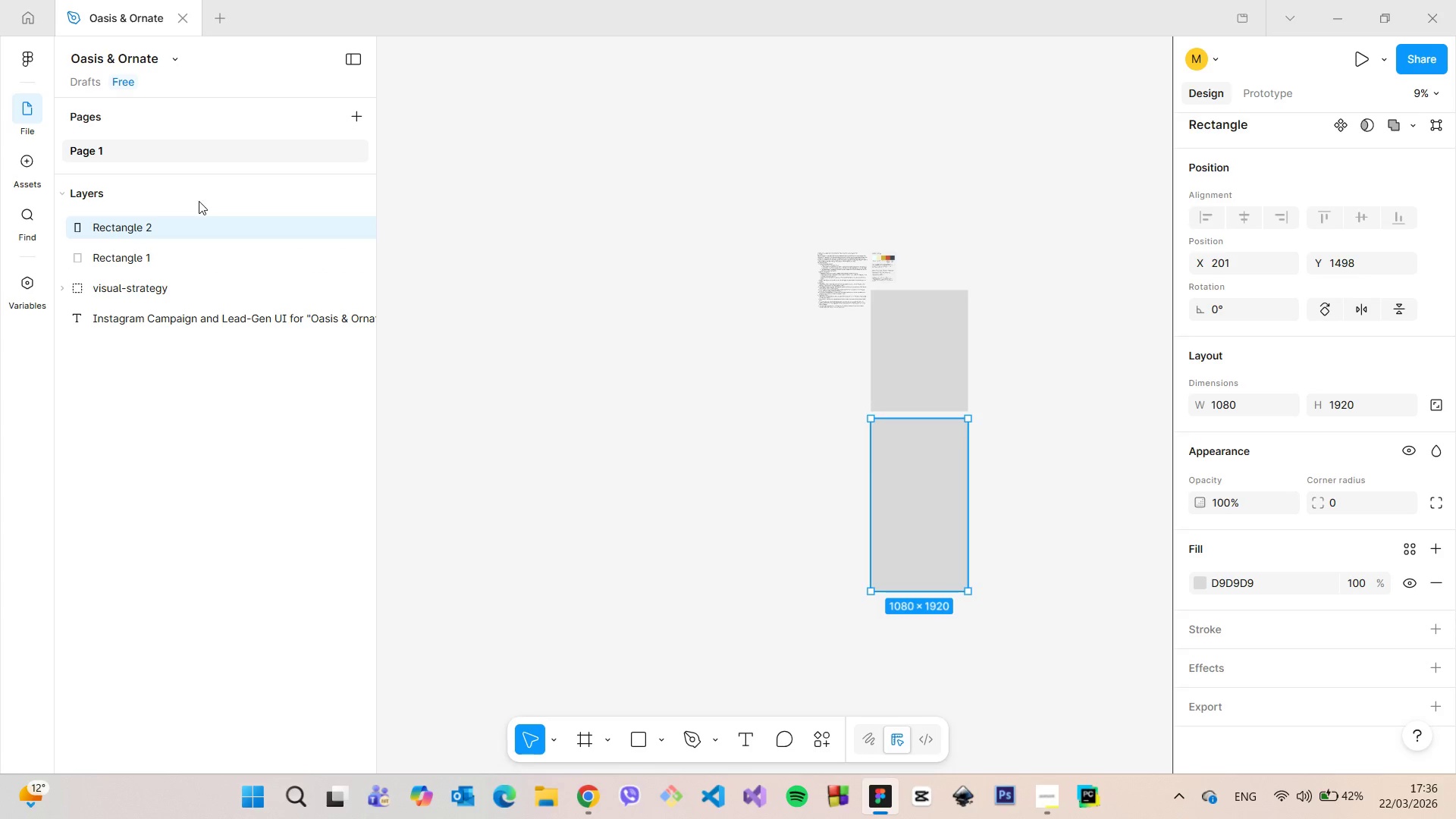 
double_click([189, 245])
 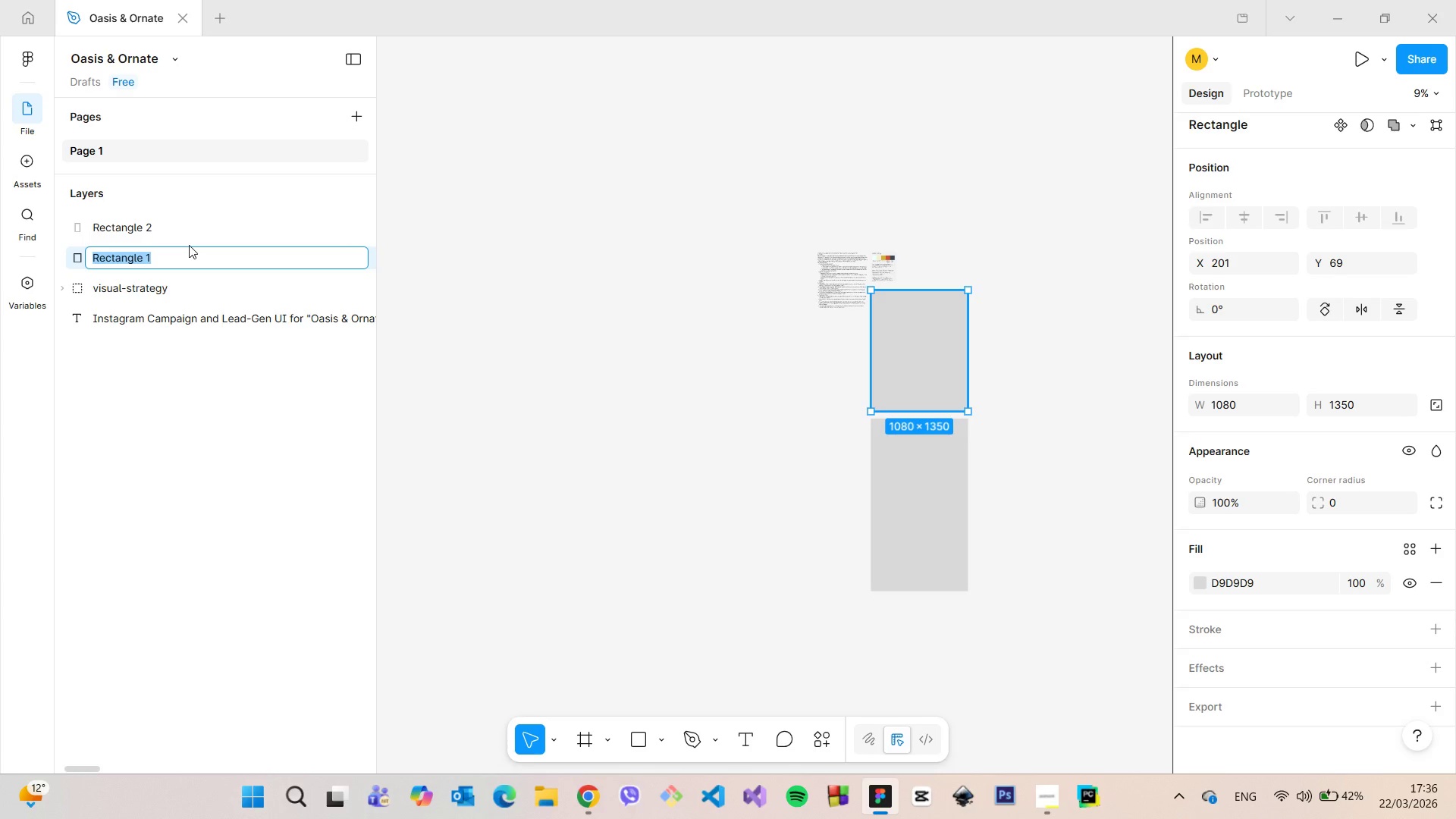 
type(instagram-)
key(Backspace)
type(g-ca)
 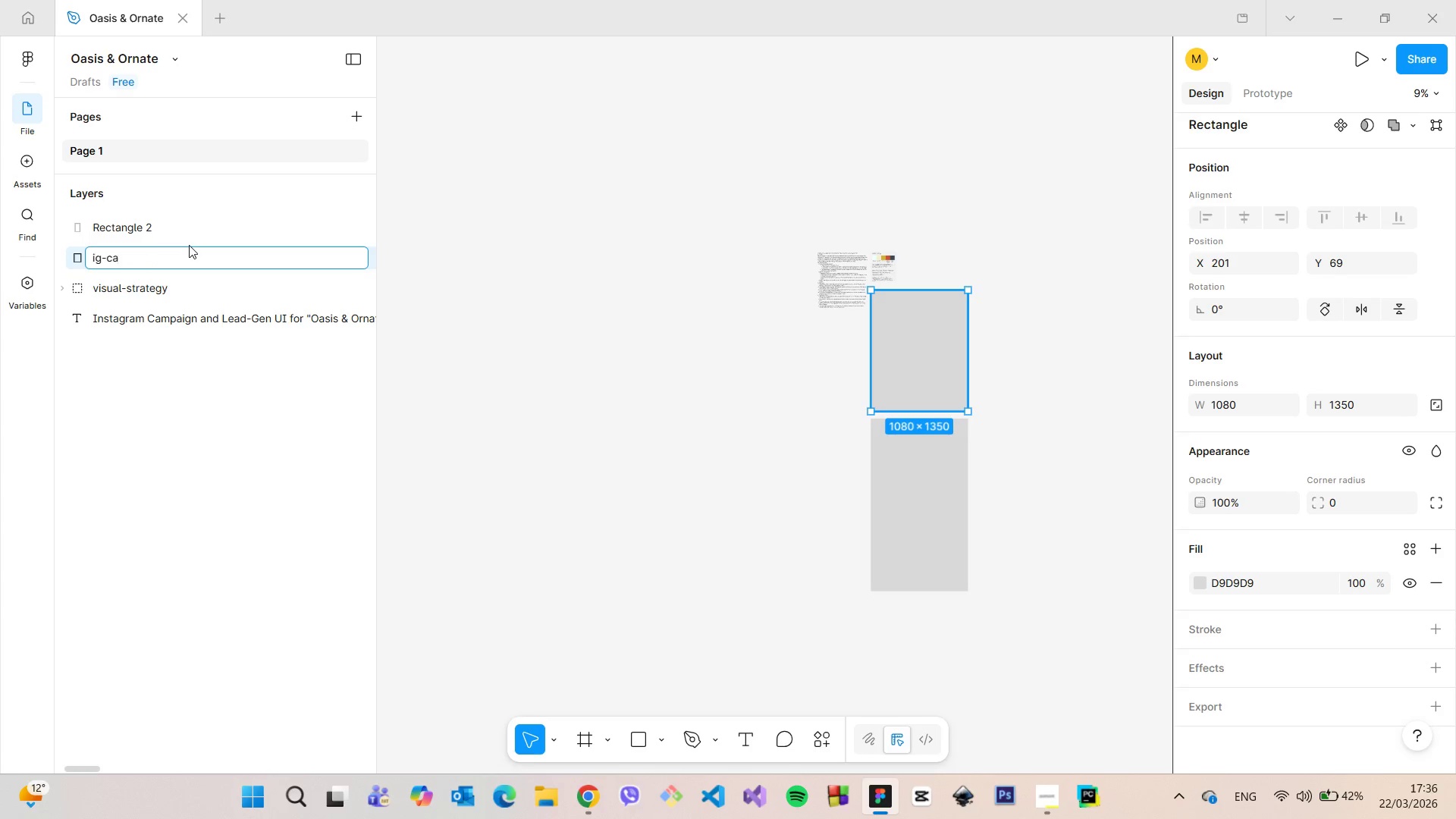 
scroll: coordinate [843, 152], scroll_direction: up, amount: 19.0
 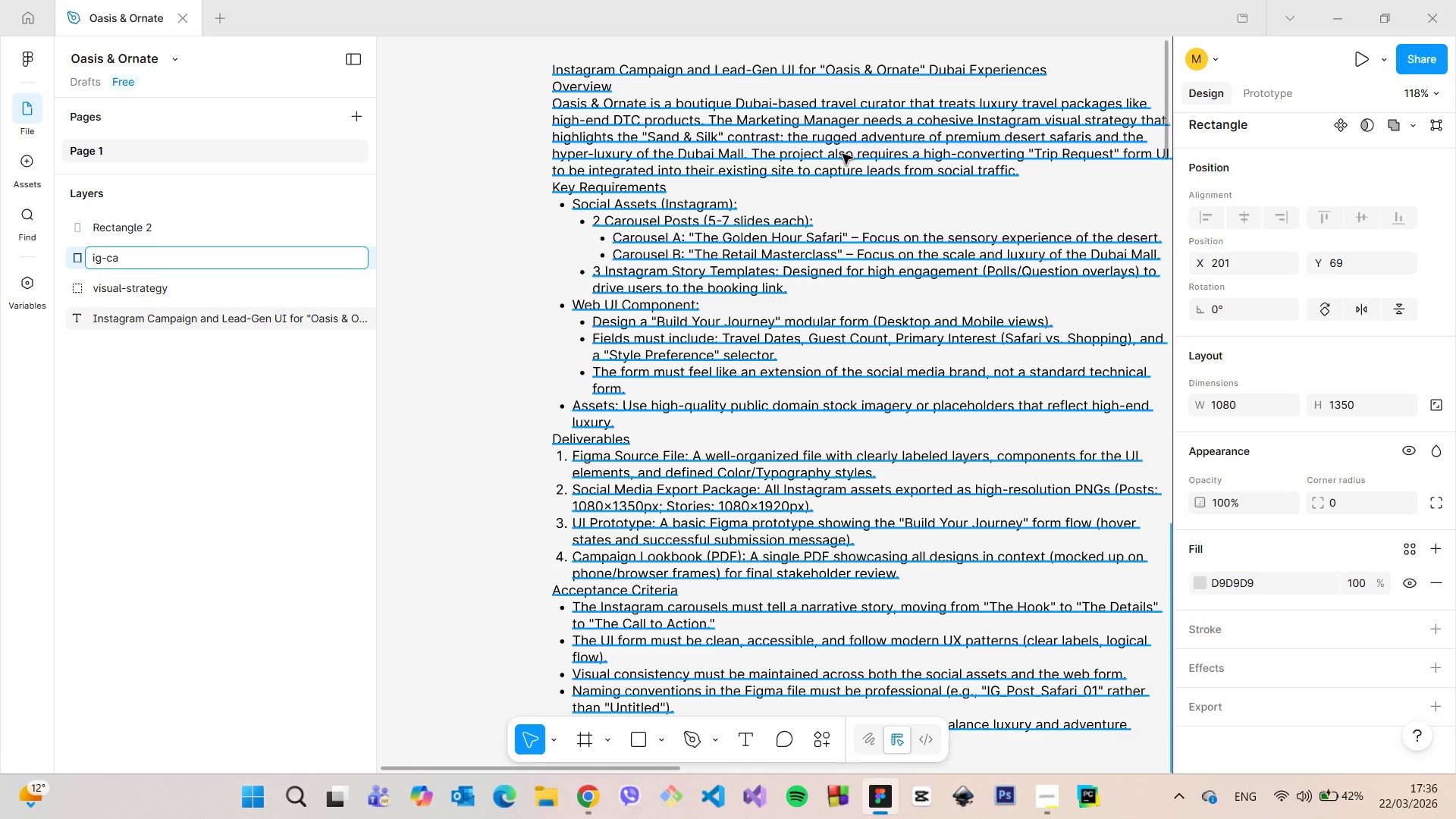 
scroll: coordinate [843, 164], scroll_direction: down, amount: 3.0
 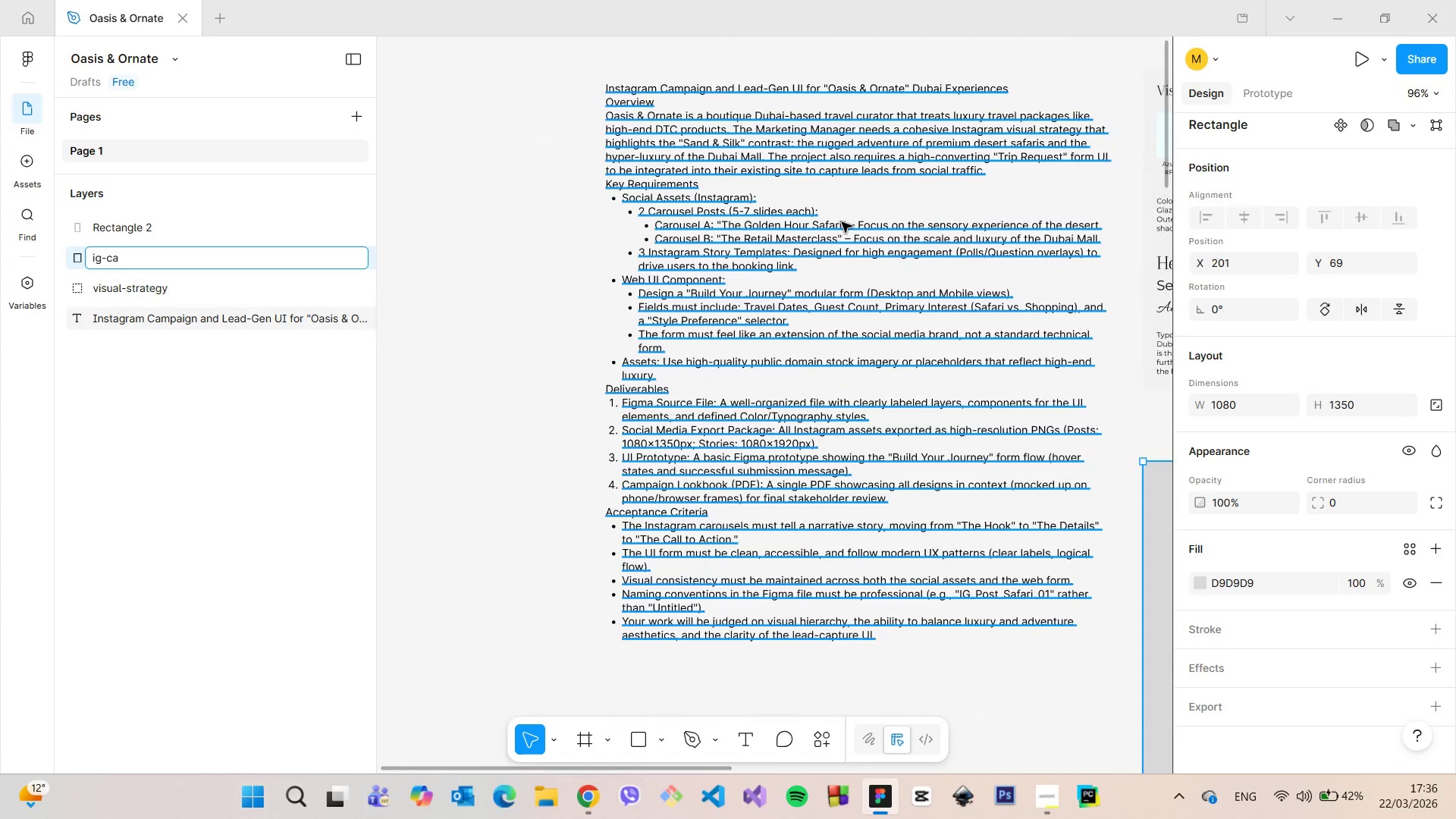 
key(R)
 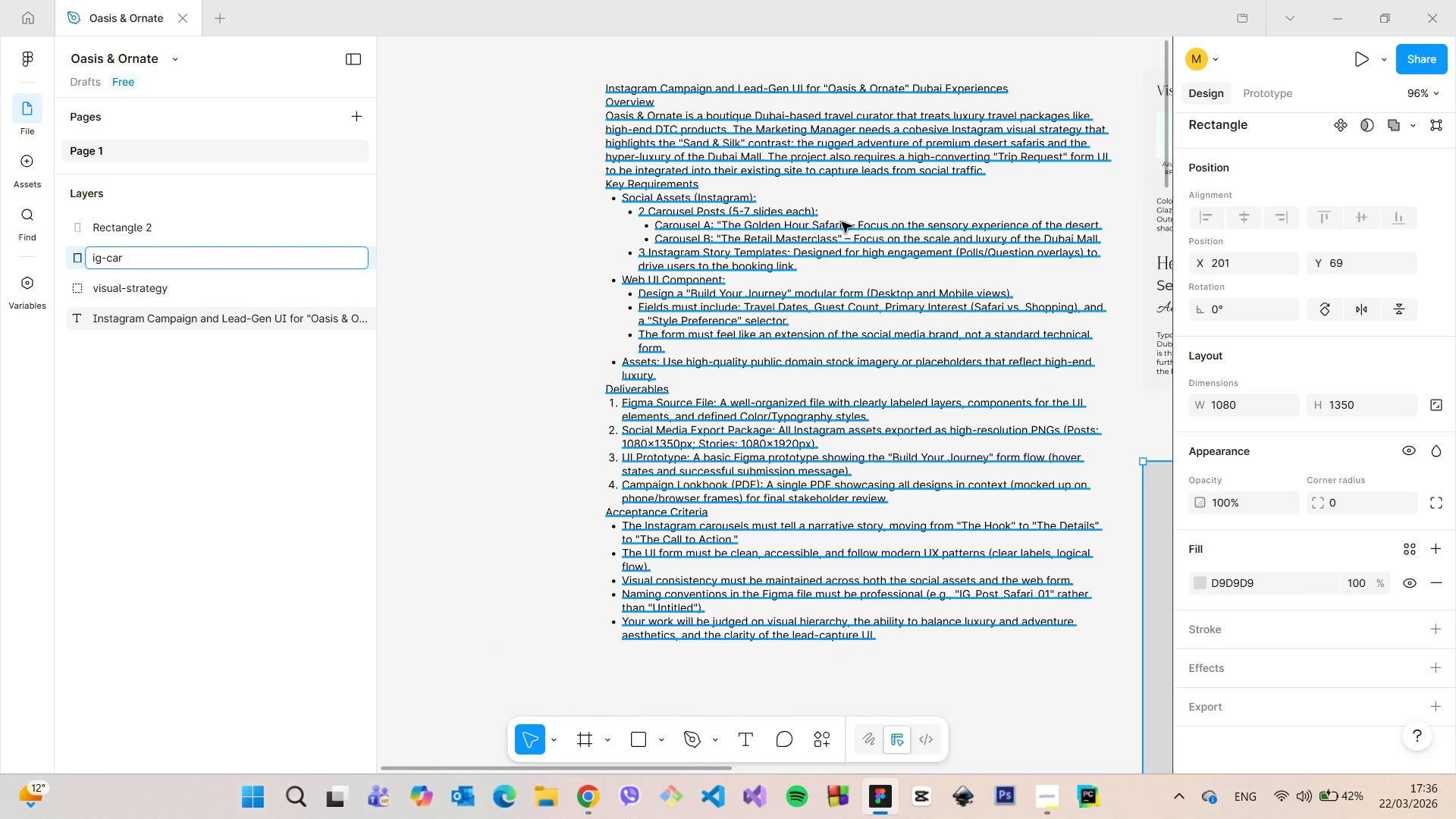 
scroll: coordinate [946, 228], scroll_direction: up, amount: 7.0
 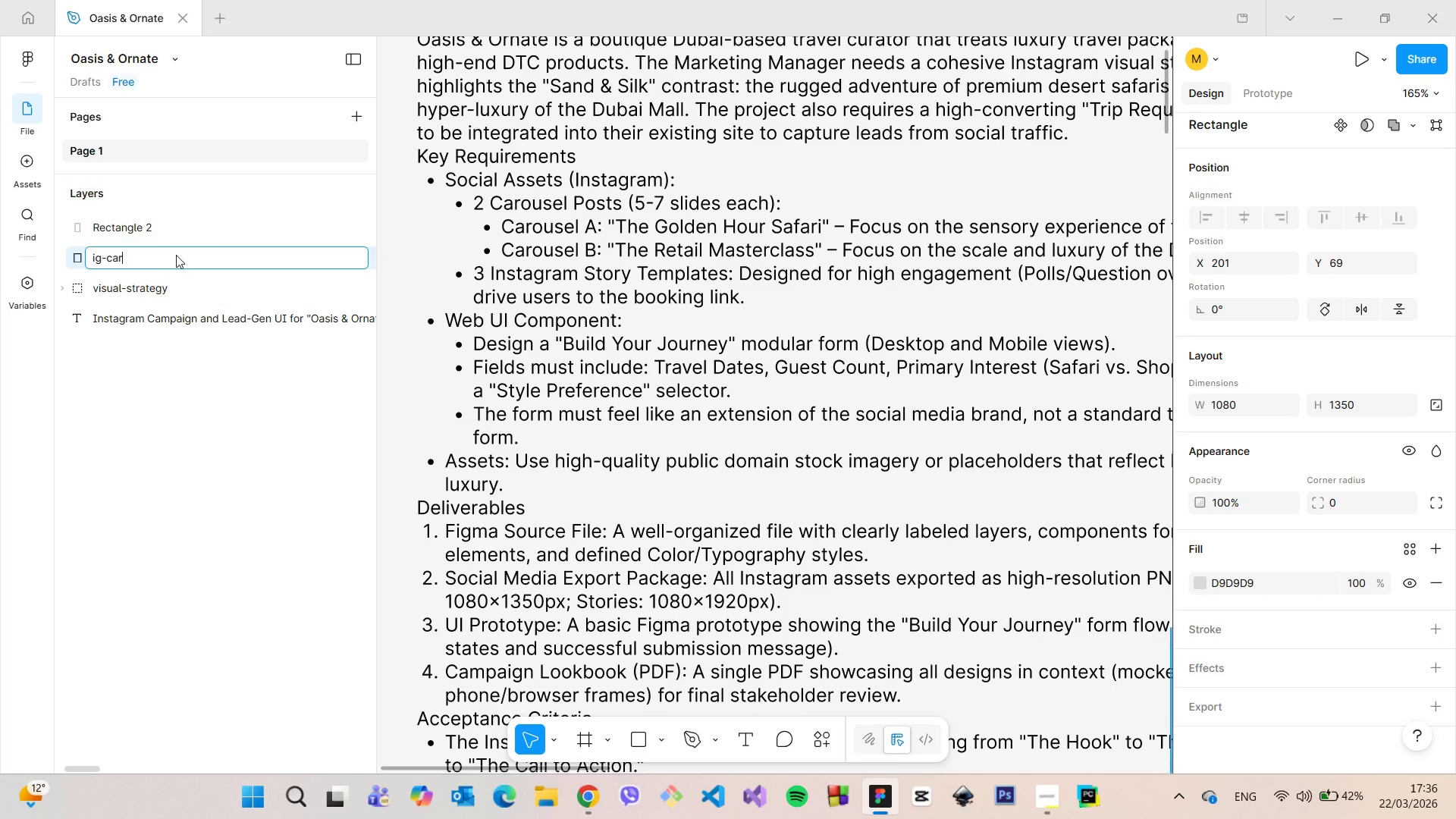 
left_click_drag(start_coordinate=[165, 256], to_coordinate=[108, 259])
 